 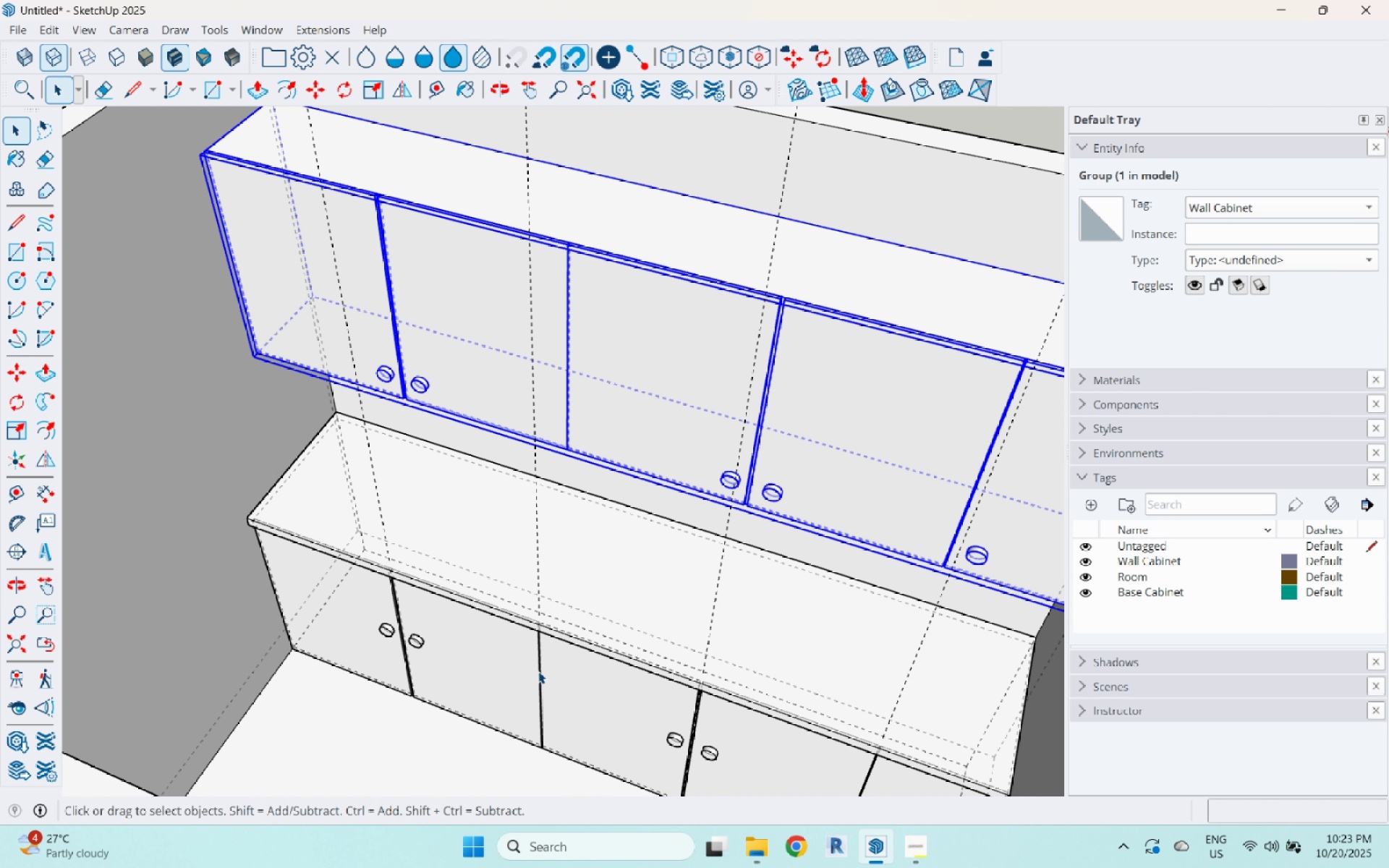 
key(Escape)
 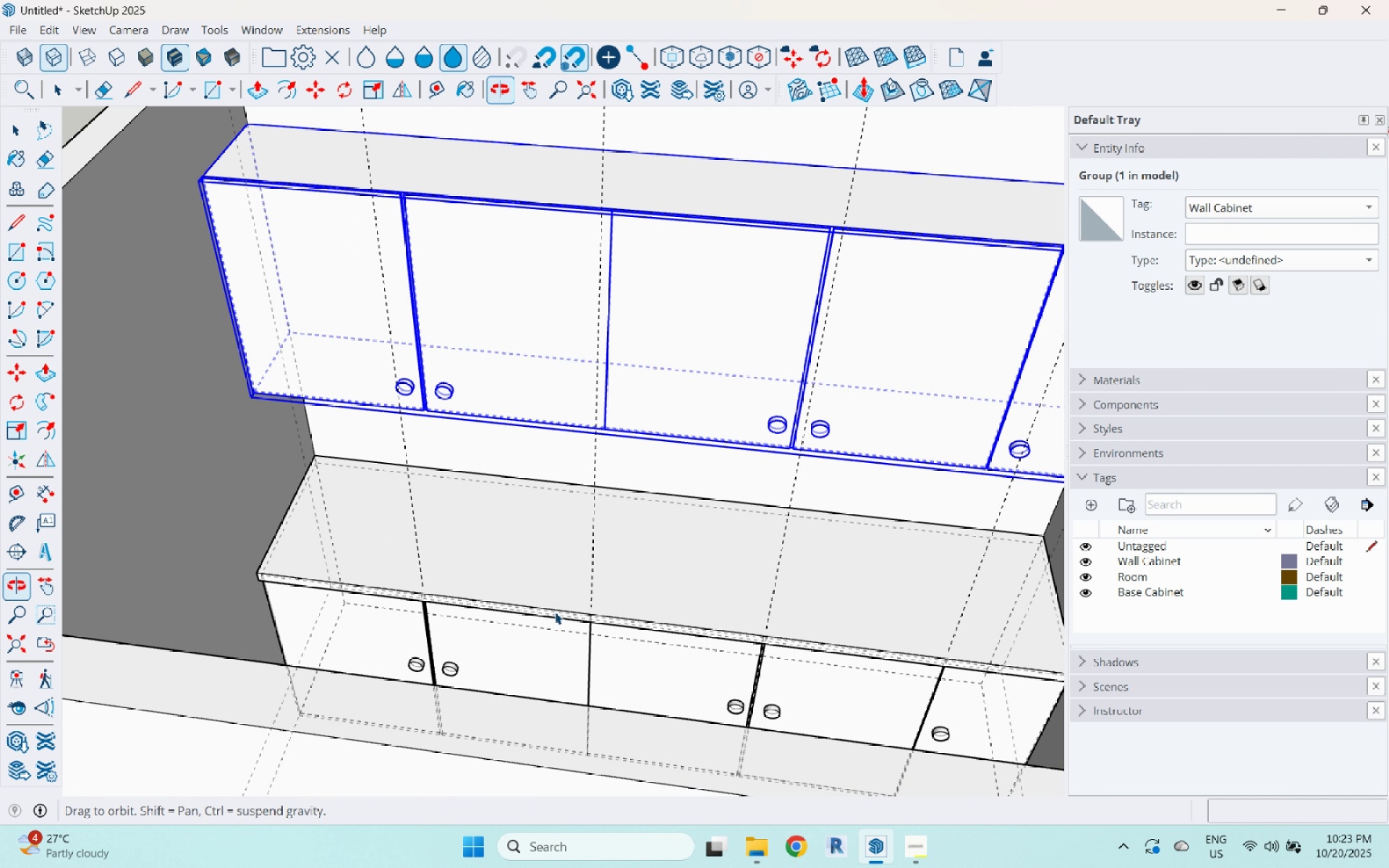 
scroll: coordinate [350, 596], scroll_direction: down, amount: 5.0
 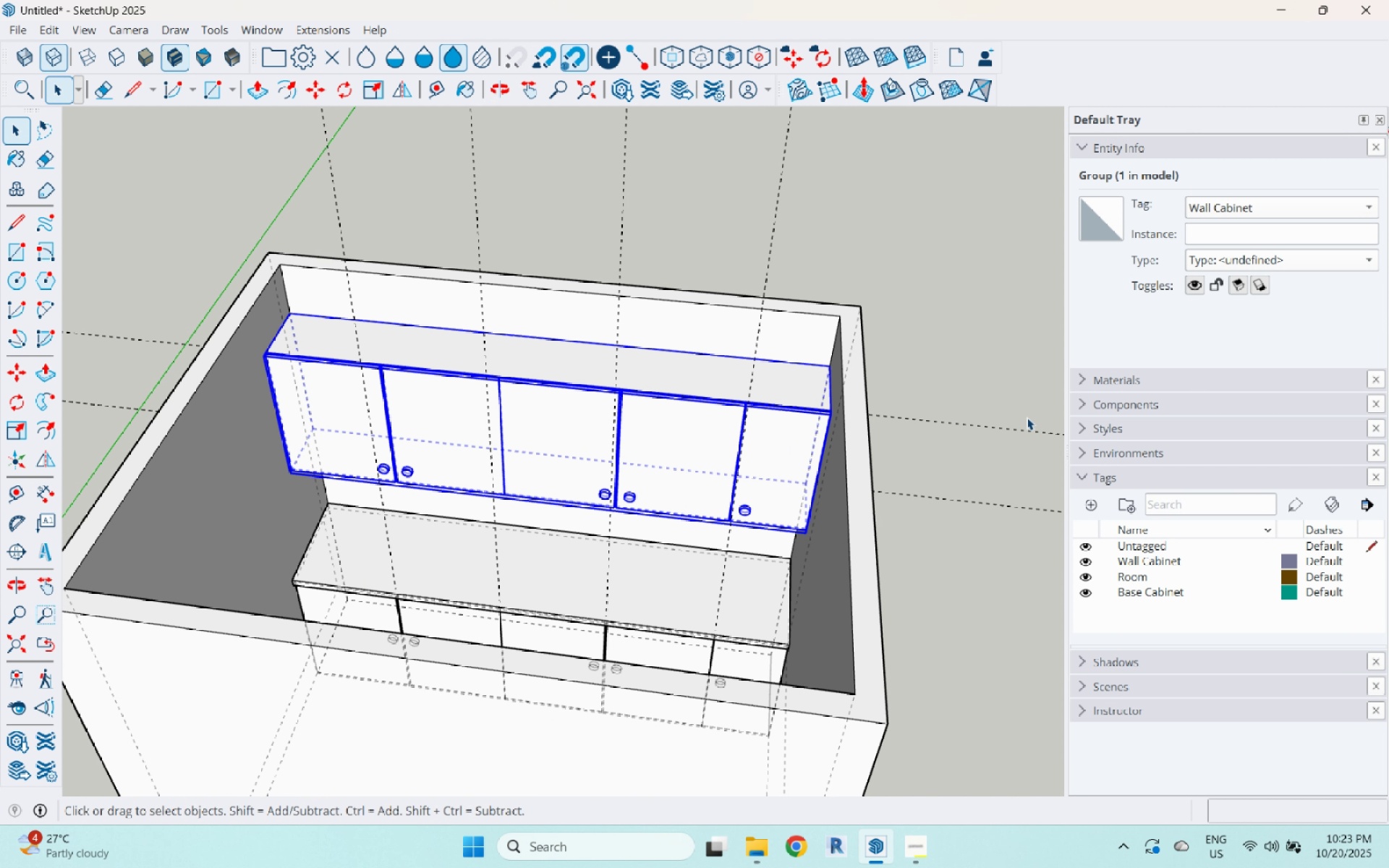 
left_click([1016, 411])
 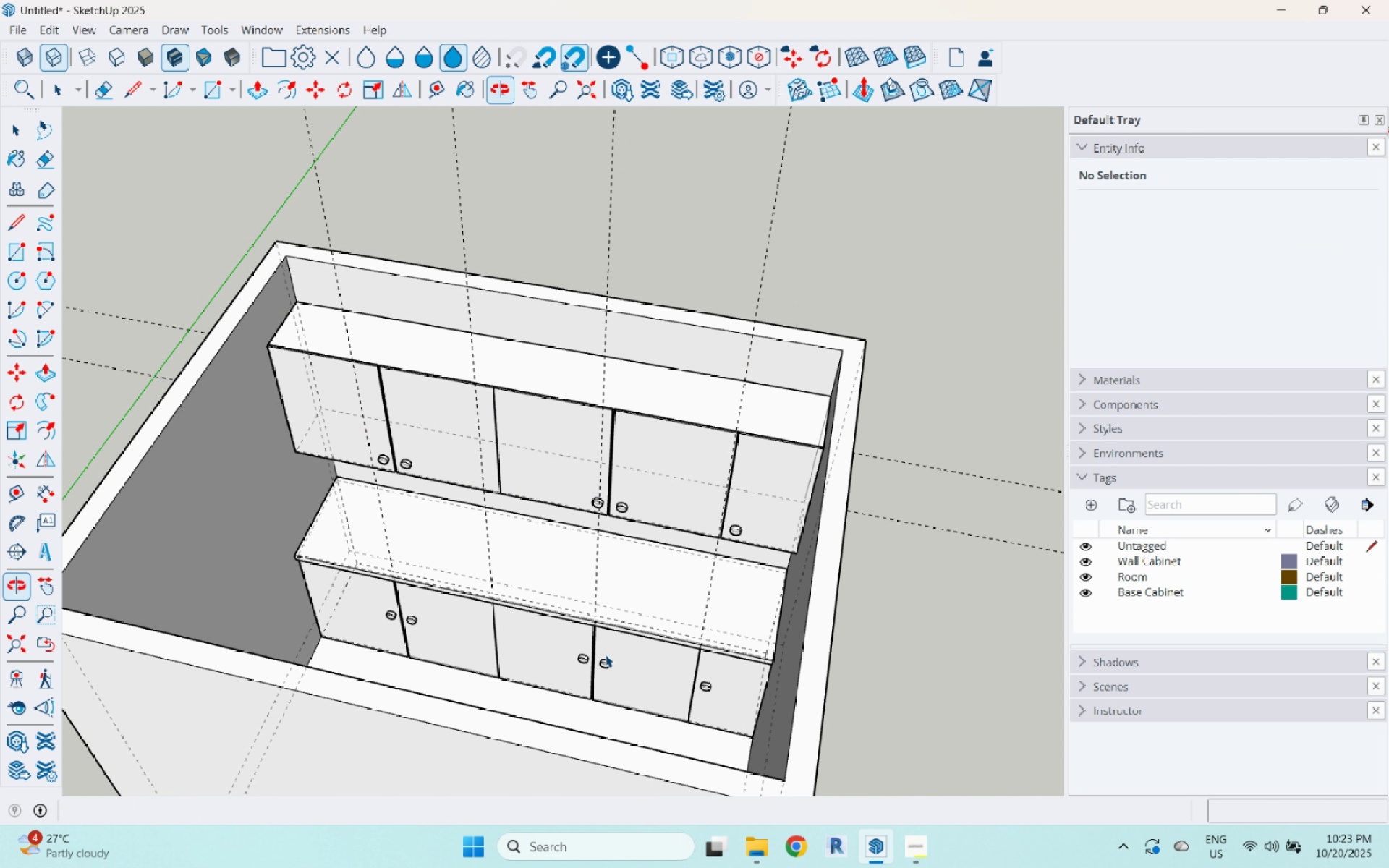 
scroll: coordinate [444, 584], scroll_direction: up, amount: 4.0
 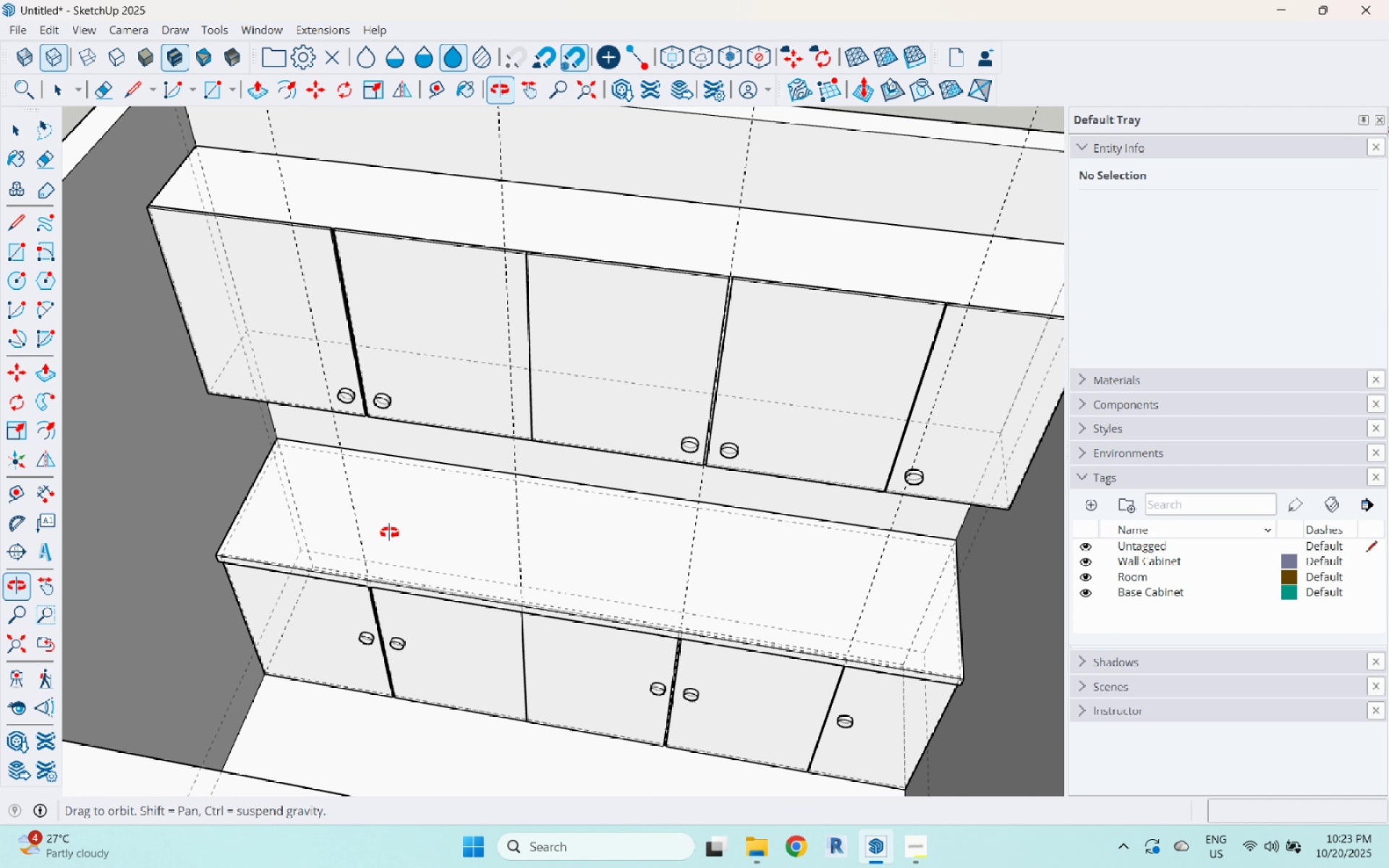 
scroll: coordinate [388, 537], scroll_direction: down, amount: 3.0
 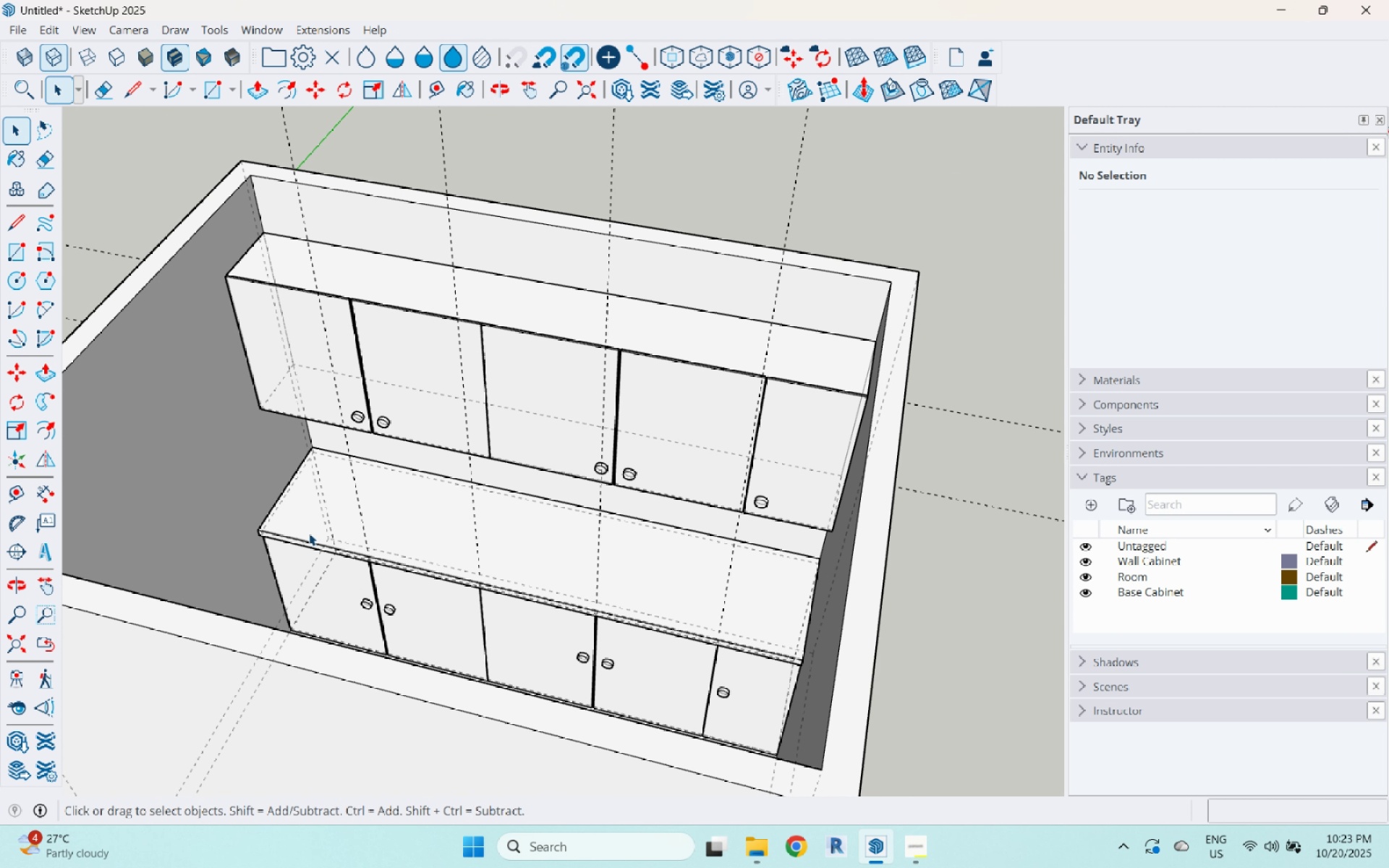 
scroll: coordinate [493, 555], scroll_direction: up, amount: 7.0
 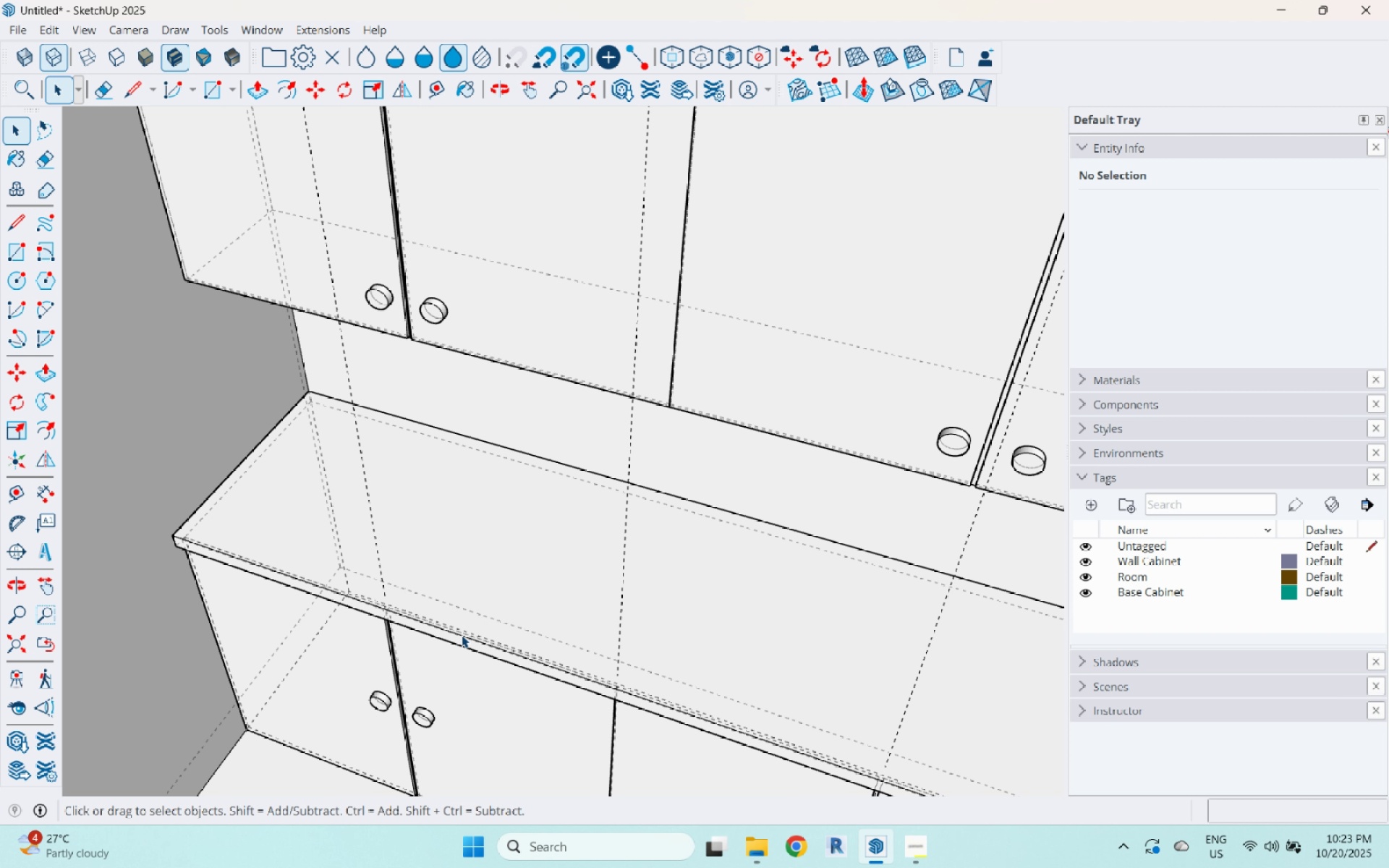 
mouse_move([12, 457])
 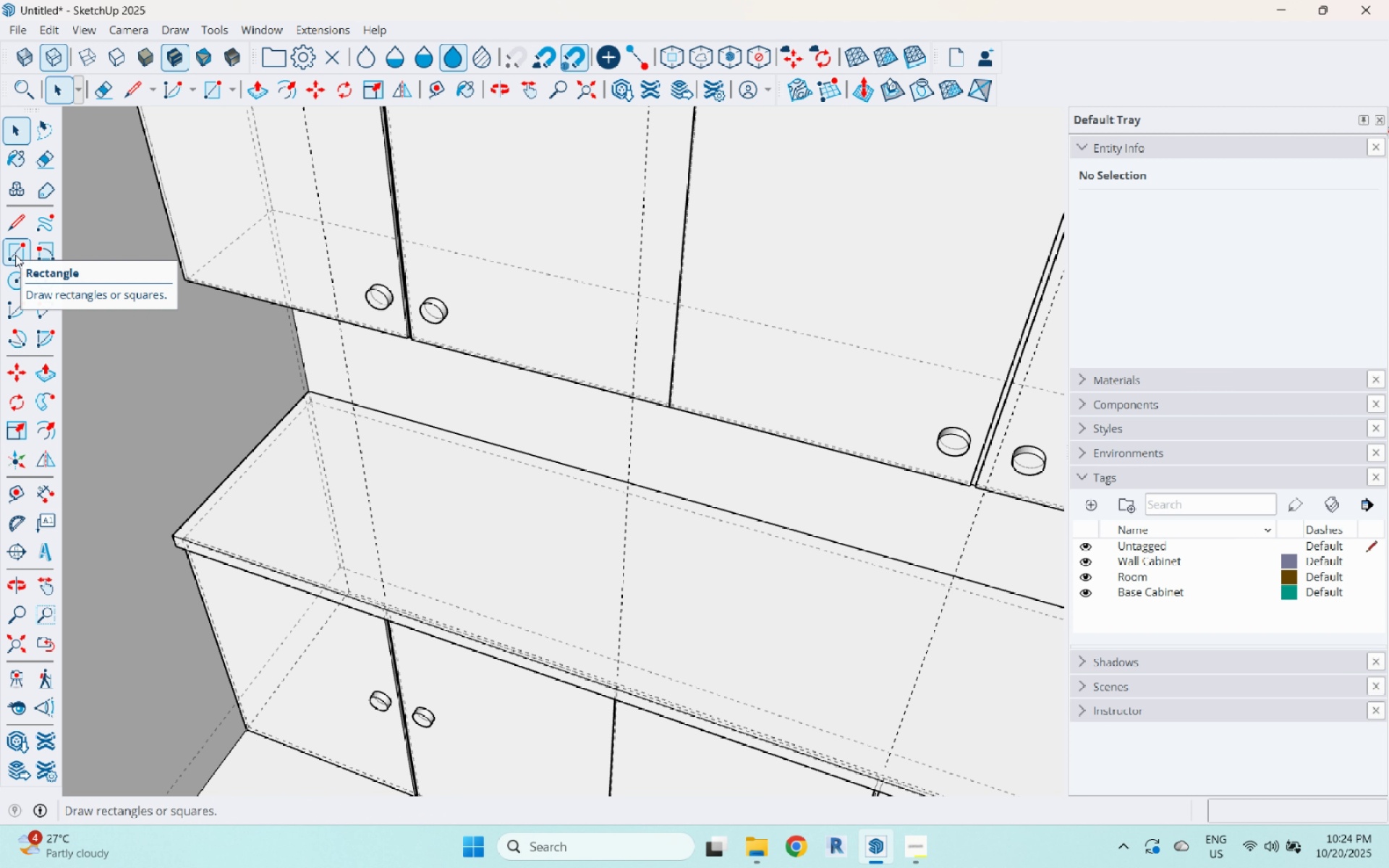 
left_click([15, 255])
 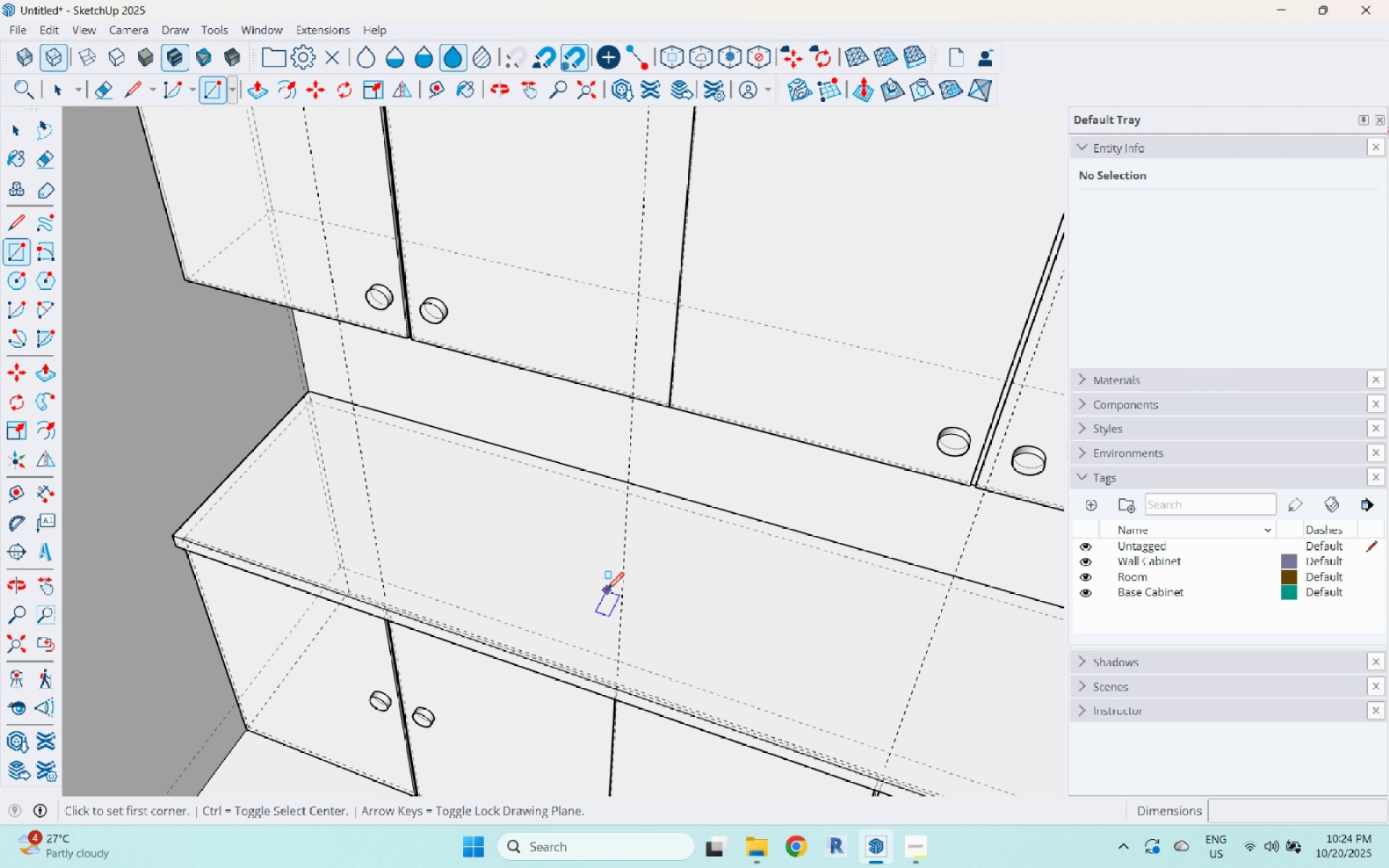 
left_click([592, 545])
 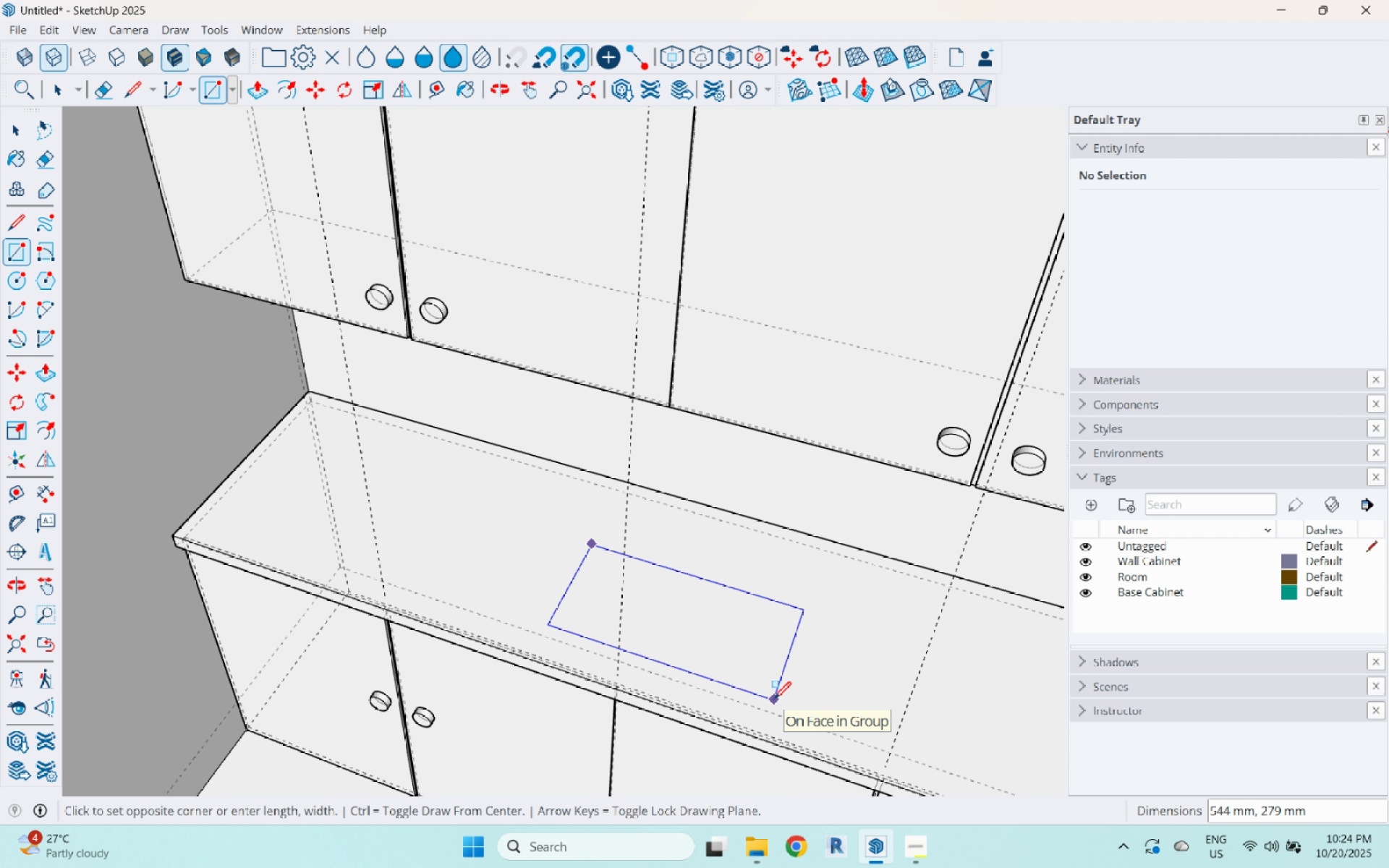 
key(Numpad6)
 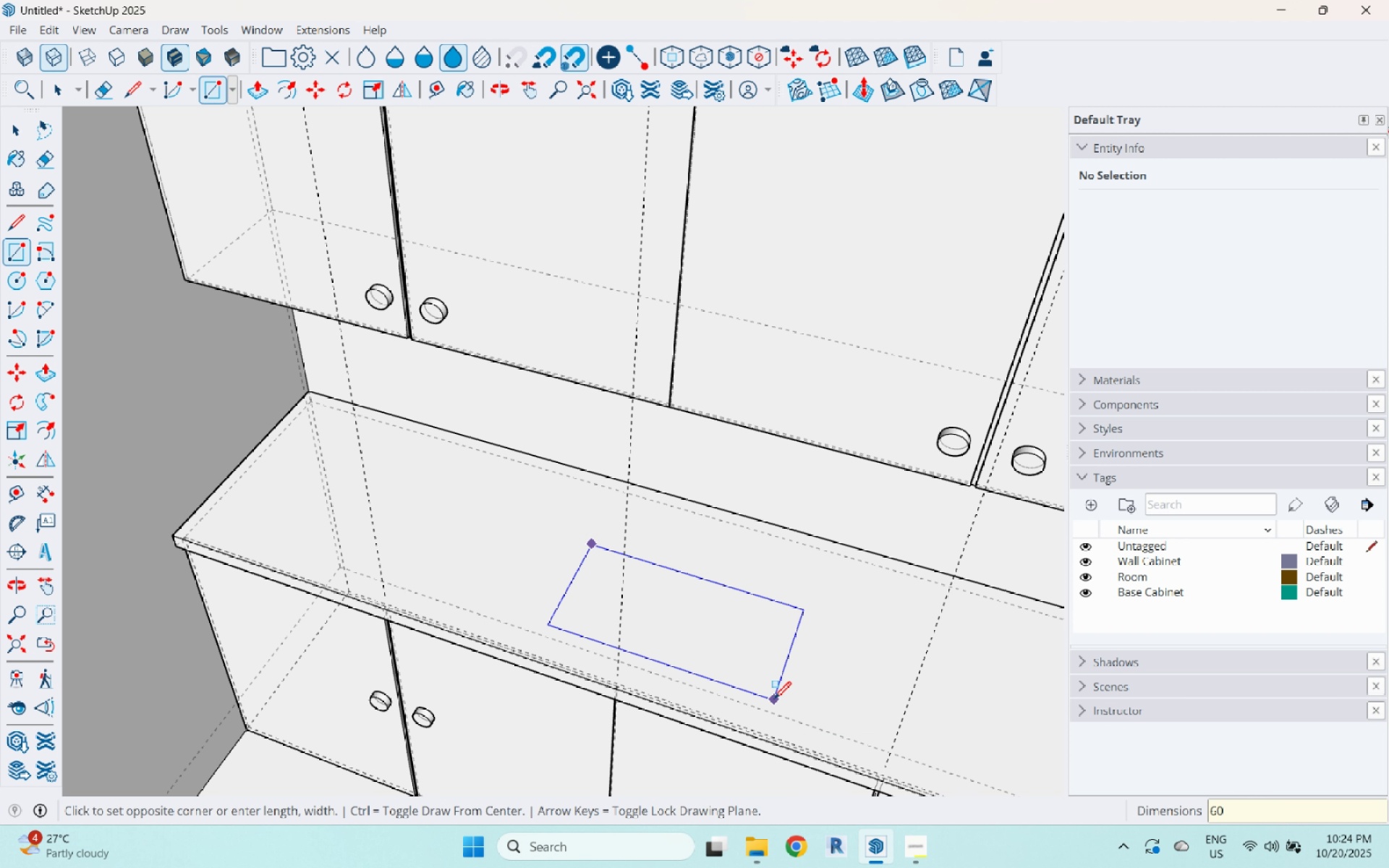 
key(Numpad0)
 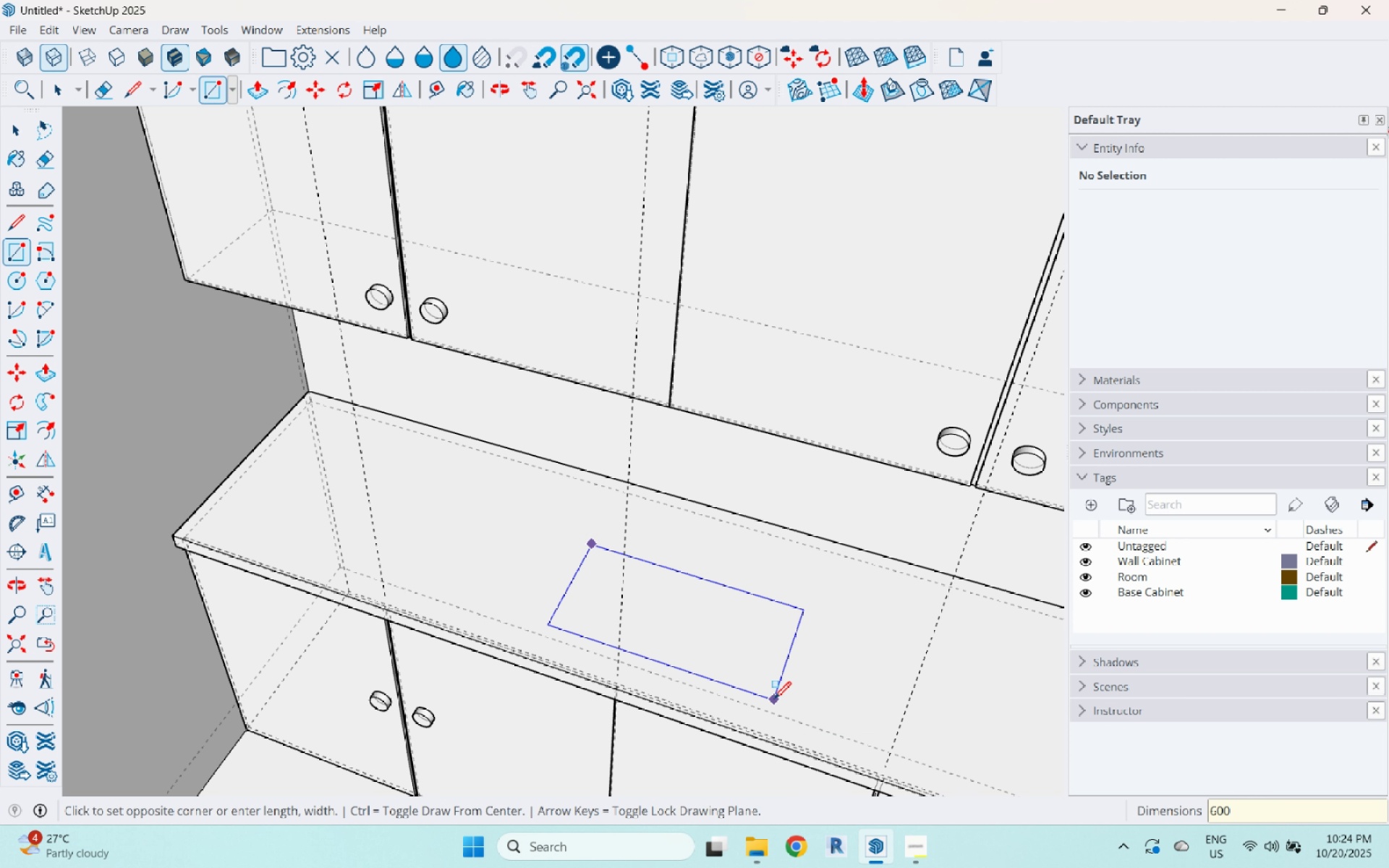 
key(Numpad0)
 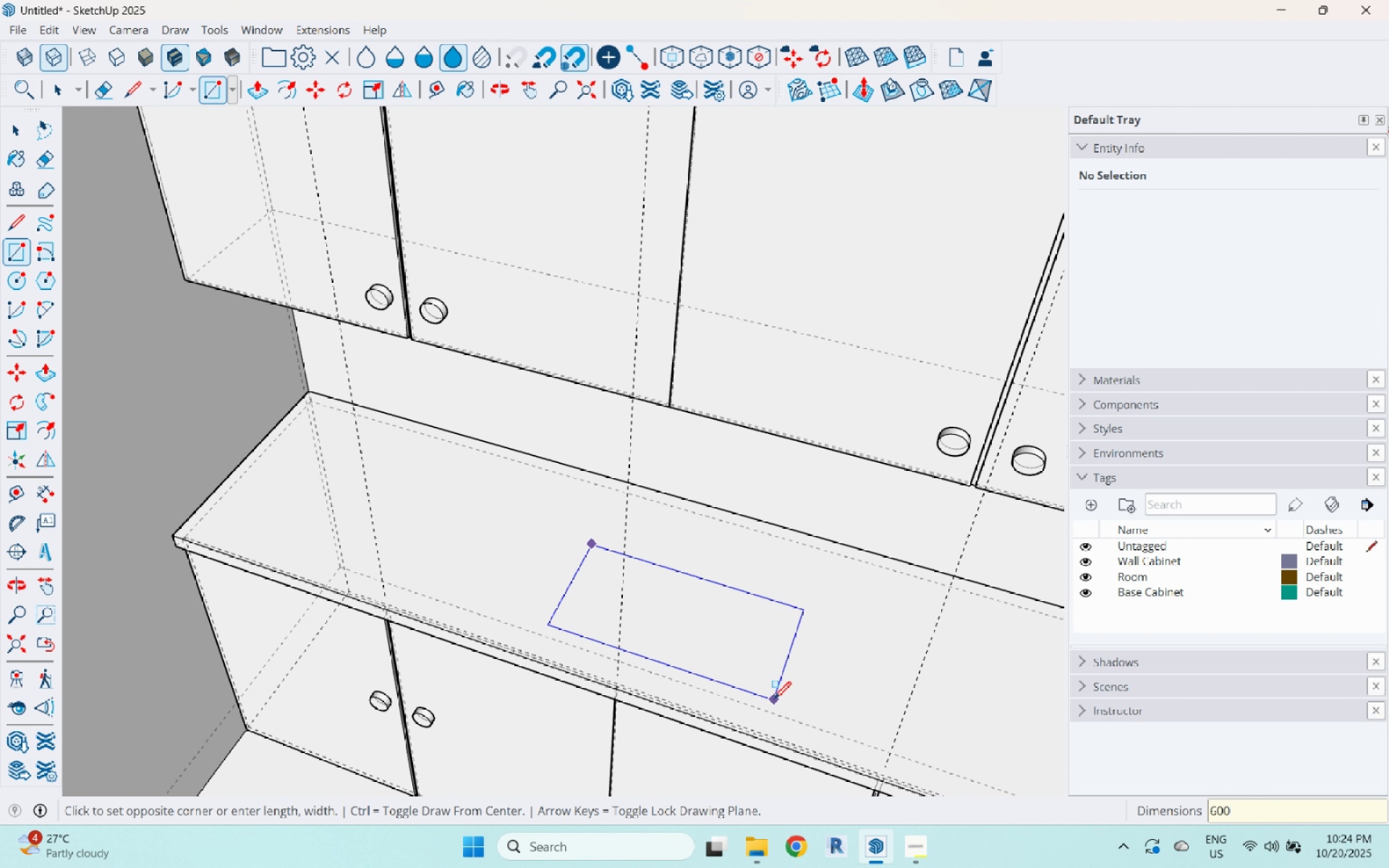 
key(Comma)
 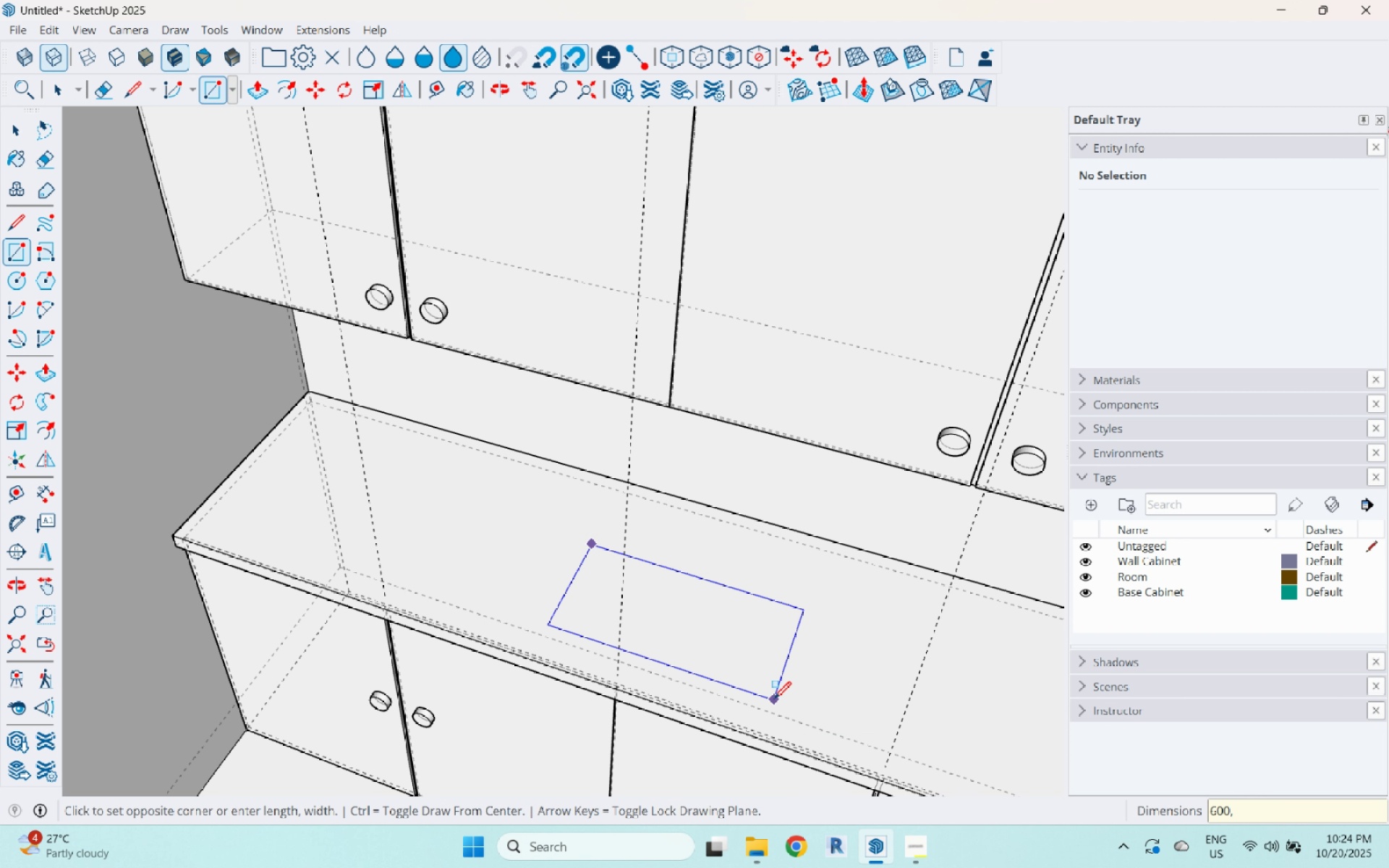 
key(Numpad4)
 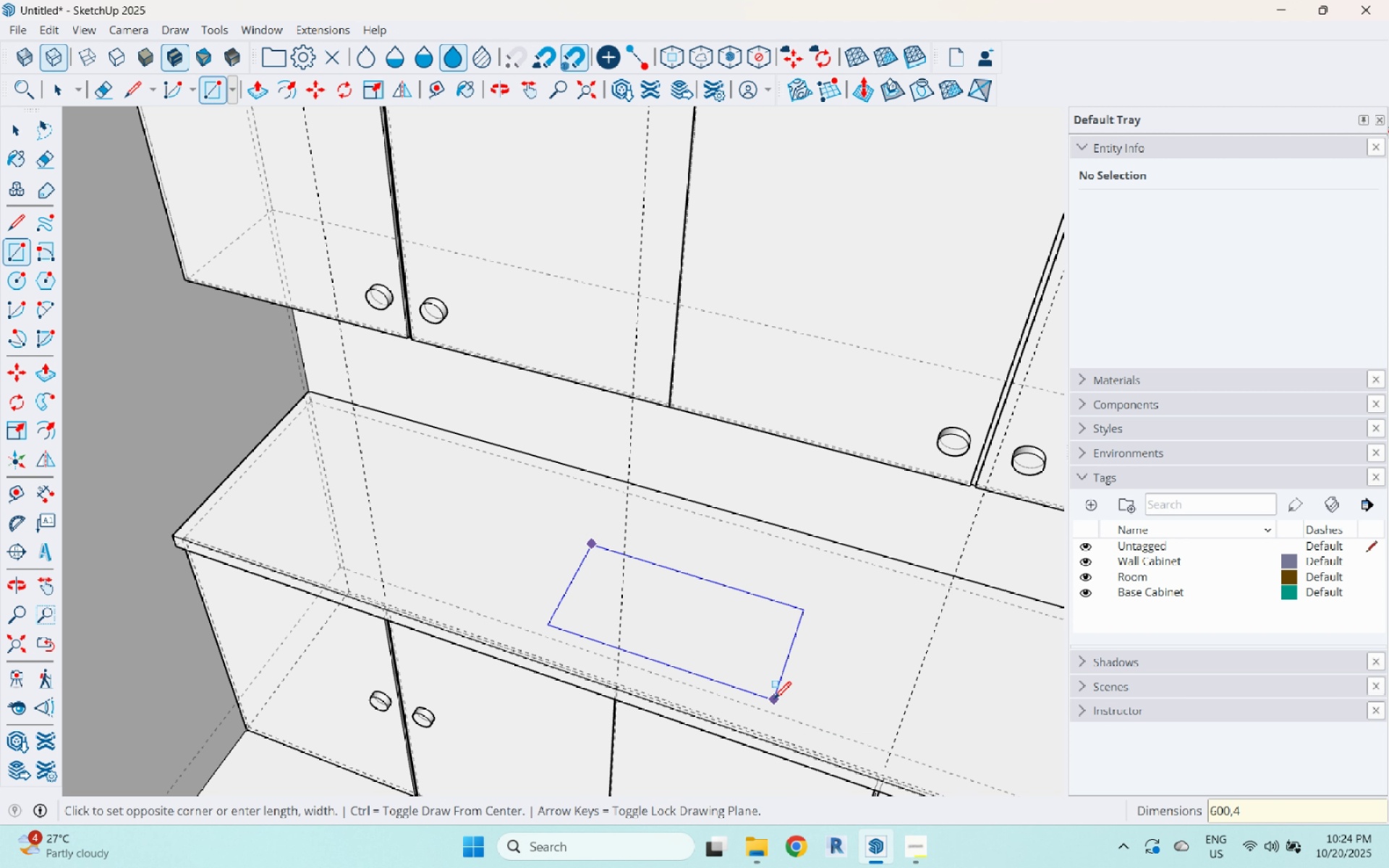 
key(Numpad5)
 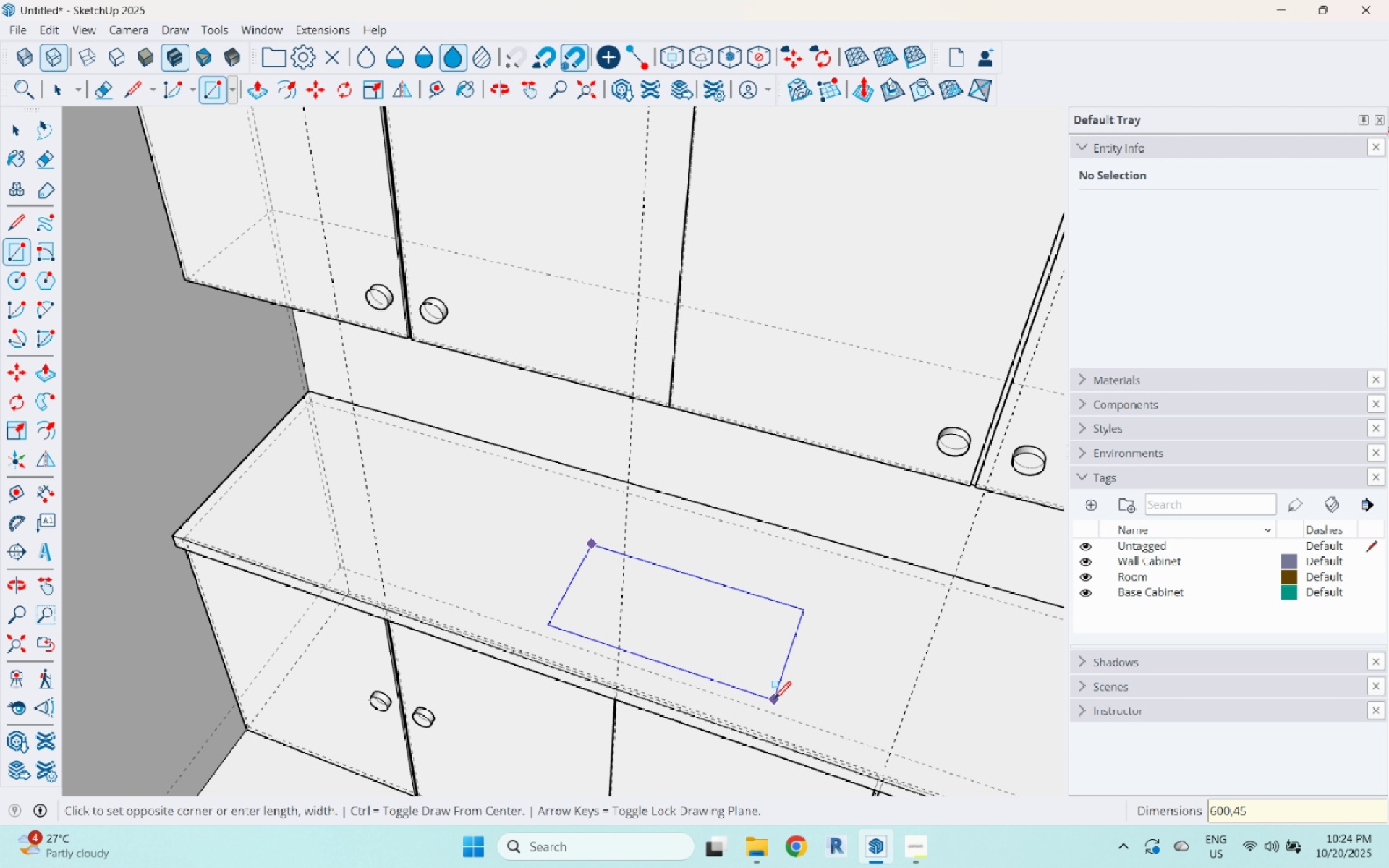 
key(Numpad0)
 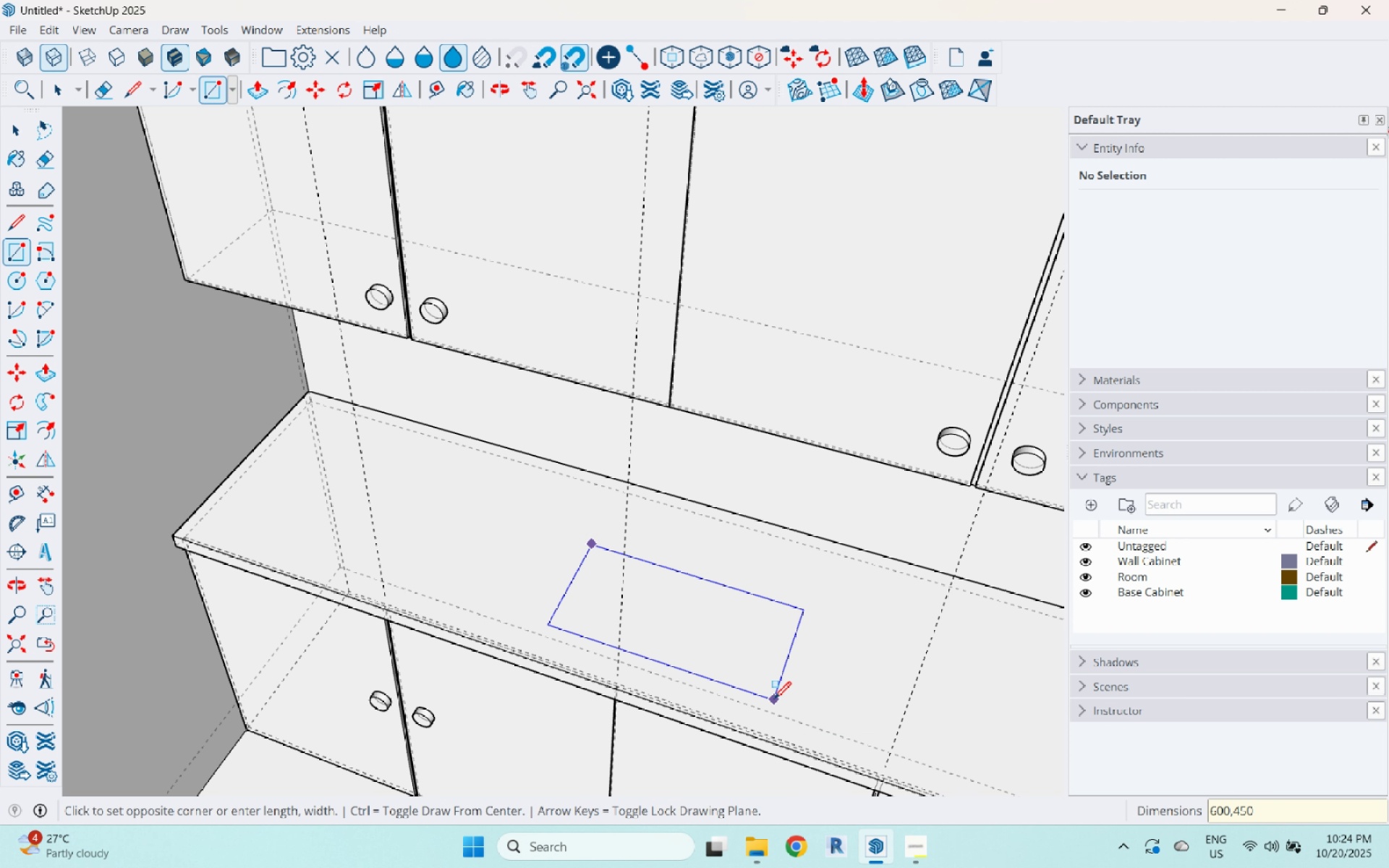 
key(Enter)
 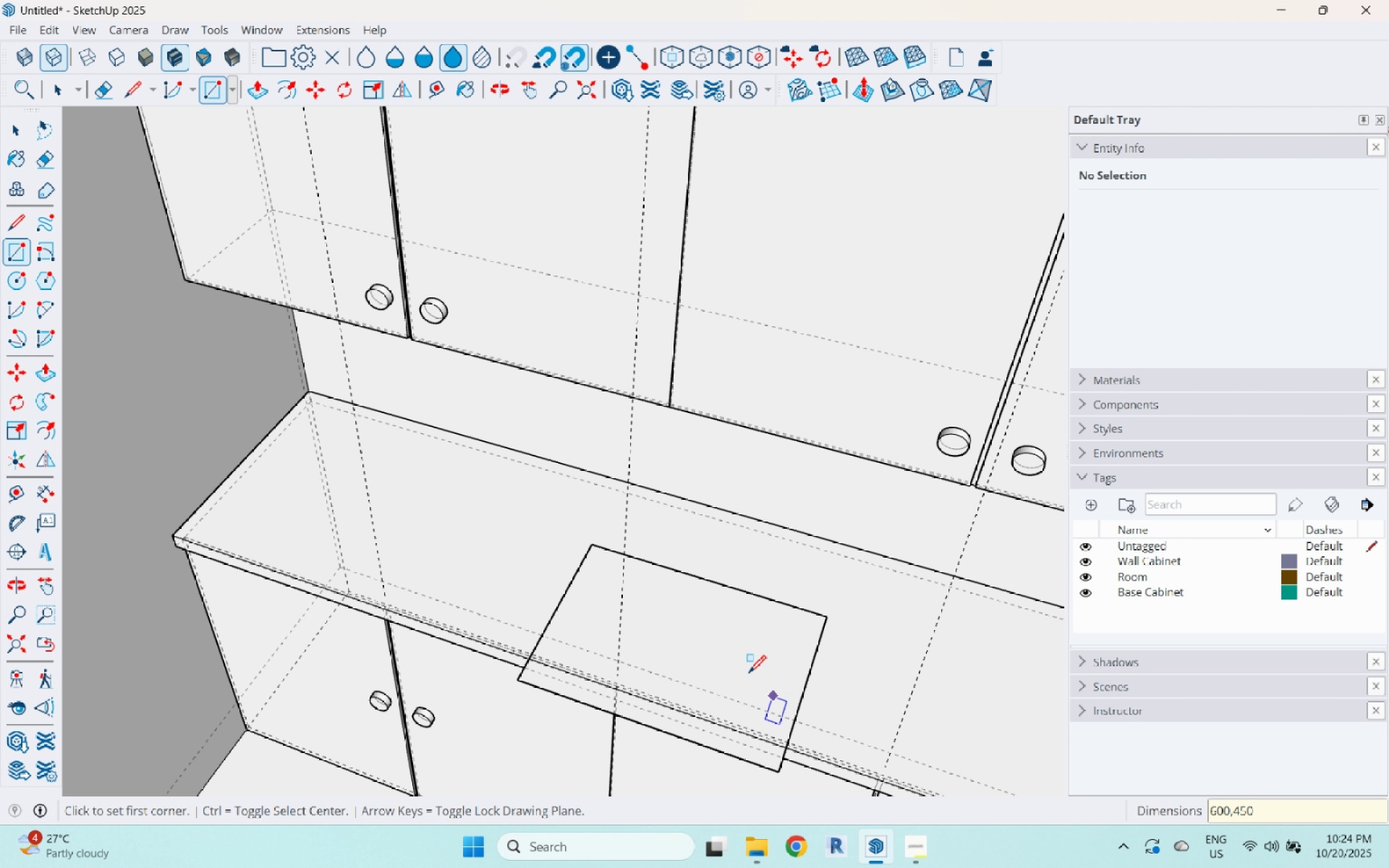 
key(Space)
 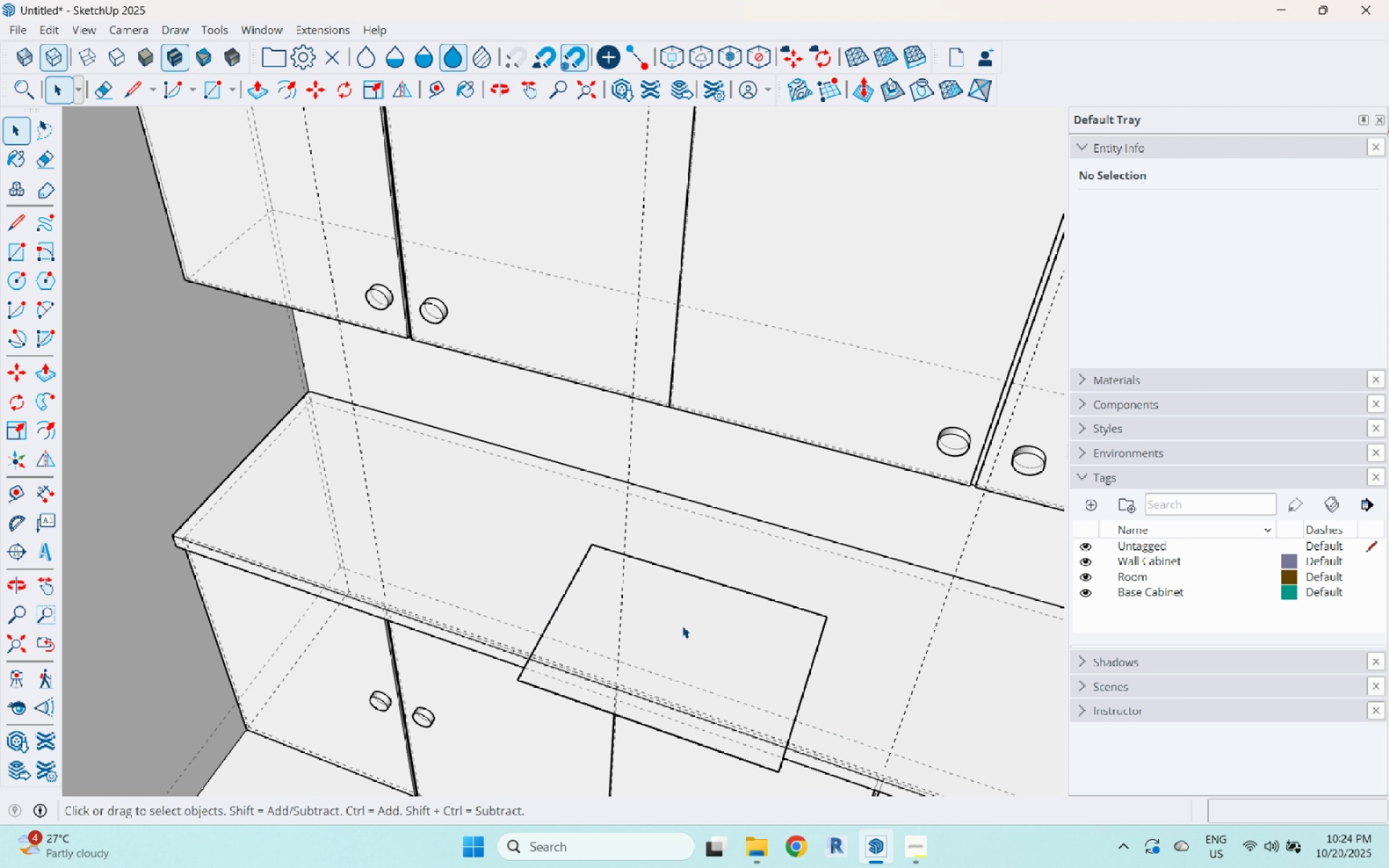 
scroll: coordinate [680, 628], scroll_direction: down, amount: 4.0
 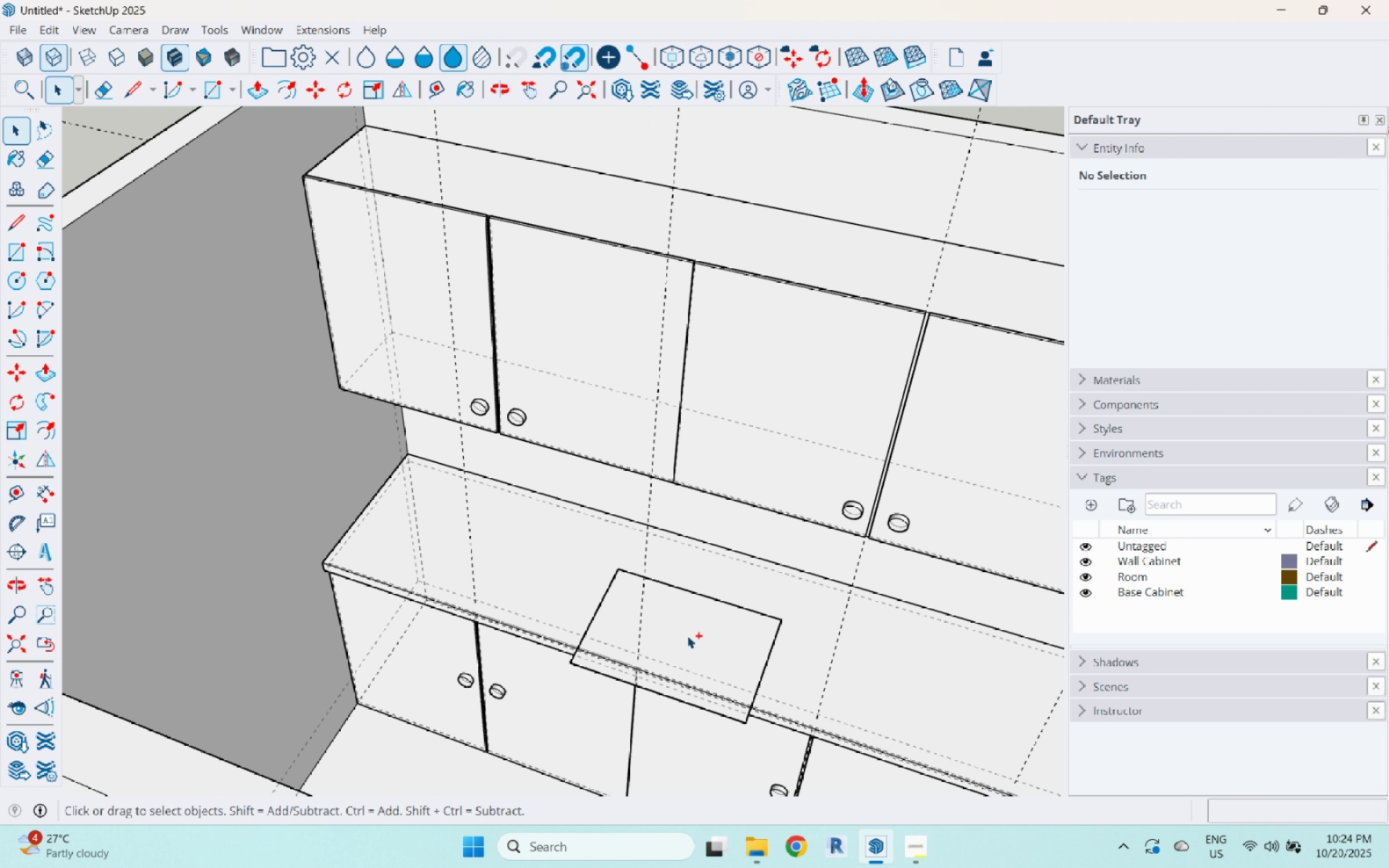 
key(Control+Z)
 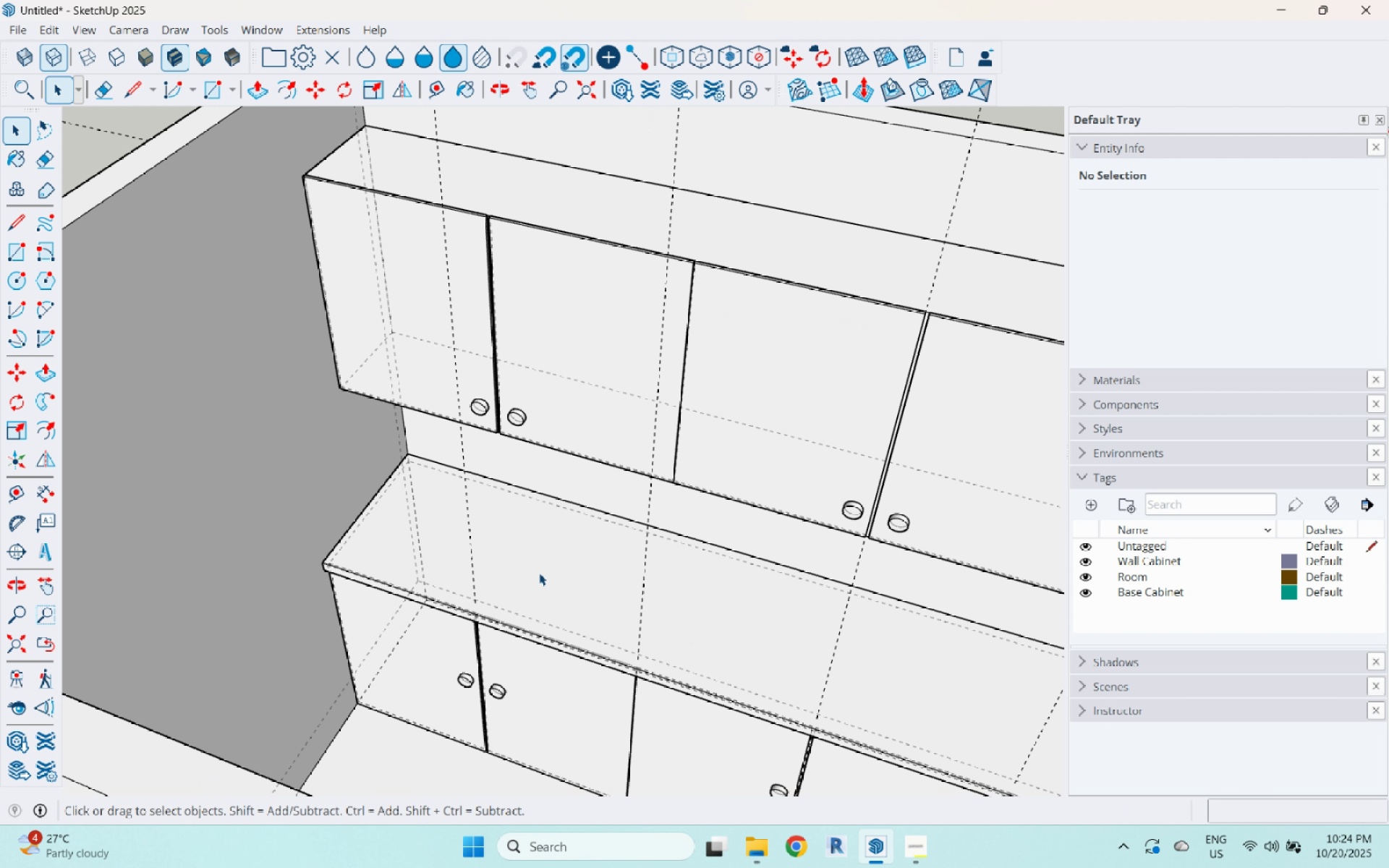 
scroll: coordinate [576, 603], scroll_direction: up, amount: 3.0
 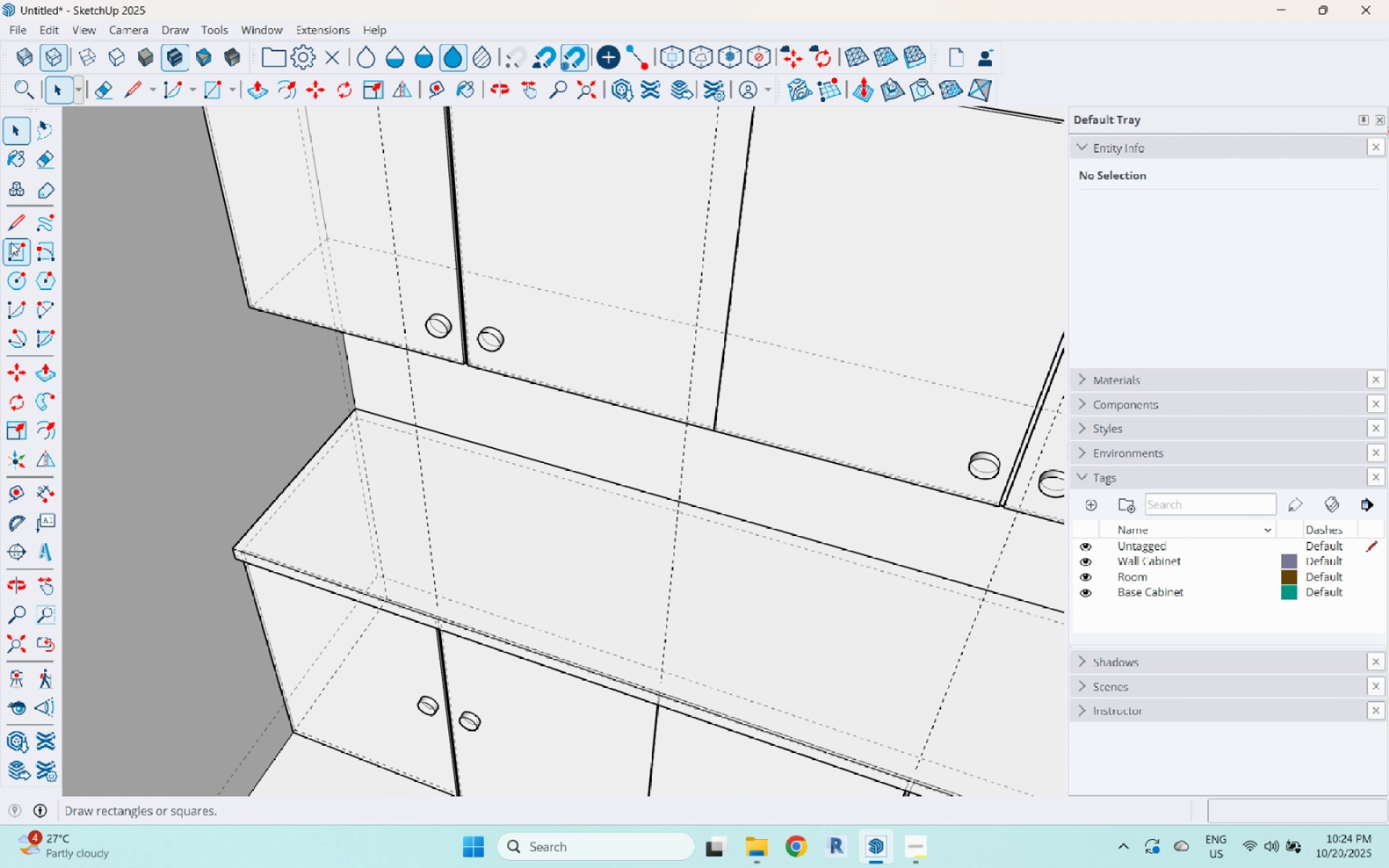 
left_click([9, 239])
 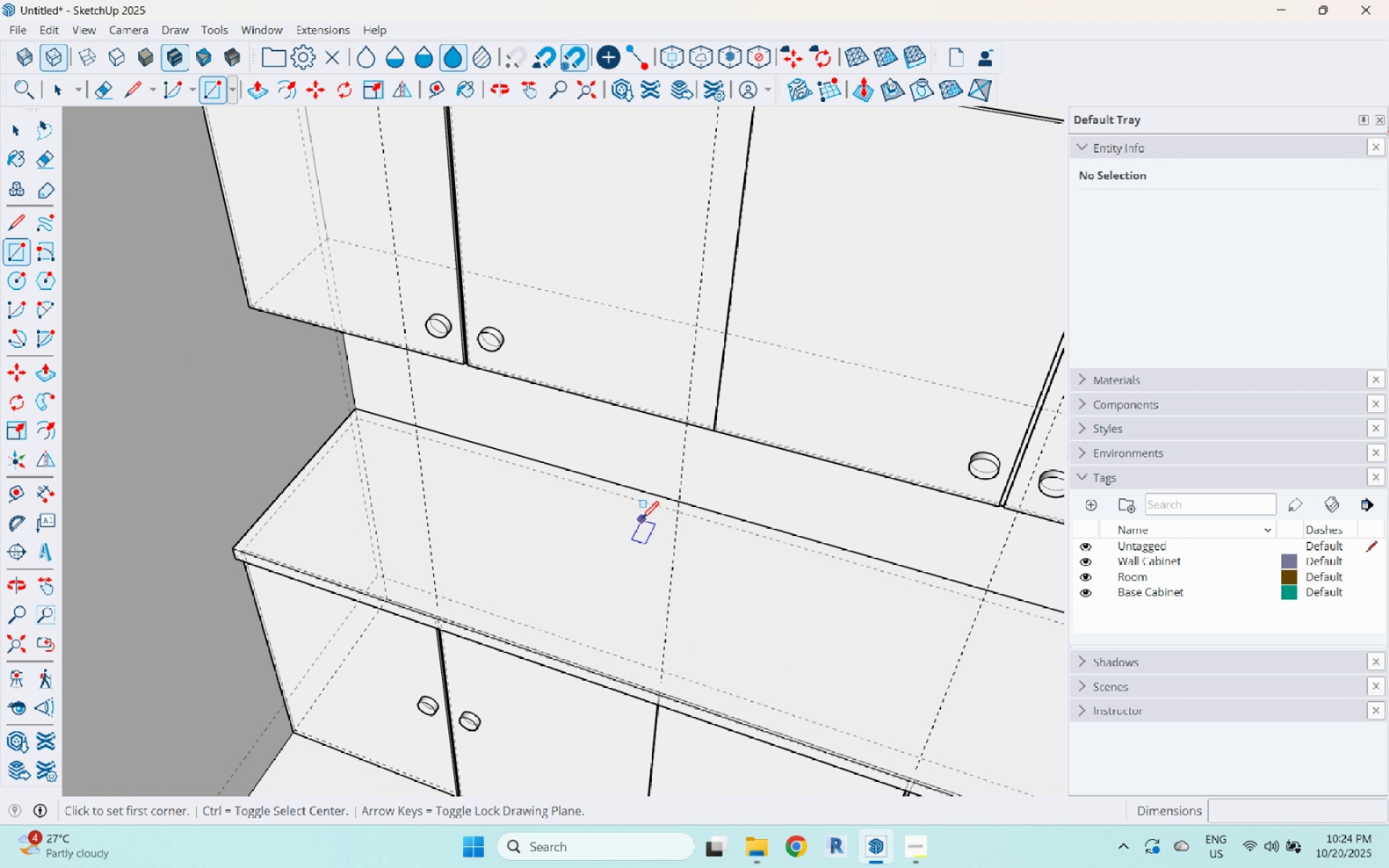 
left_click([646, 523])
 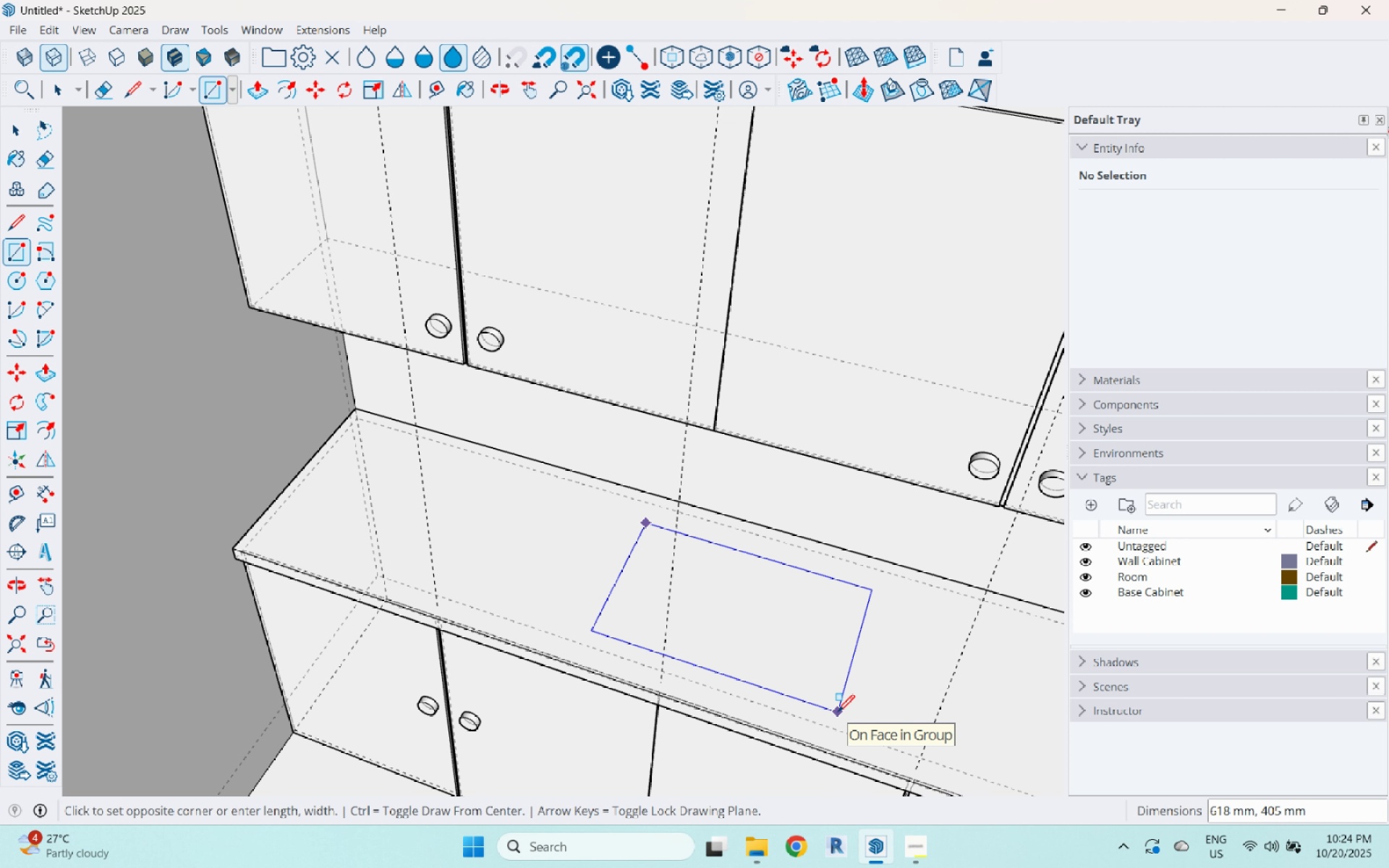 
wait(6.7)
 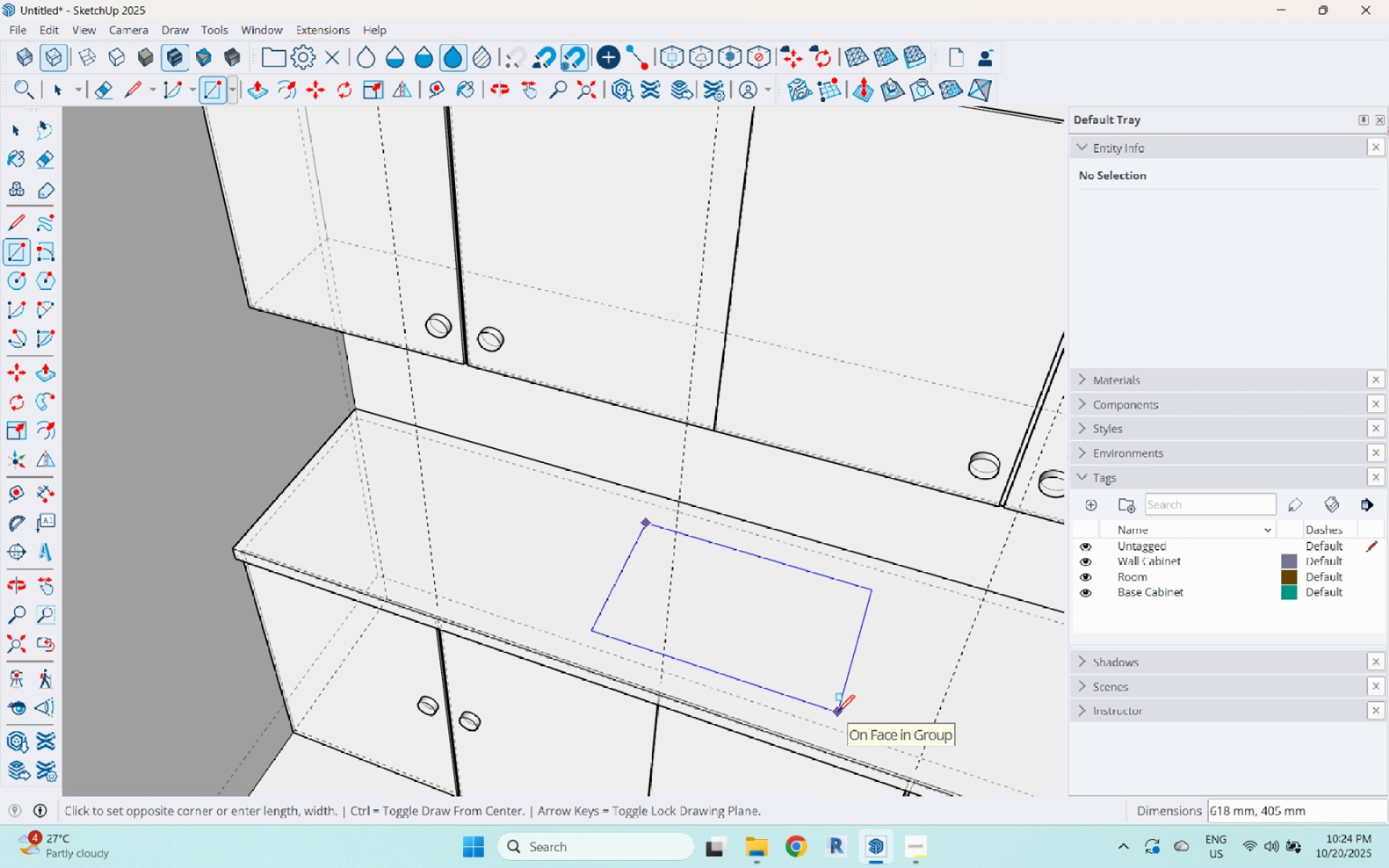 
key(Numpad6)
 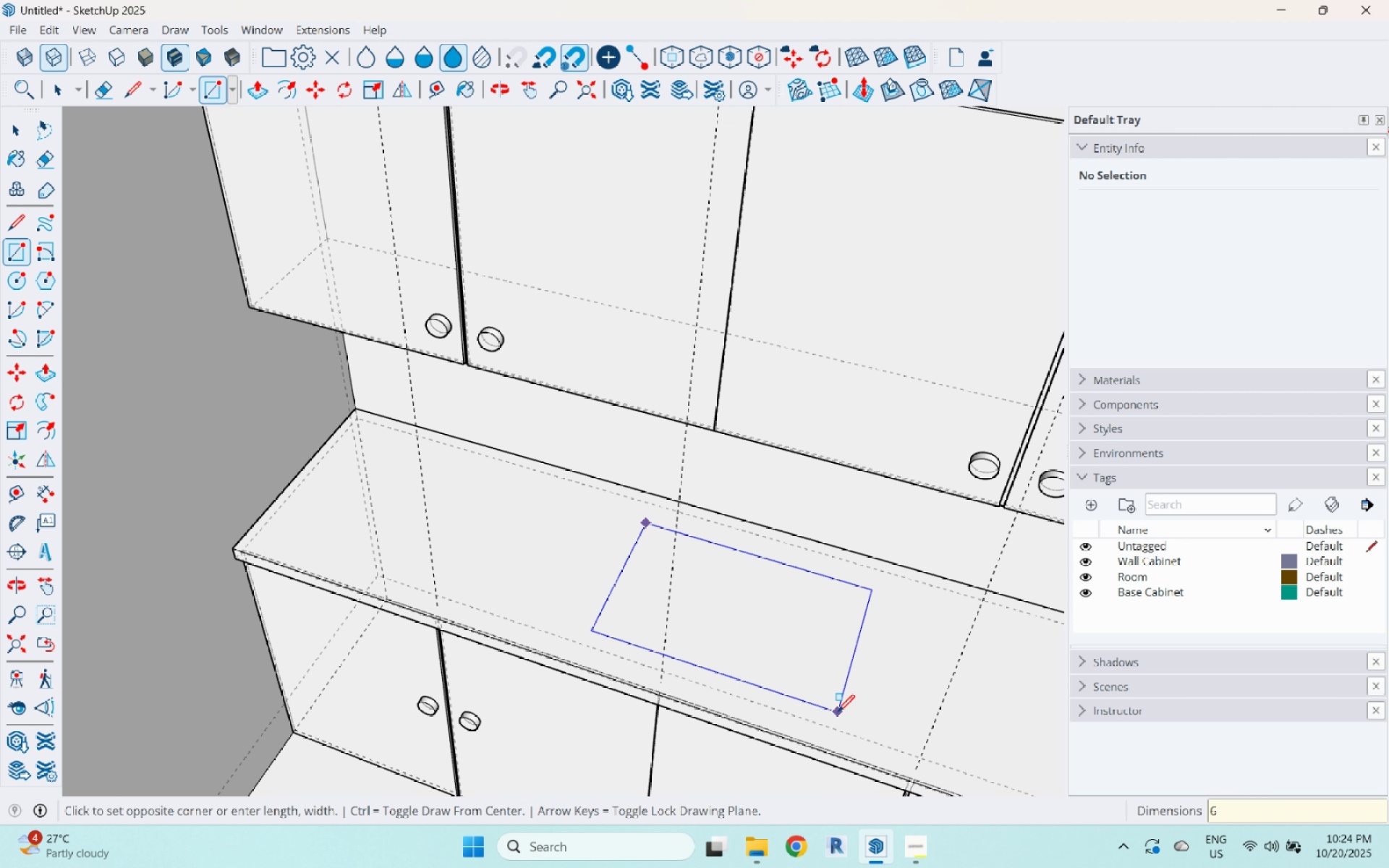 
key(Numpad0)
 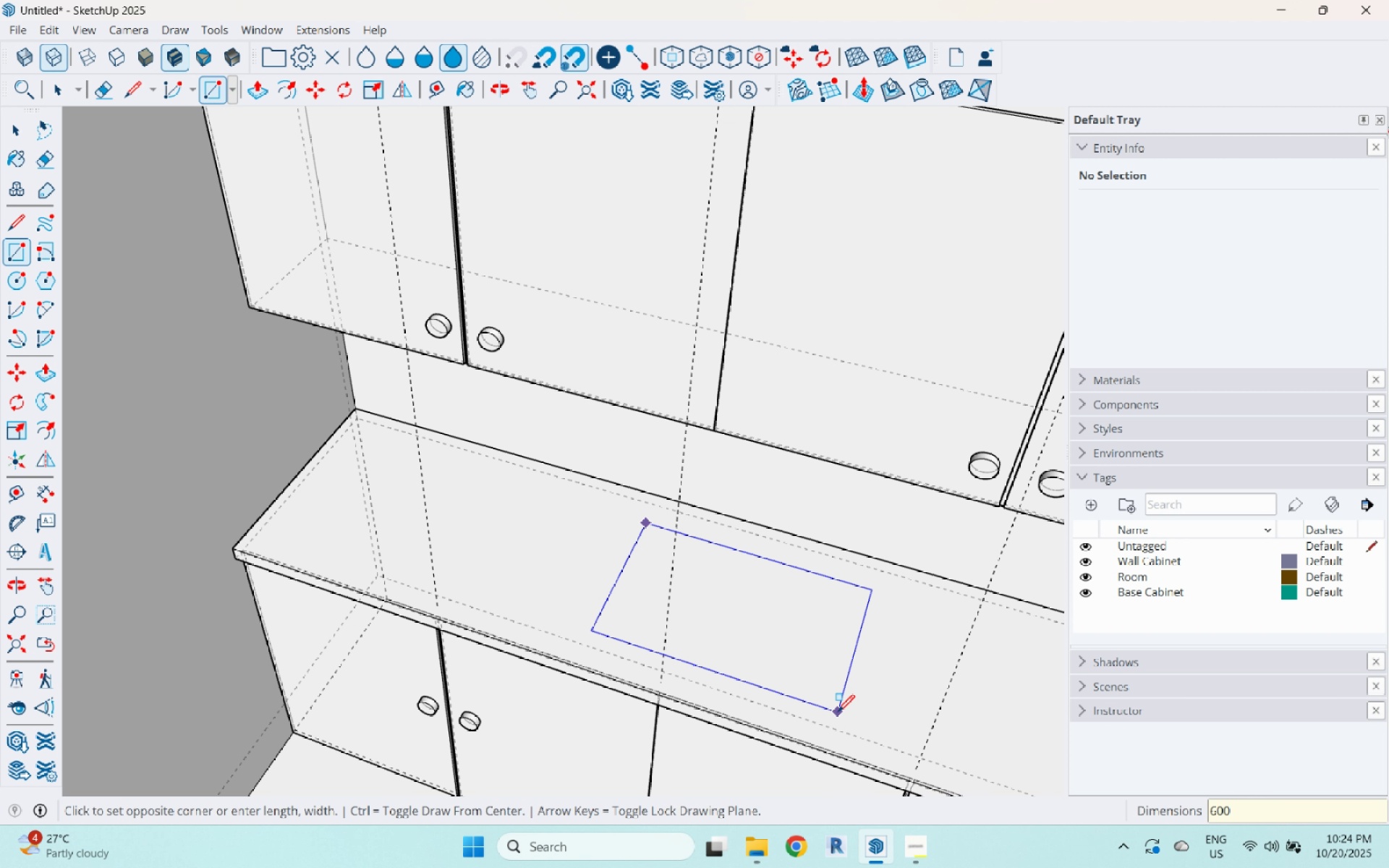 
key(Numpad0)
 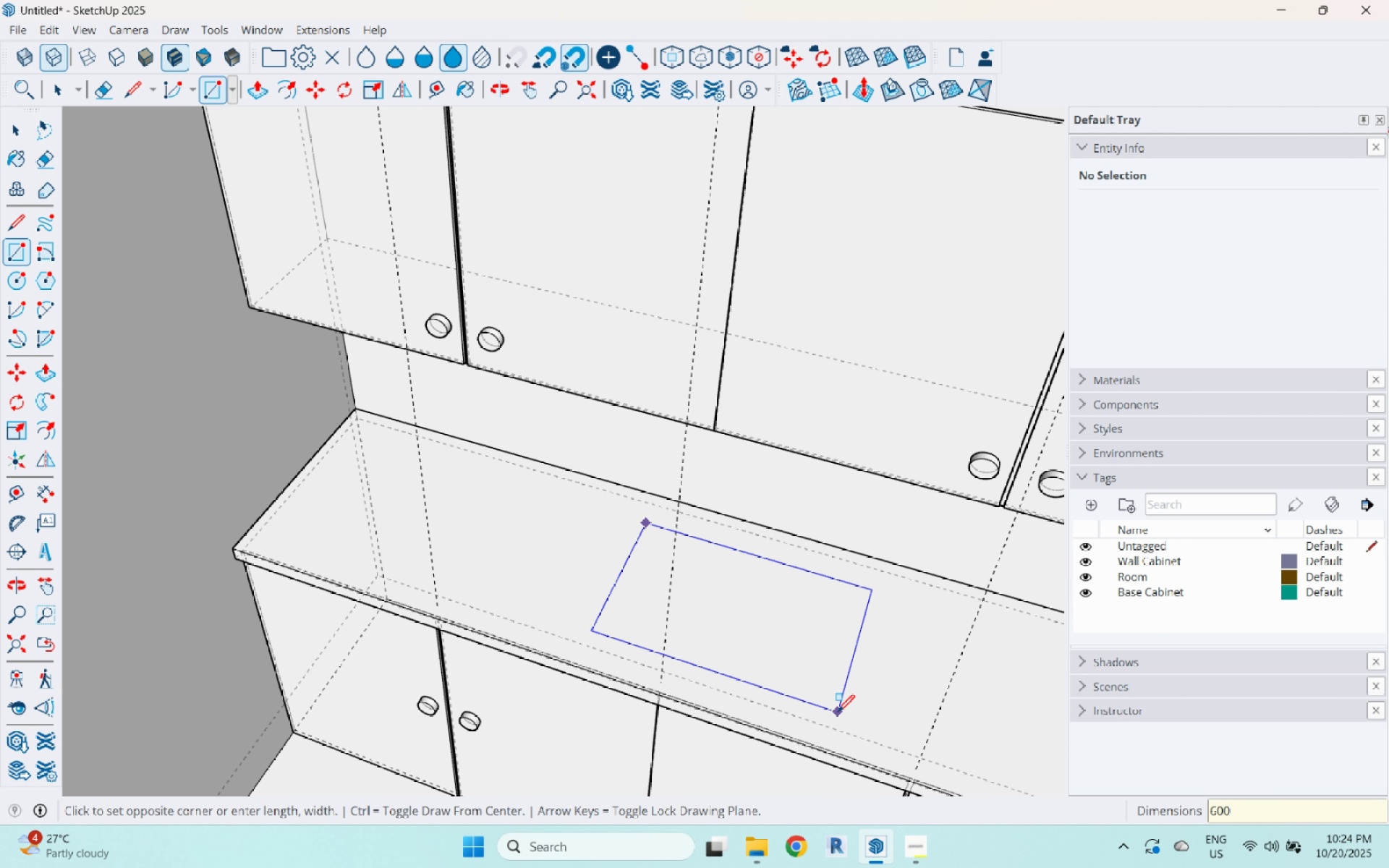 
key(Comma)
 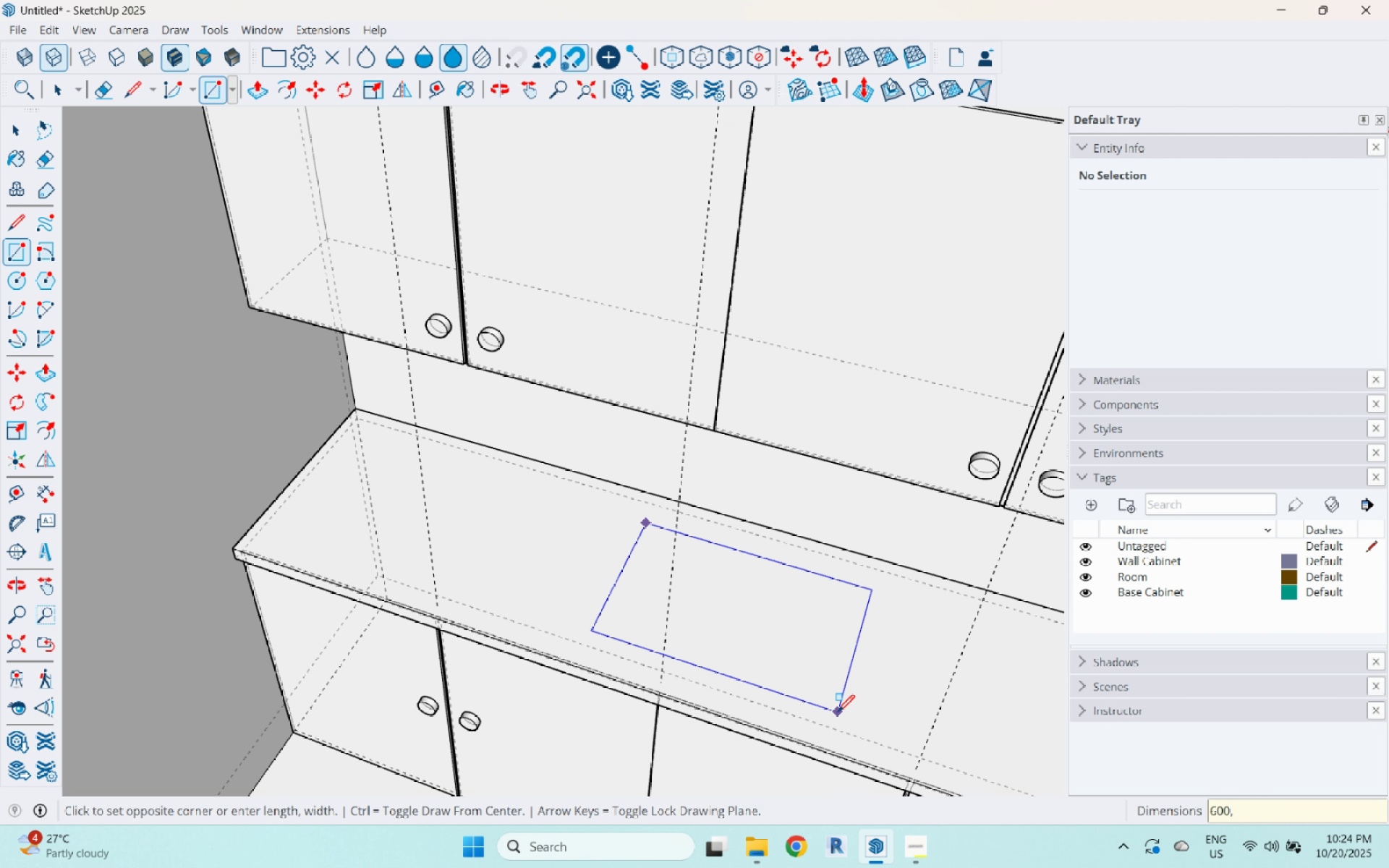 
key(Numpad4)
 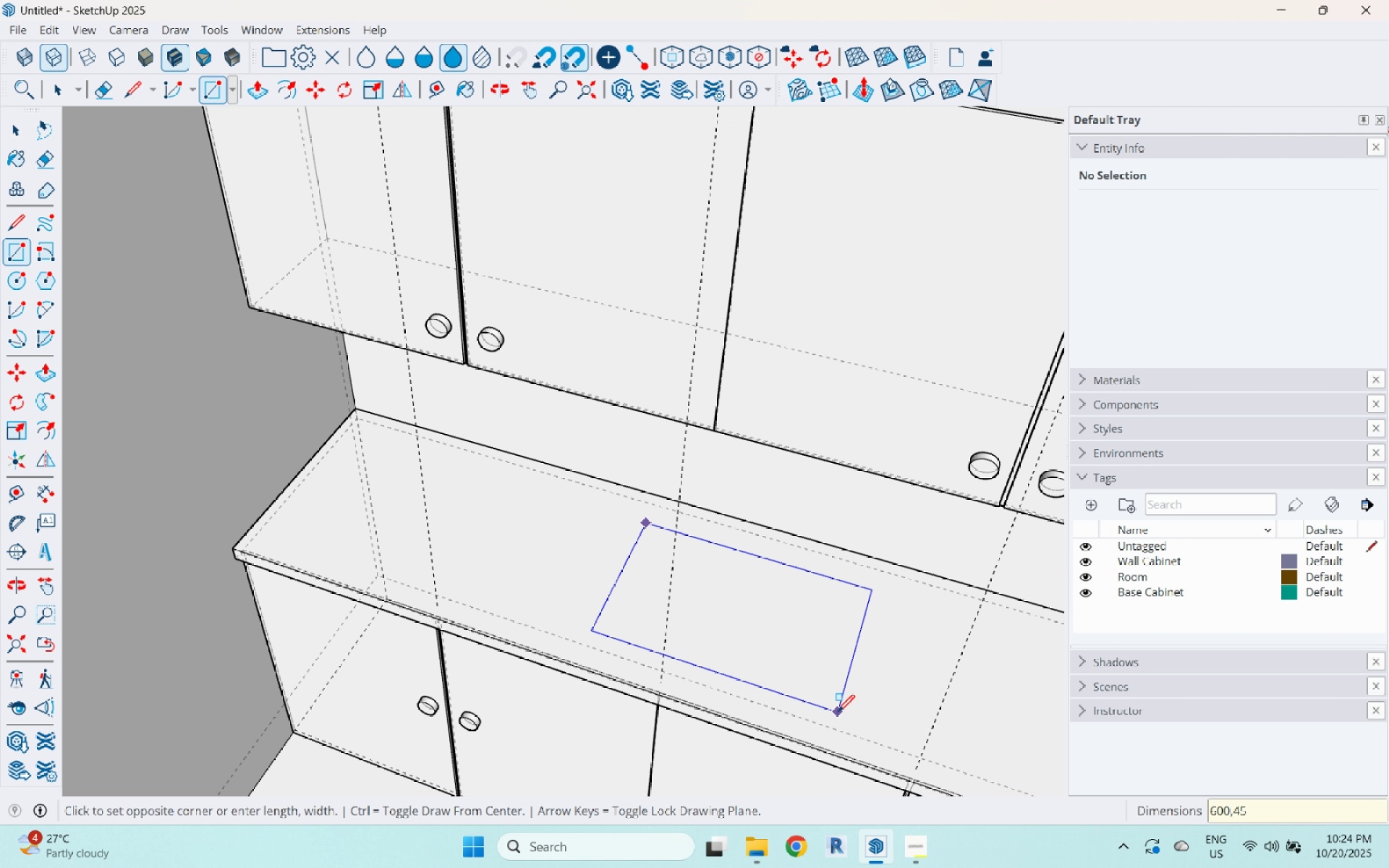 
key(Numpad5)
 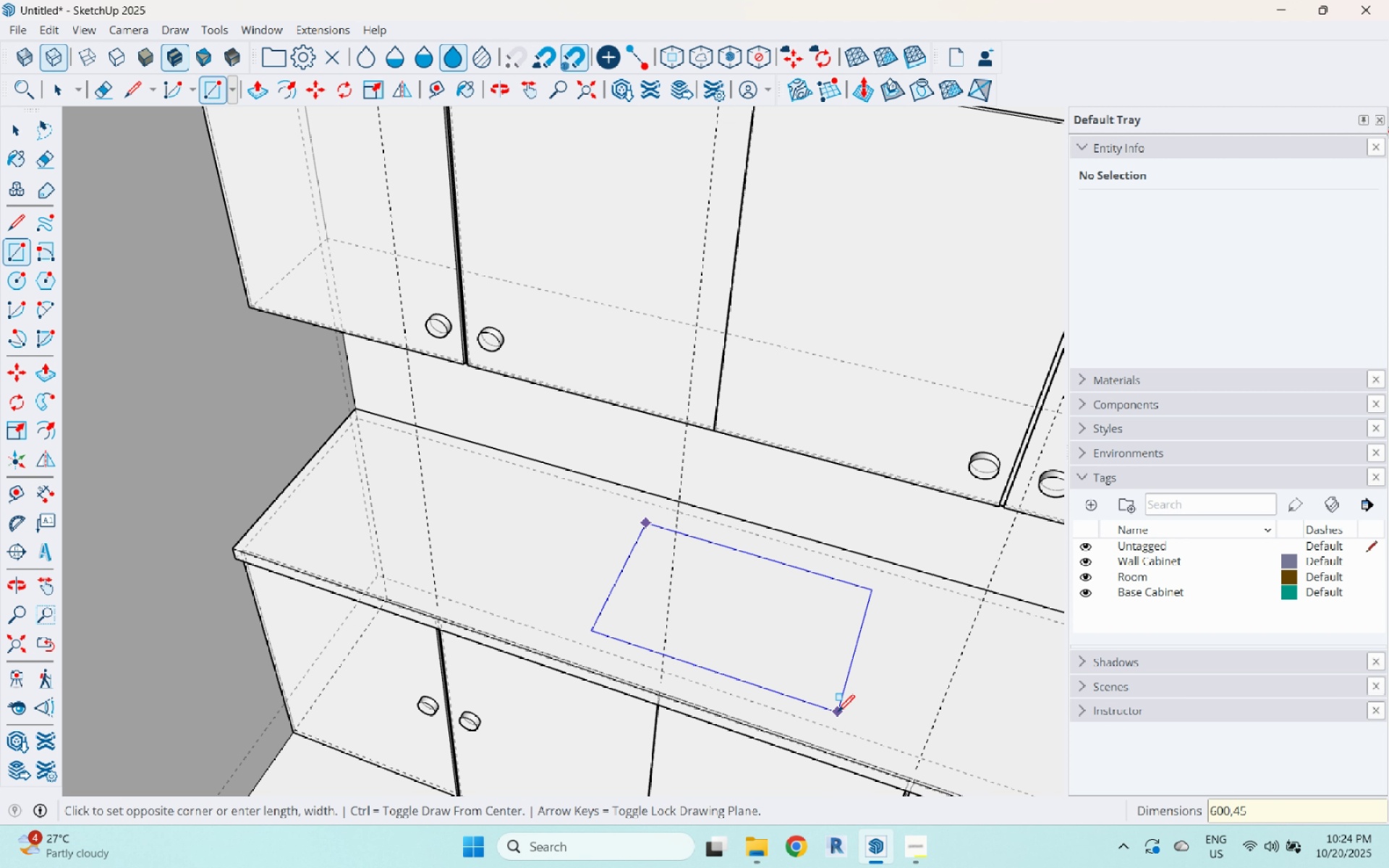 
key(Numpad0)
 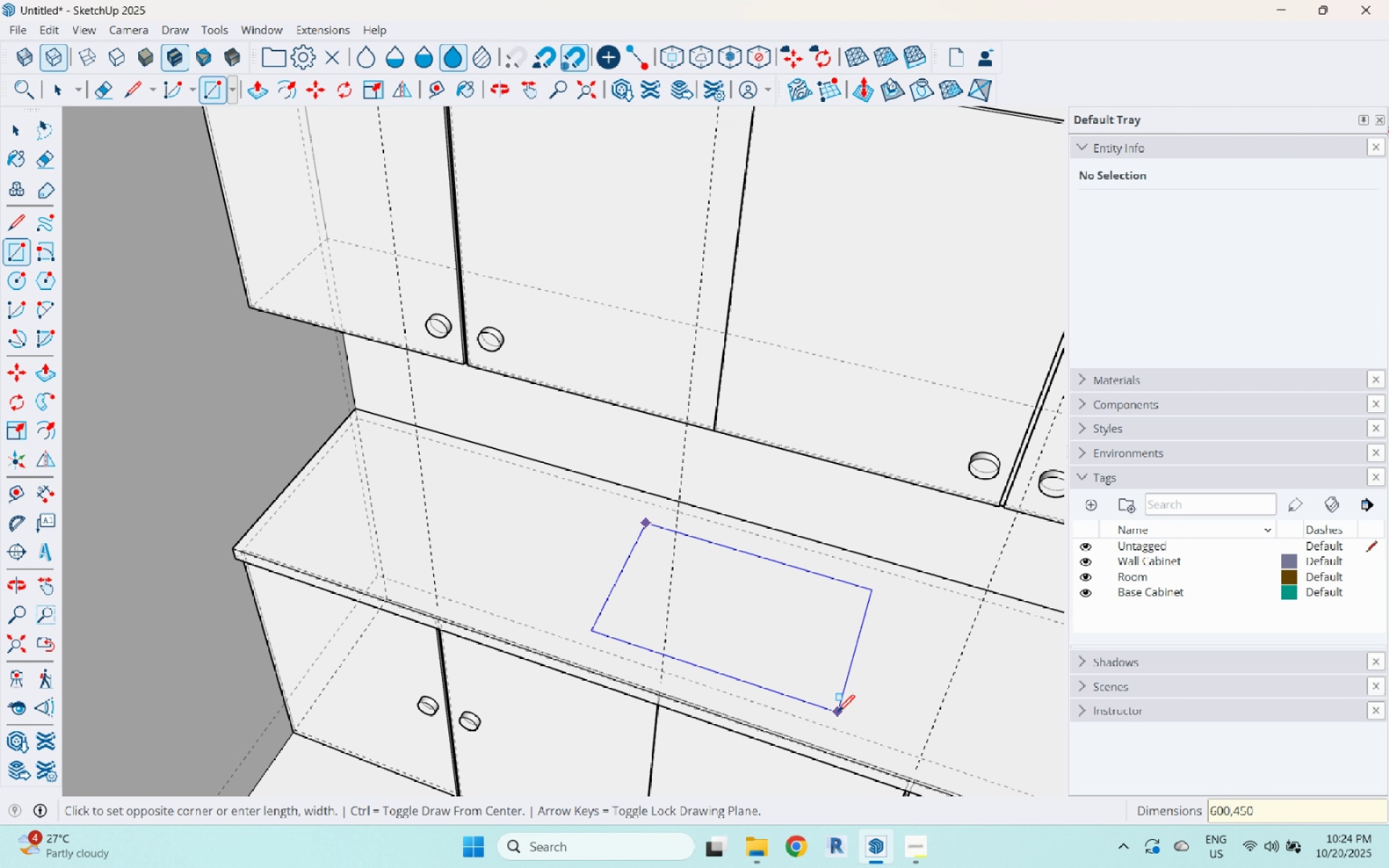 
key(Enter)
 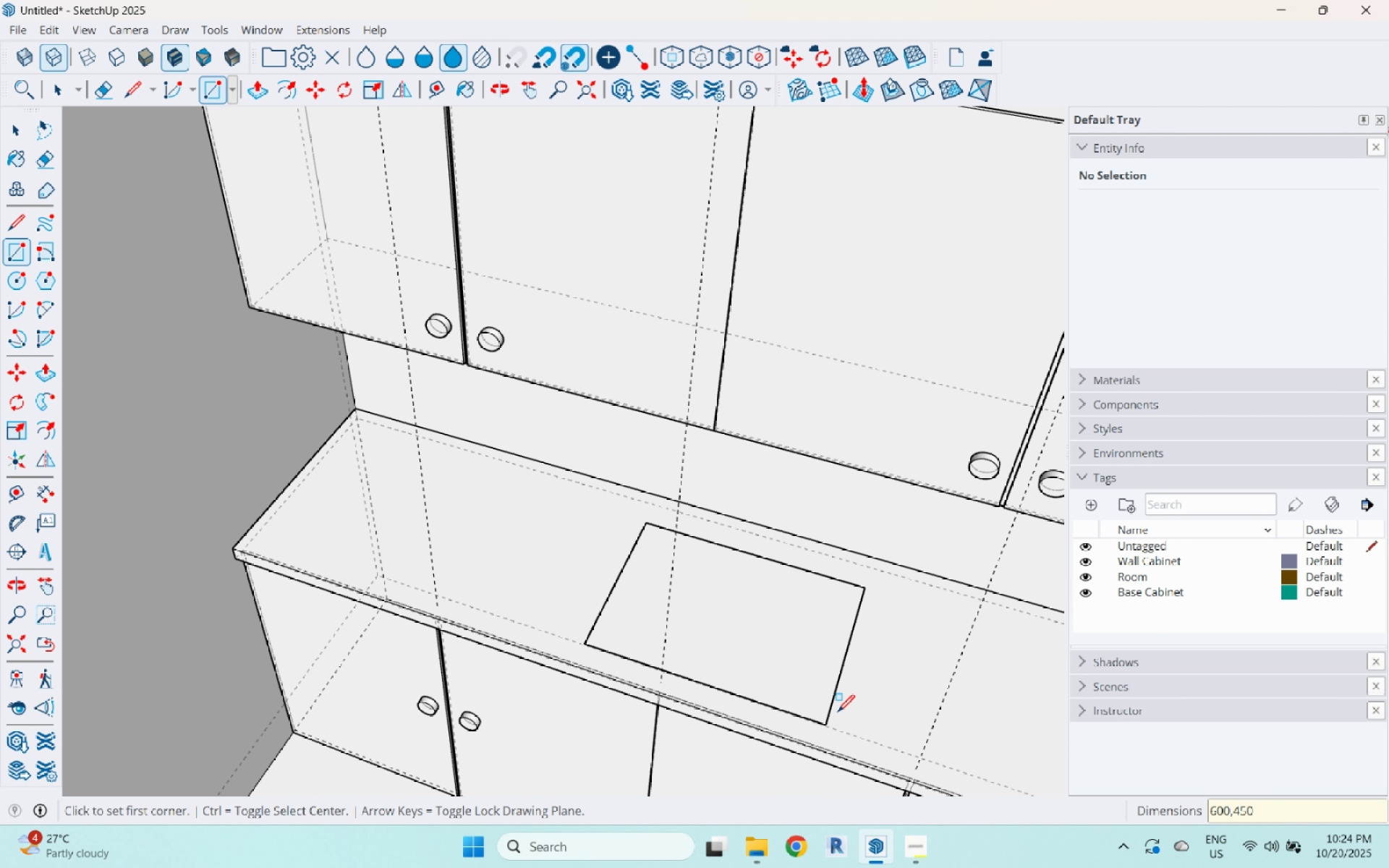 
key(Space)
 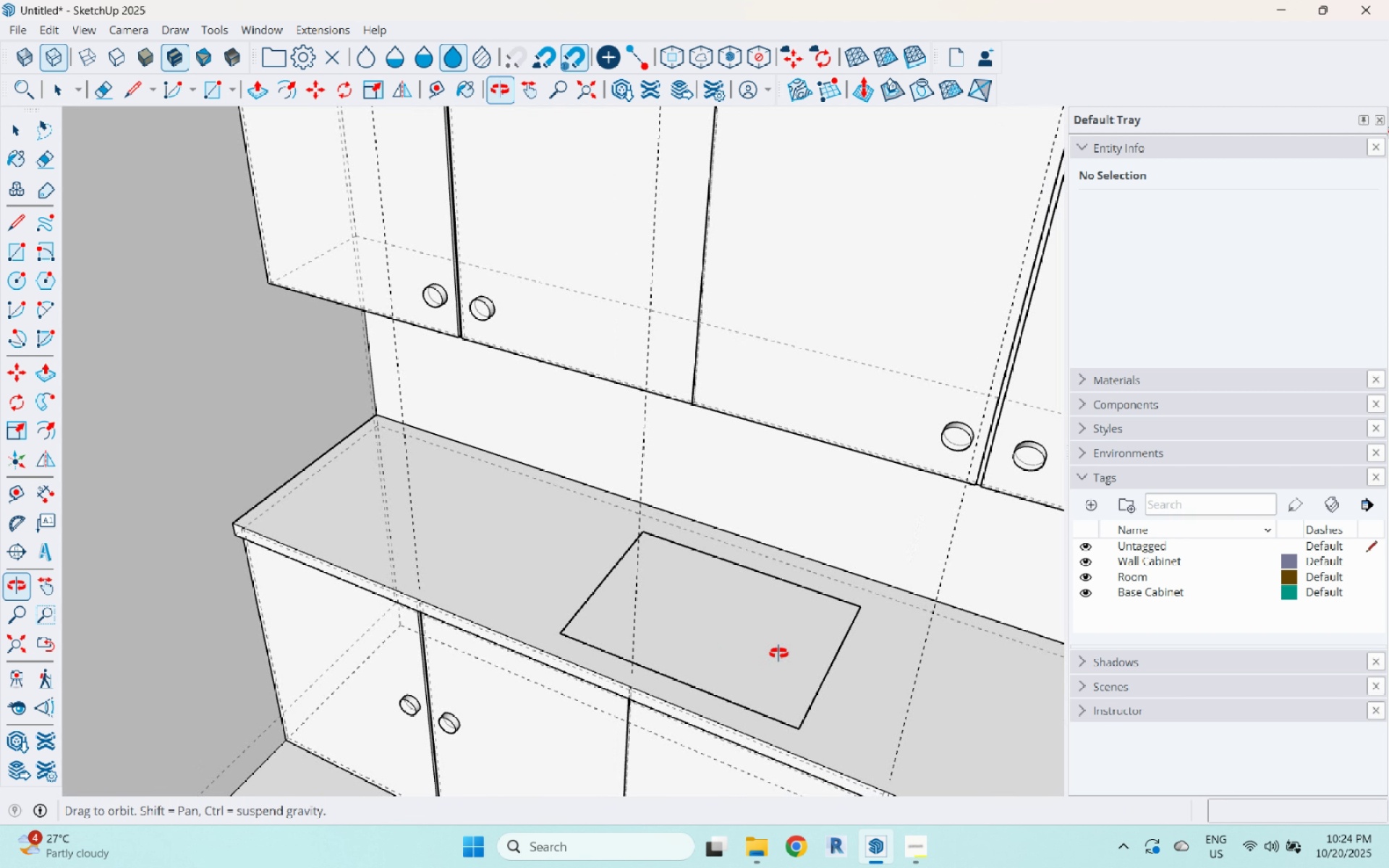 
scroll: coordinate [584, 548], scroll_direction: down, amount: 8.0
 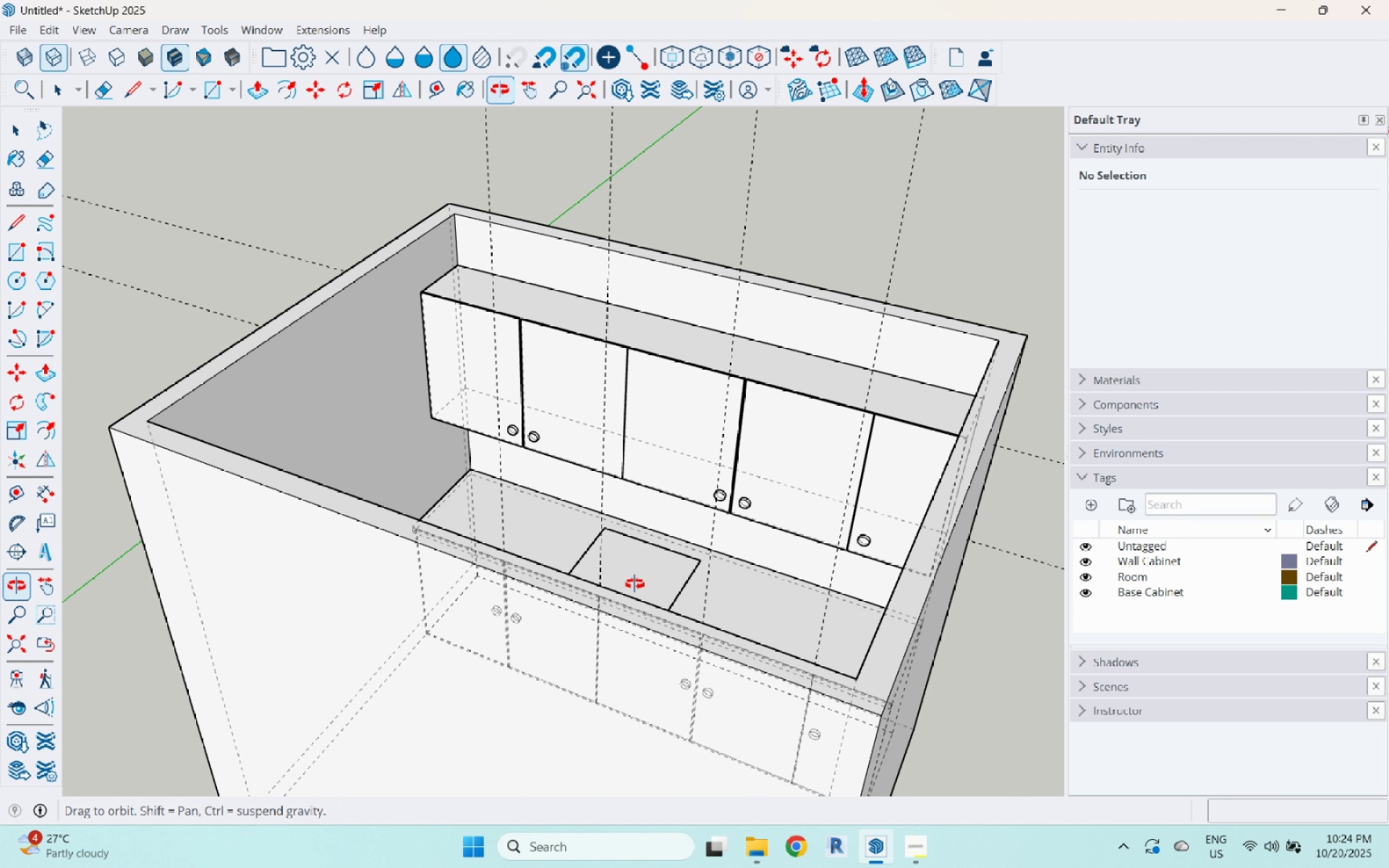 
scroll: coordinate [635, 580], scroll_direction: up, amount: 6.0
 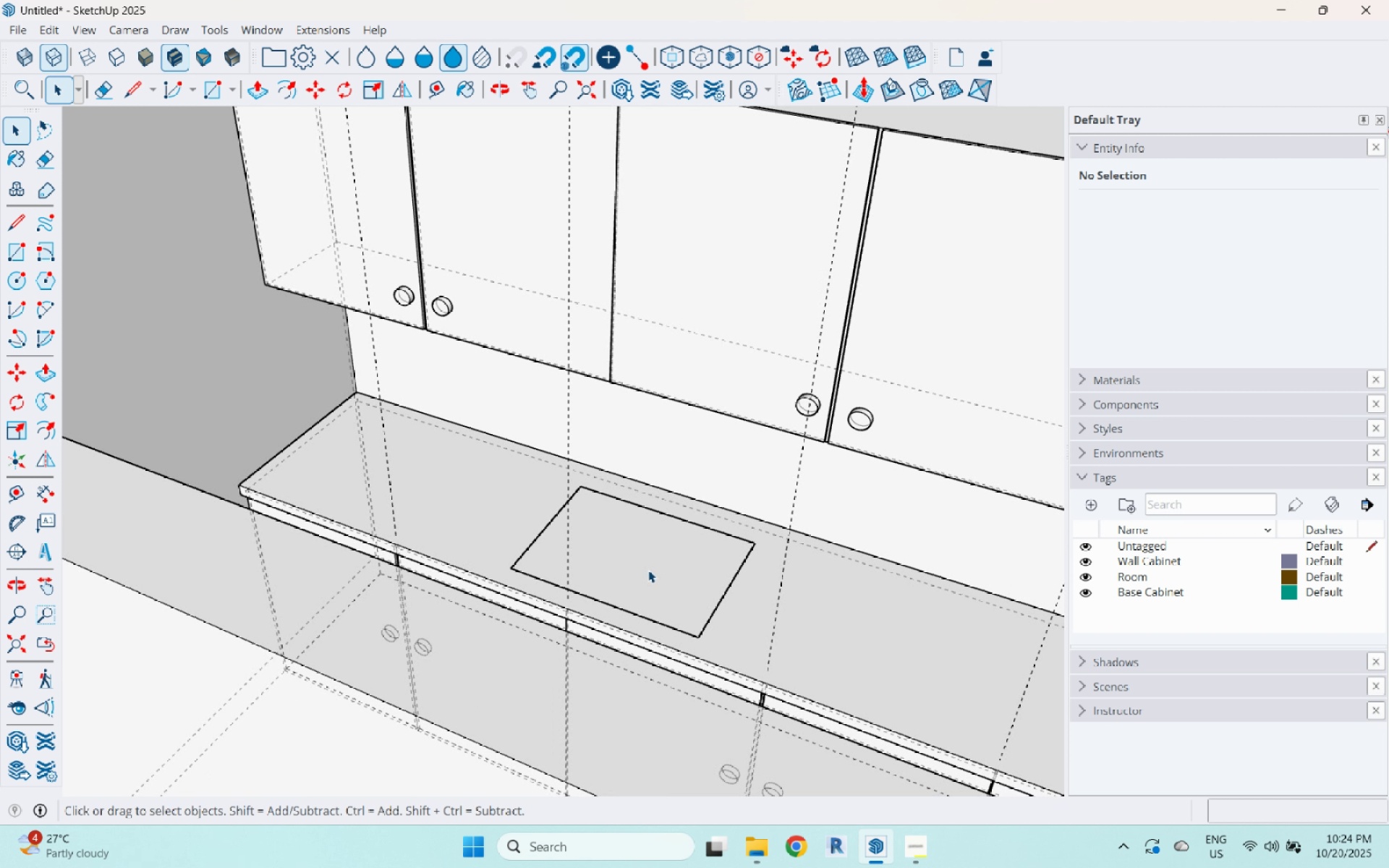 
left_click([648, 570])
 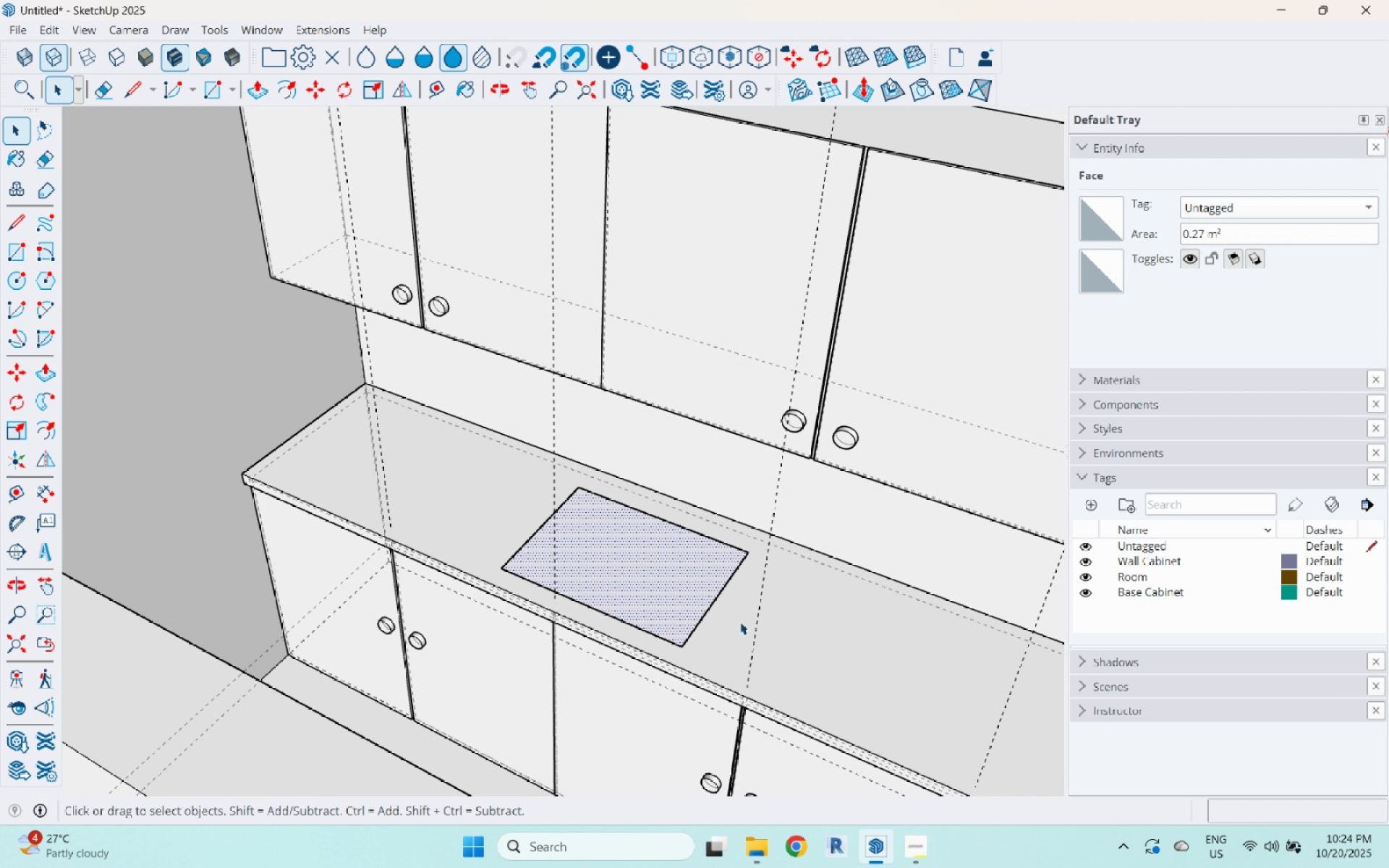 
scroll: coordinate [653, 603], scroll_direction: up, amount: 5.0
 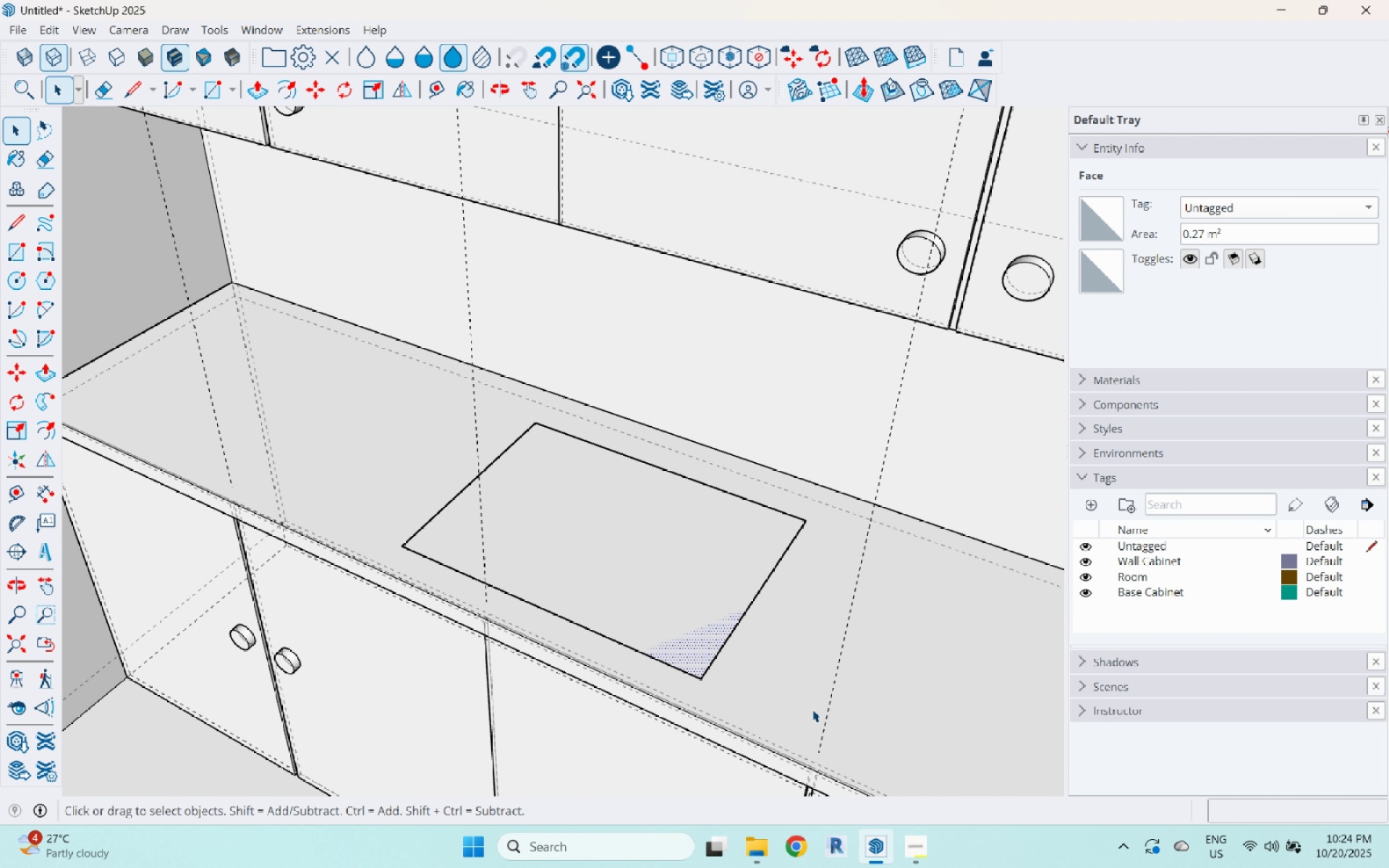 
double_click([812, 710])
 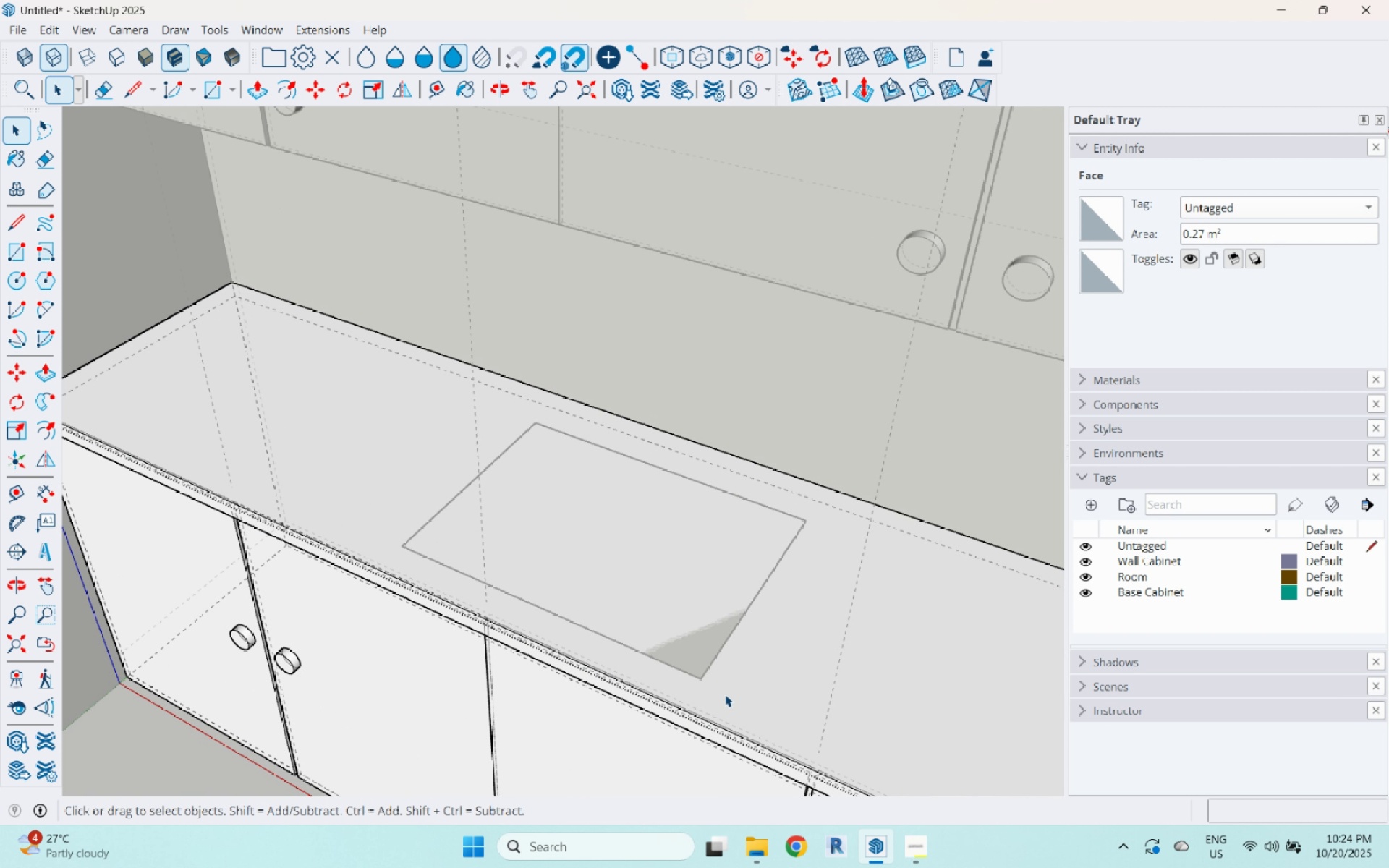 
triple_click([725, 694])
 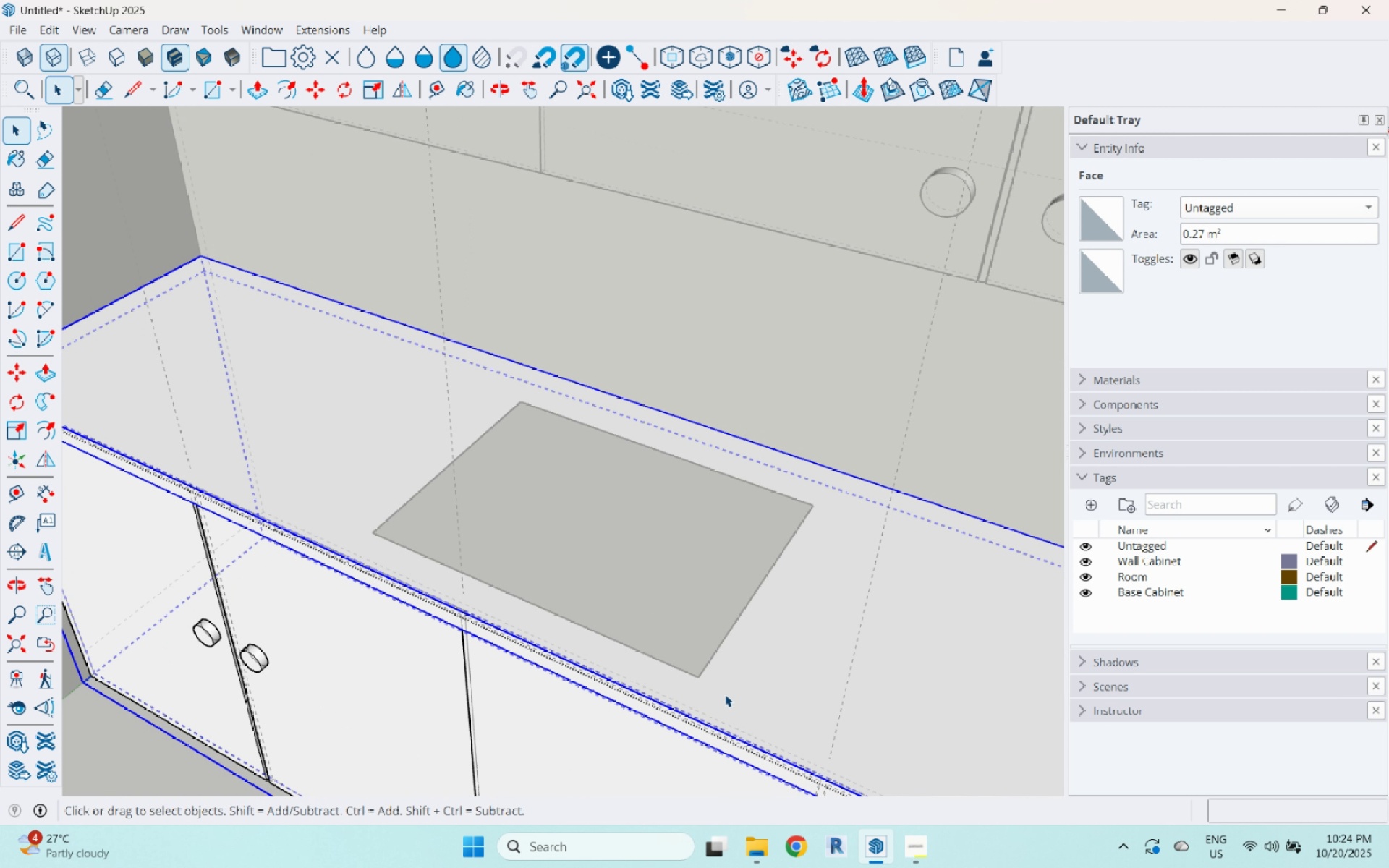 
scroll: coordinate [725, 694], scroll_direction: up, amount: 1.0
 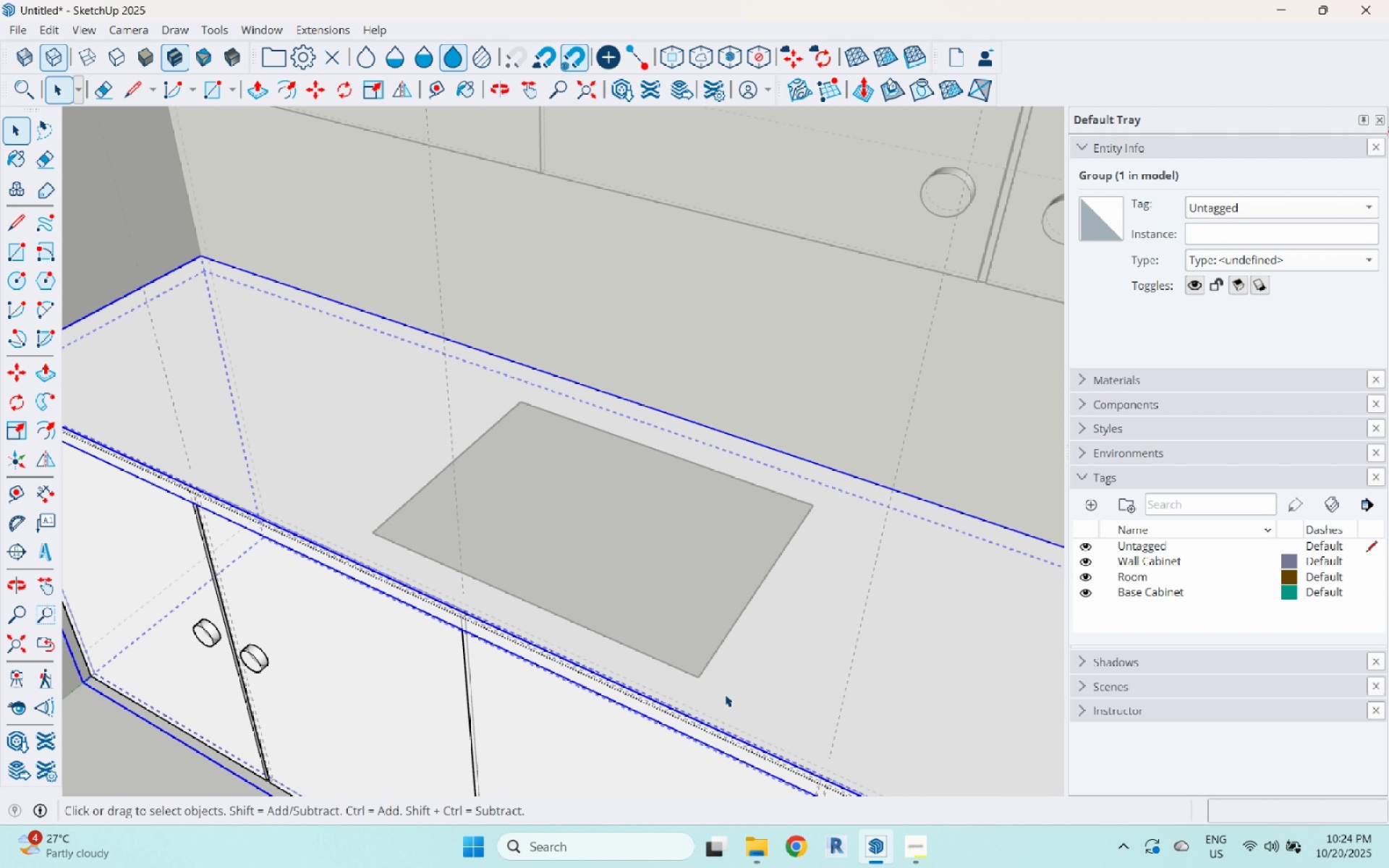 
double_click([725, 694])
 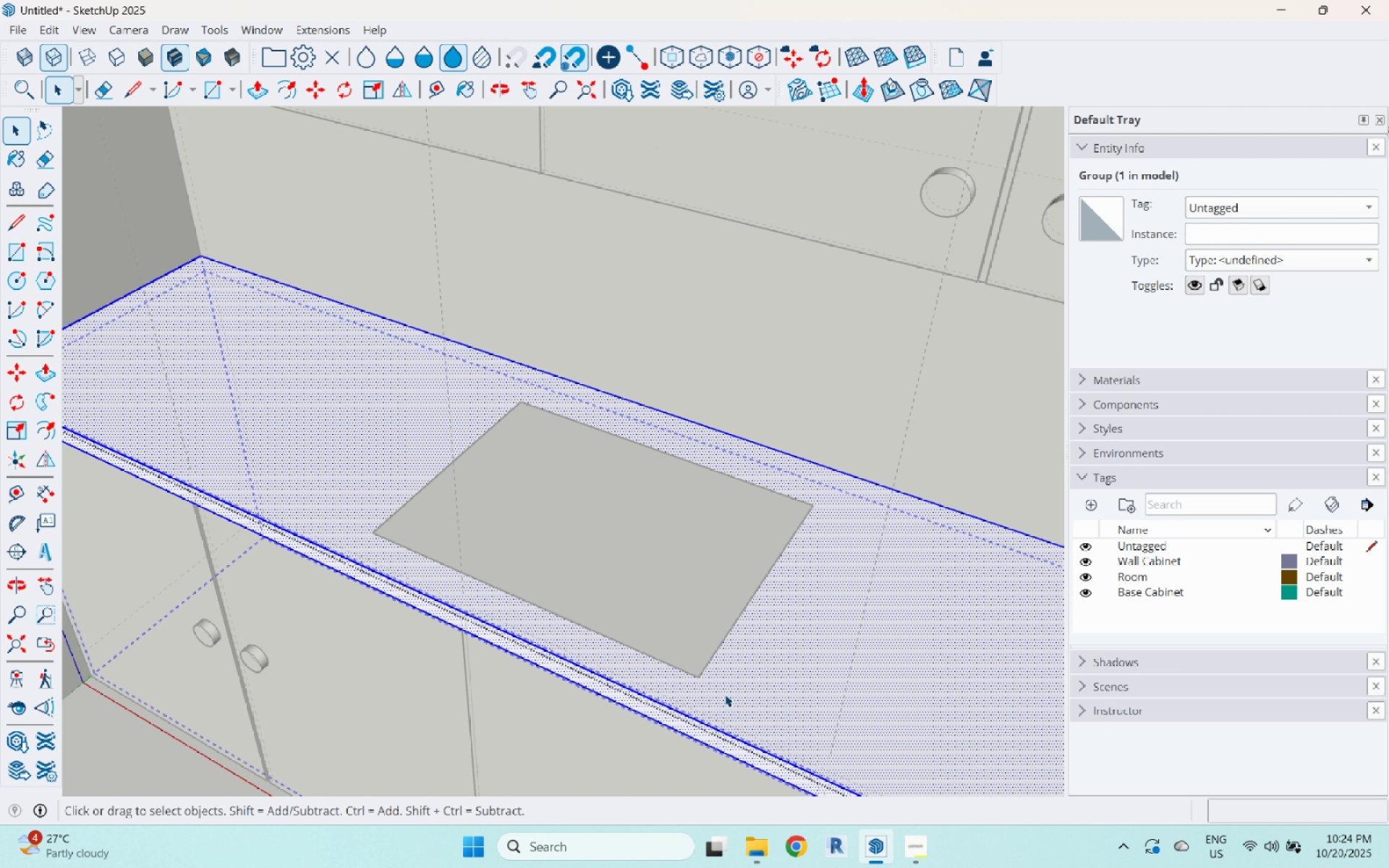 
triple_click([725, 694])
 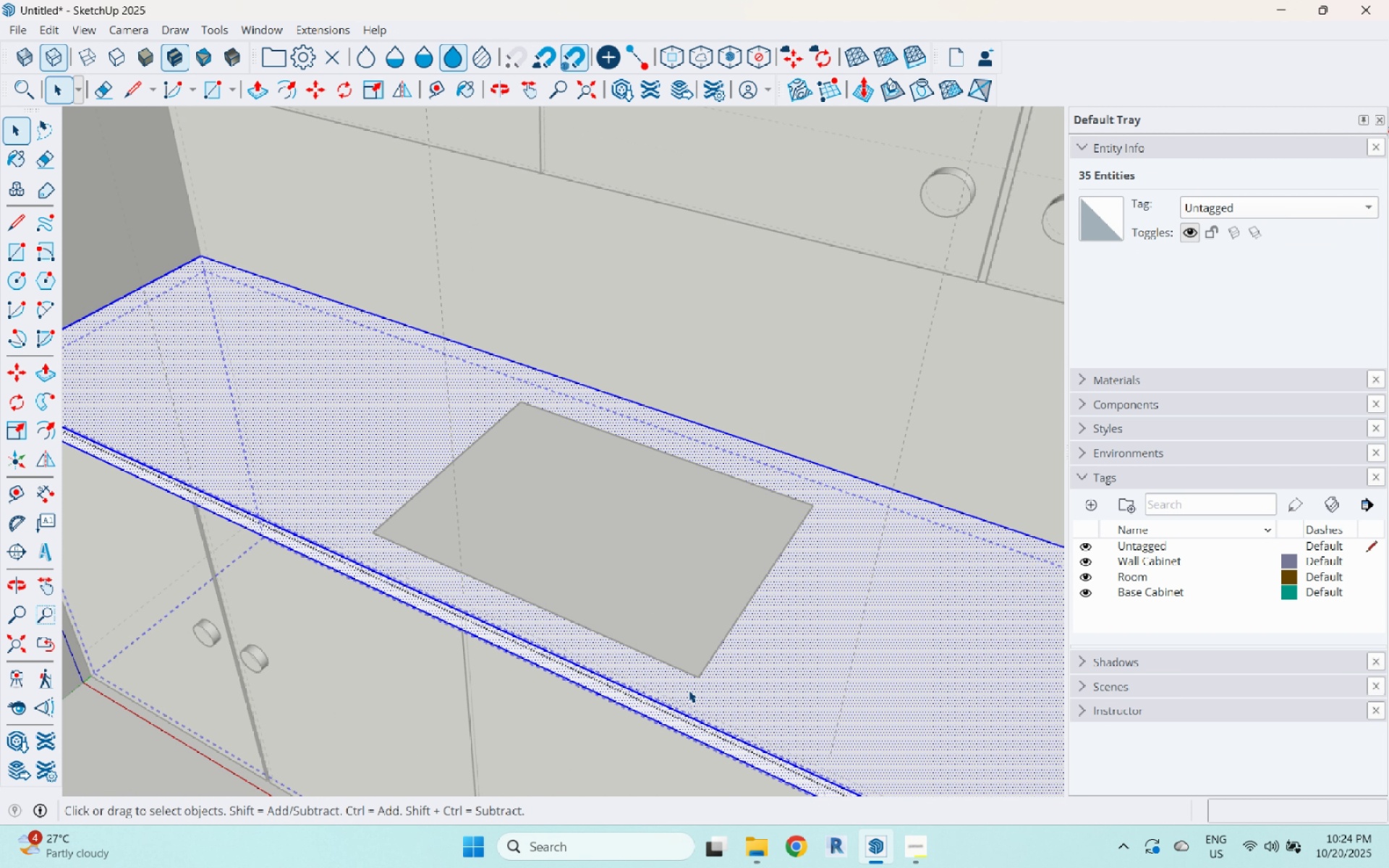 
left_click([693, 692])
 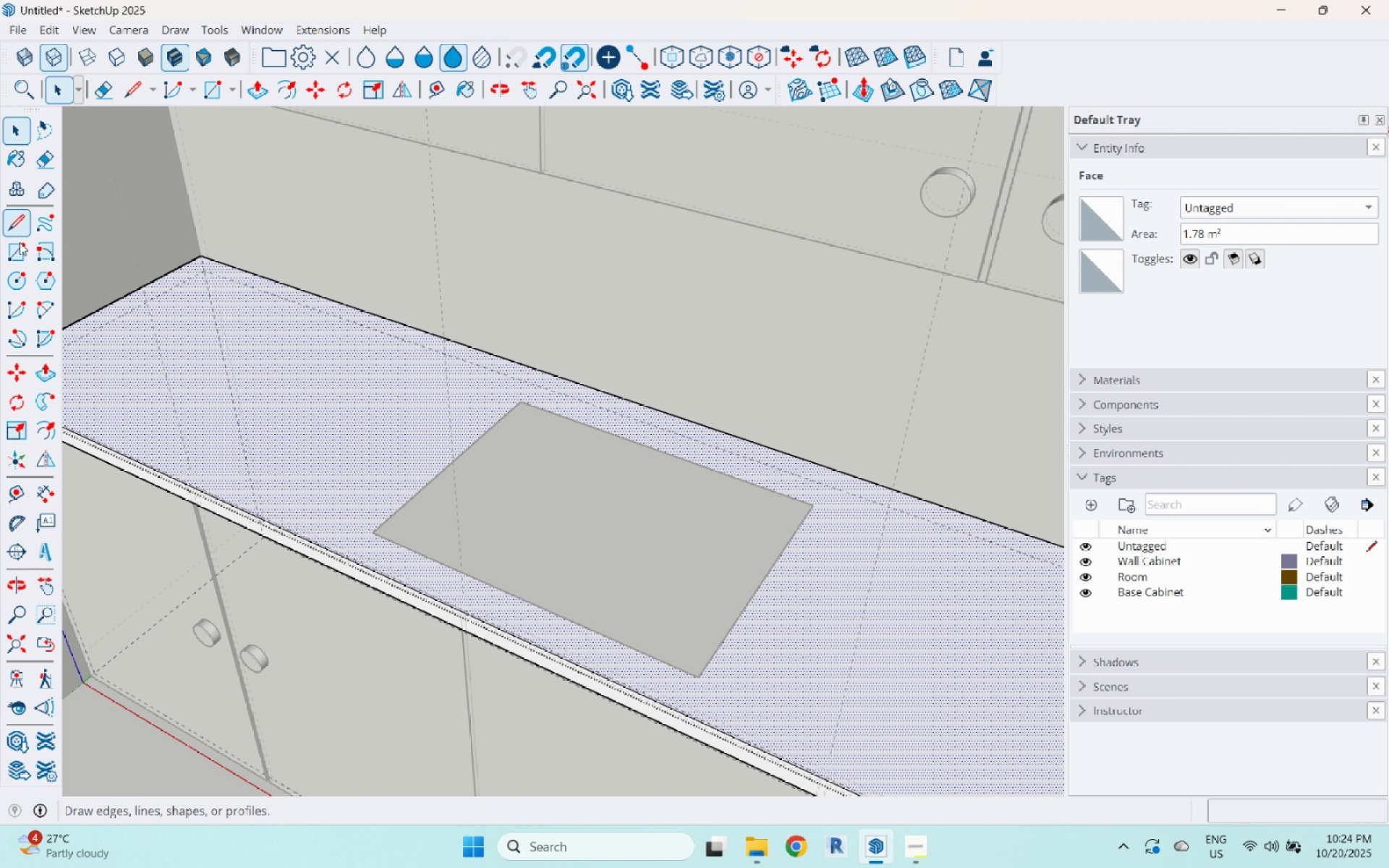 
left_click([24, 255])
 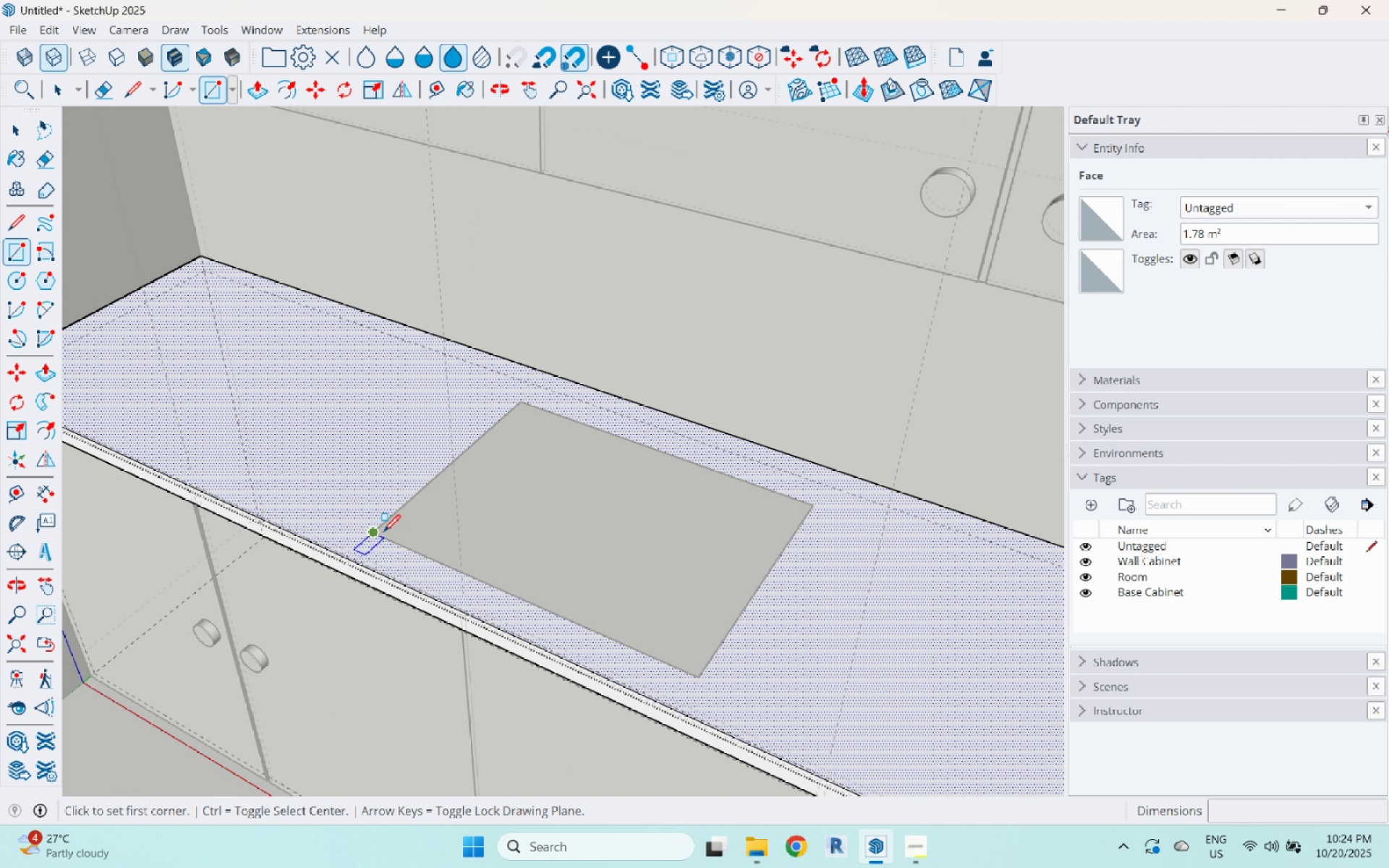 
left_click([379, 533])
 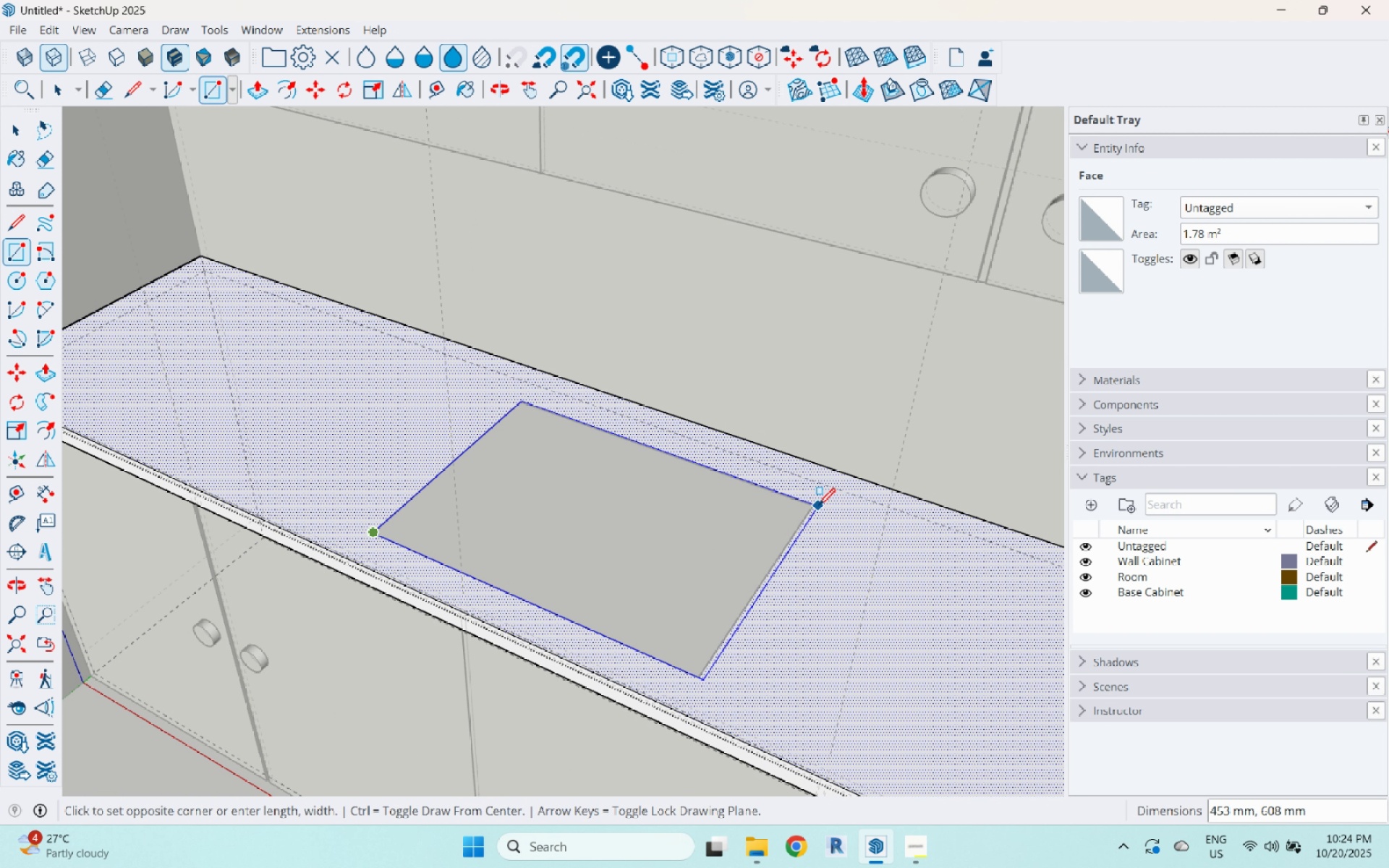 
left_click([817, 506])
 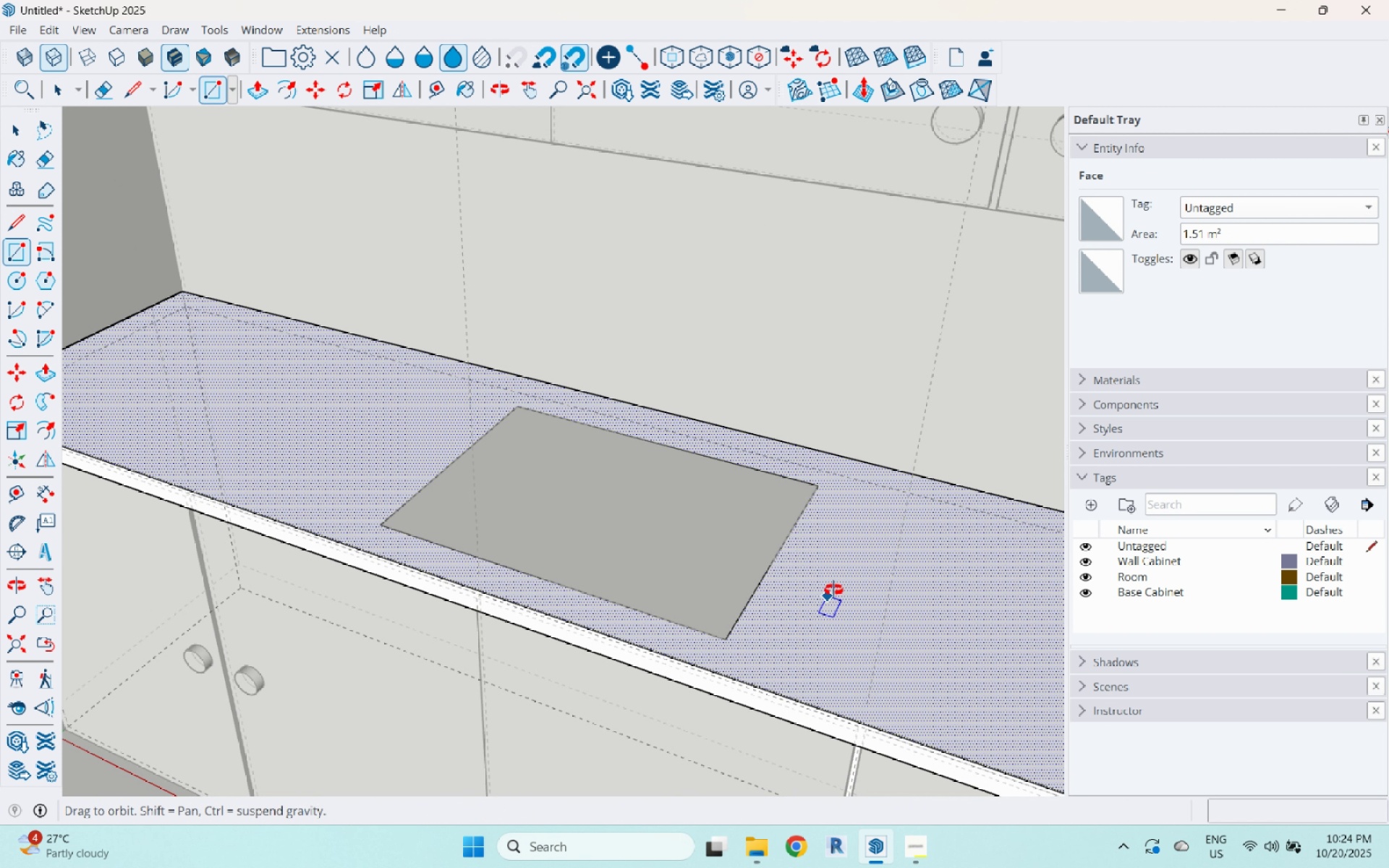 
key(Space)
 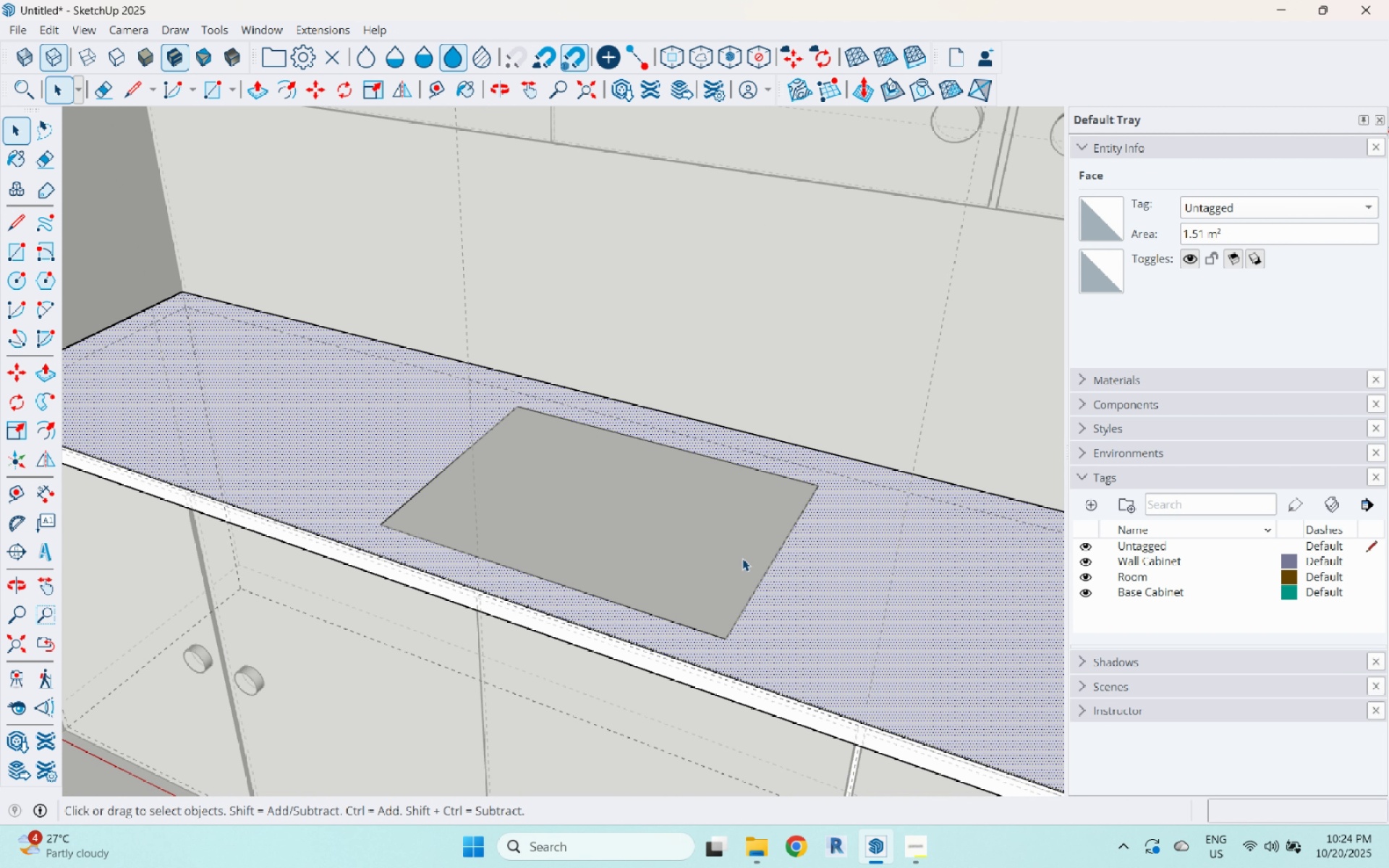 
left_click([742, 558])
 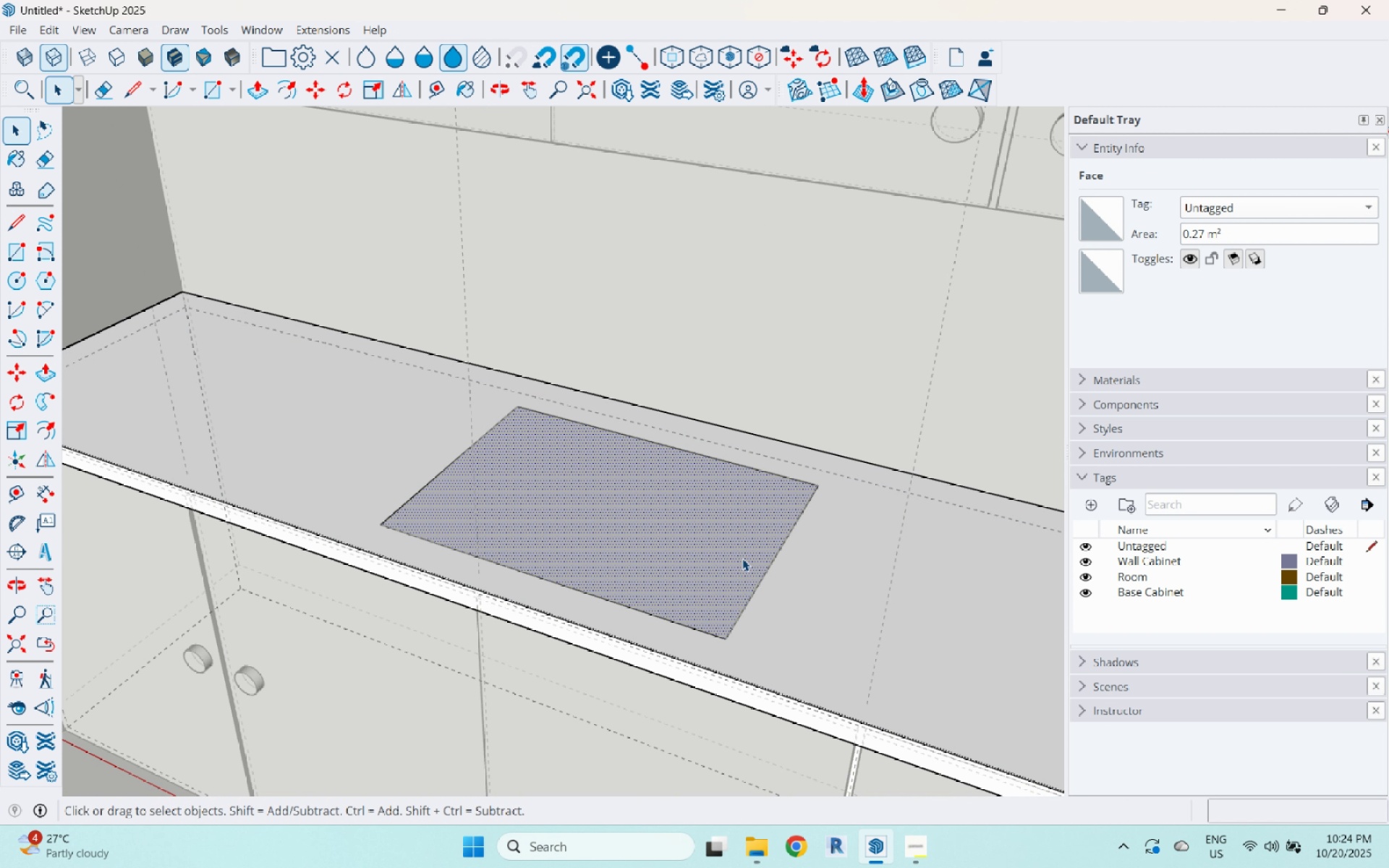 
key(P)
 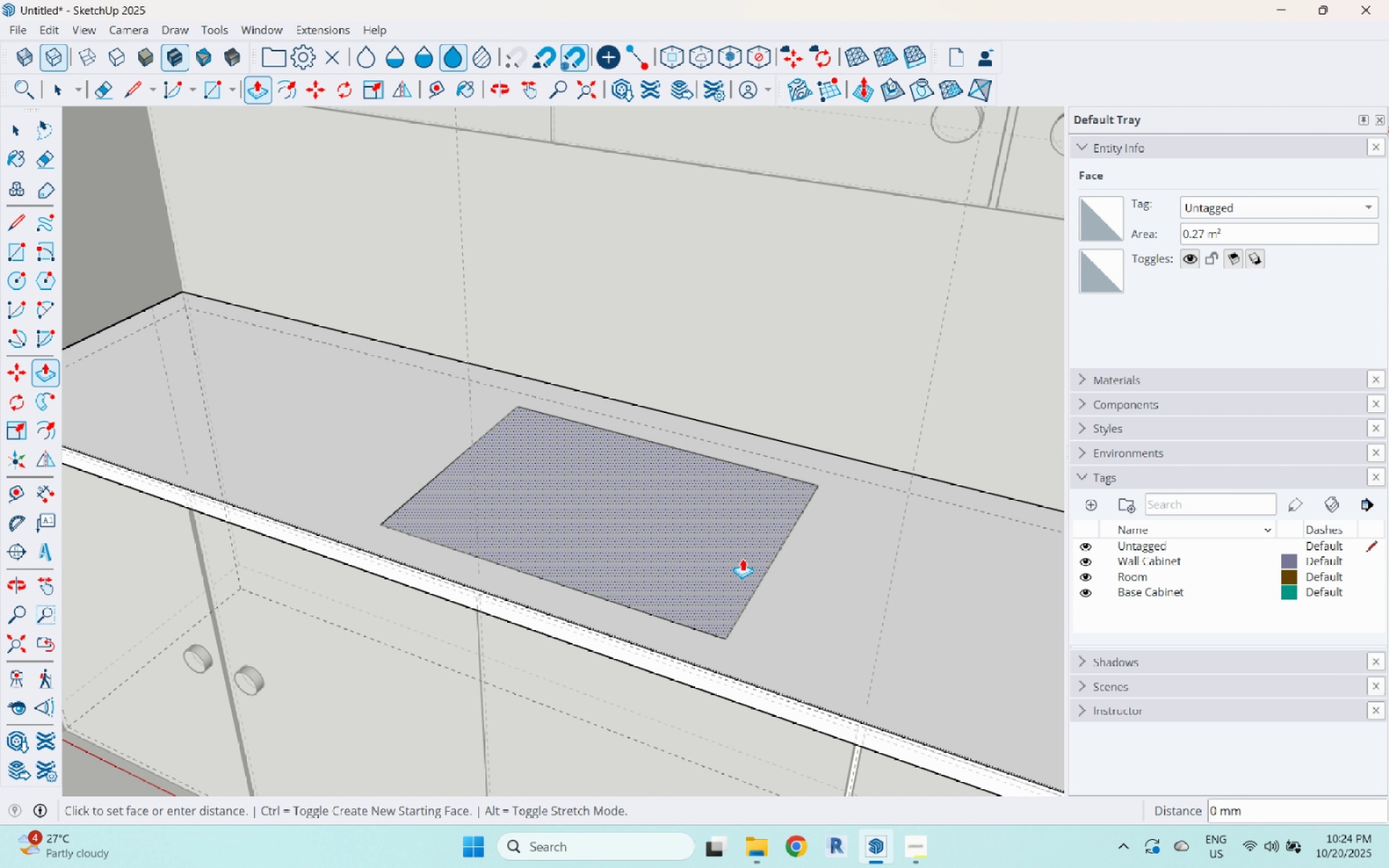 
left_click([742, 558])
 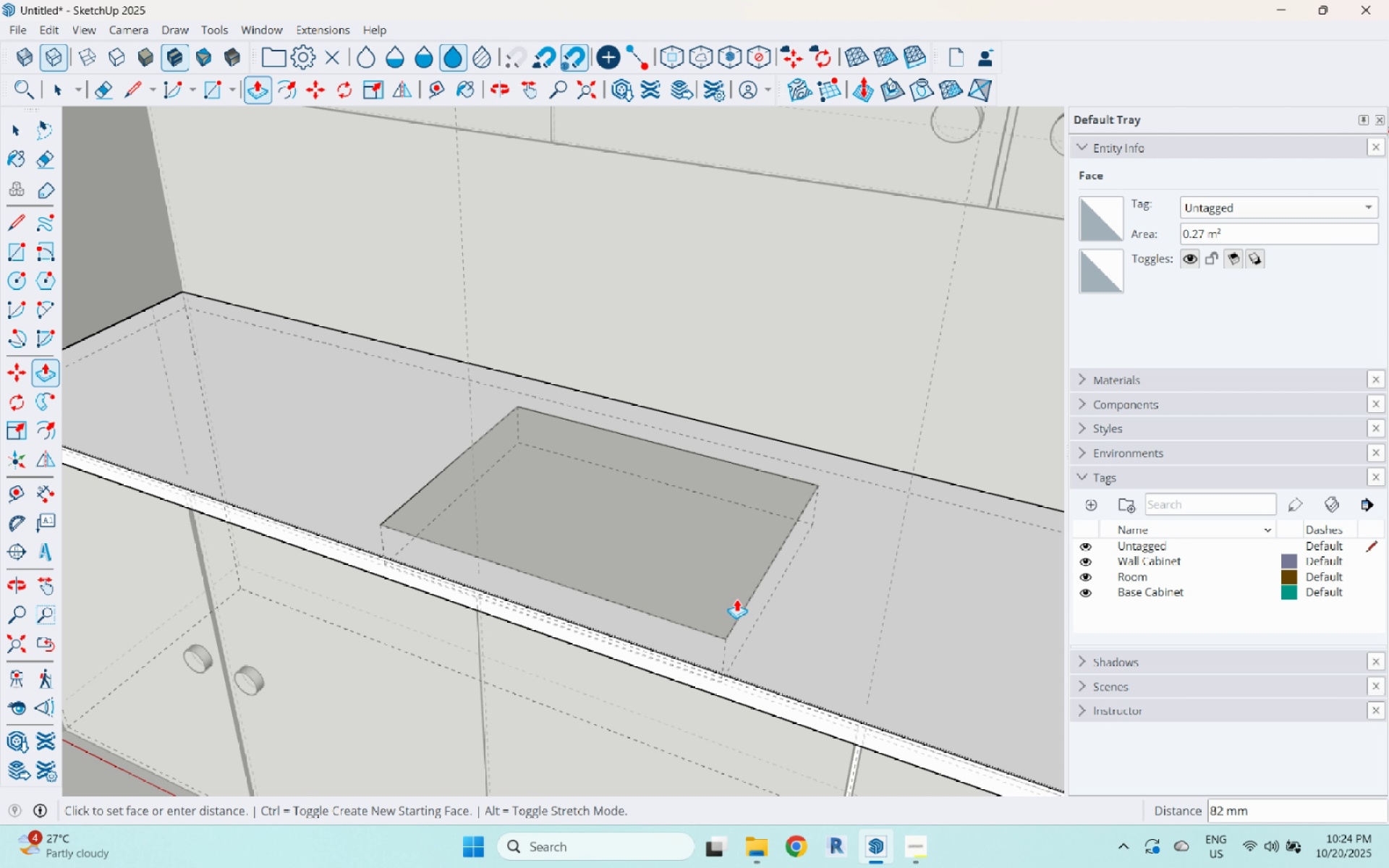 
key(Numpad3)
 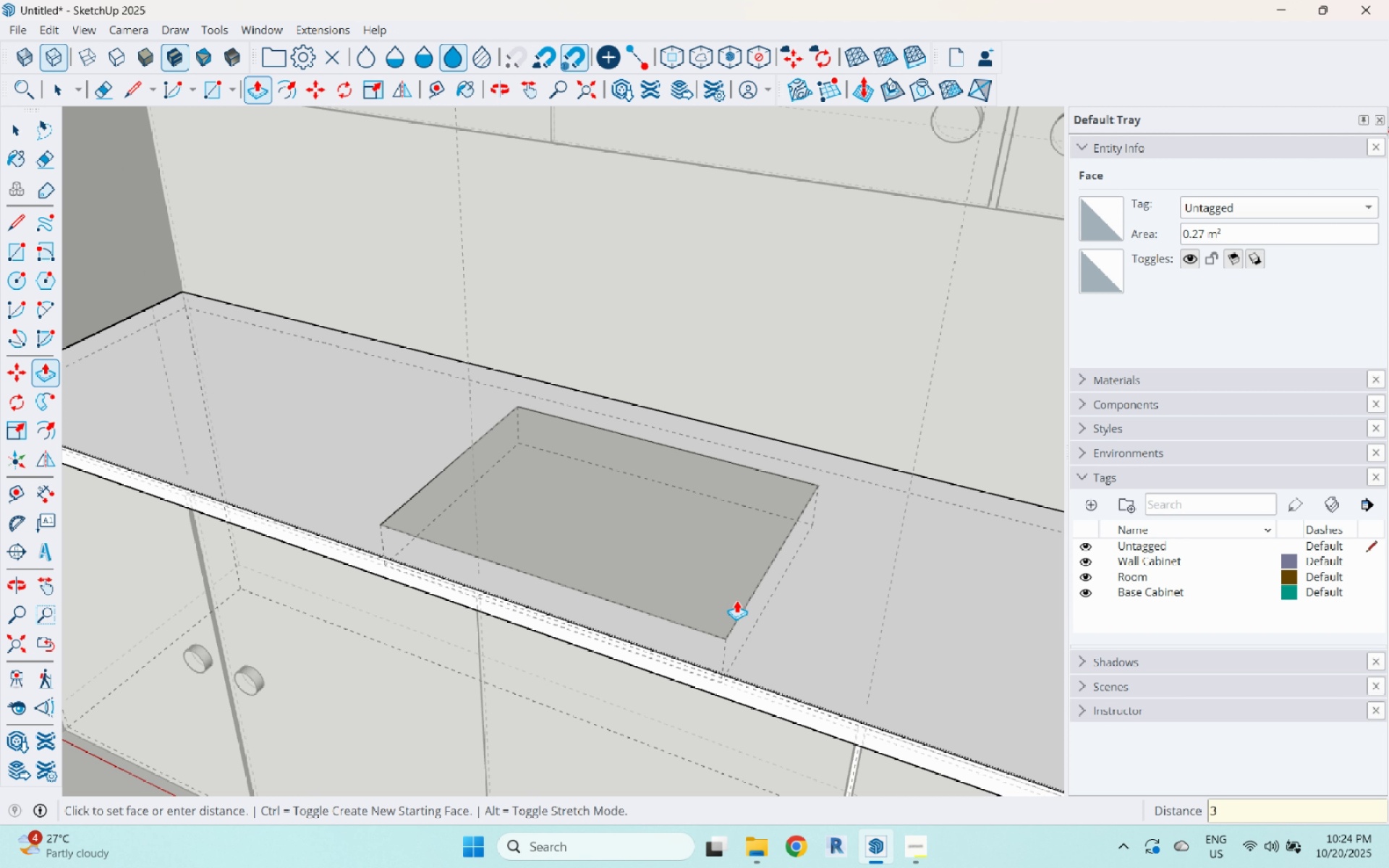 
key(Numpad0)
 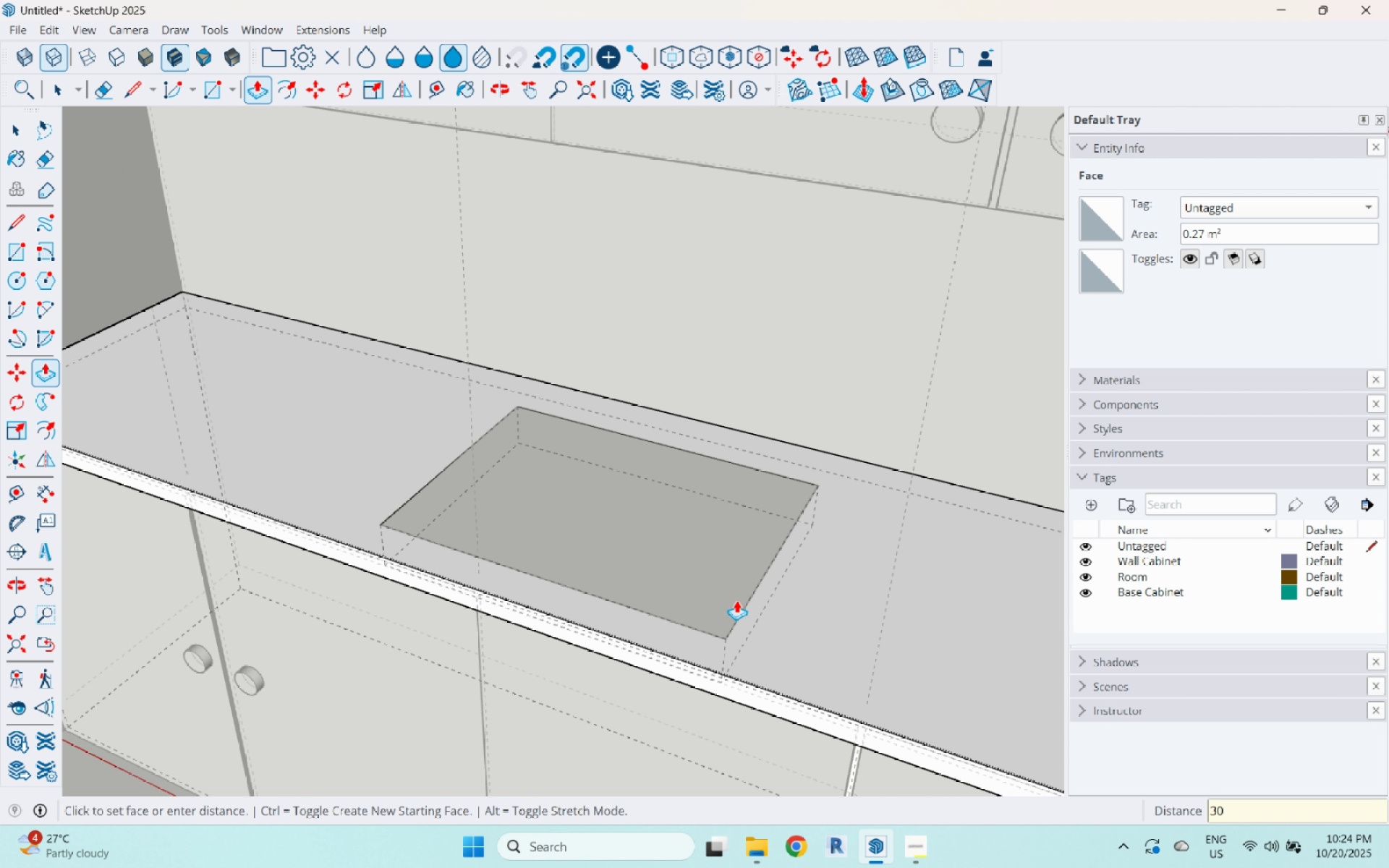 
key(Numpad0)
 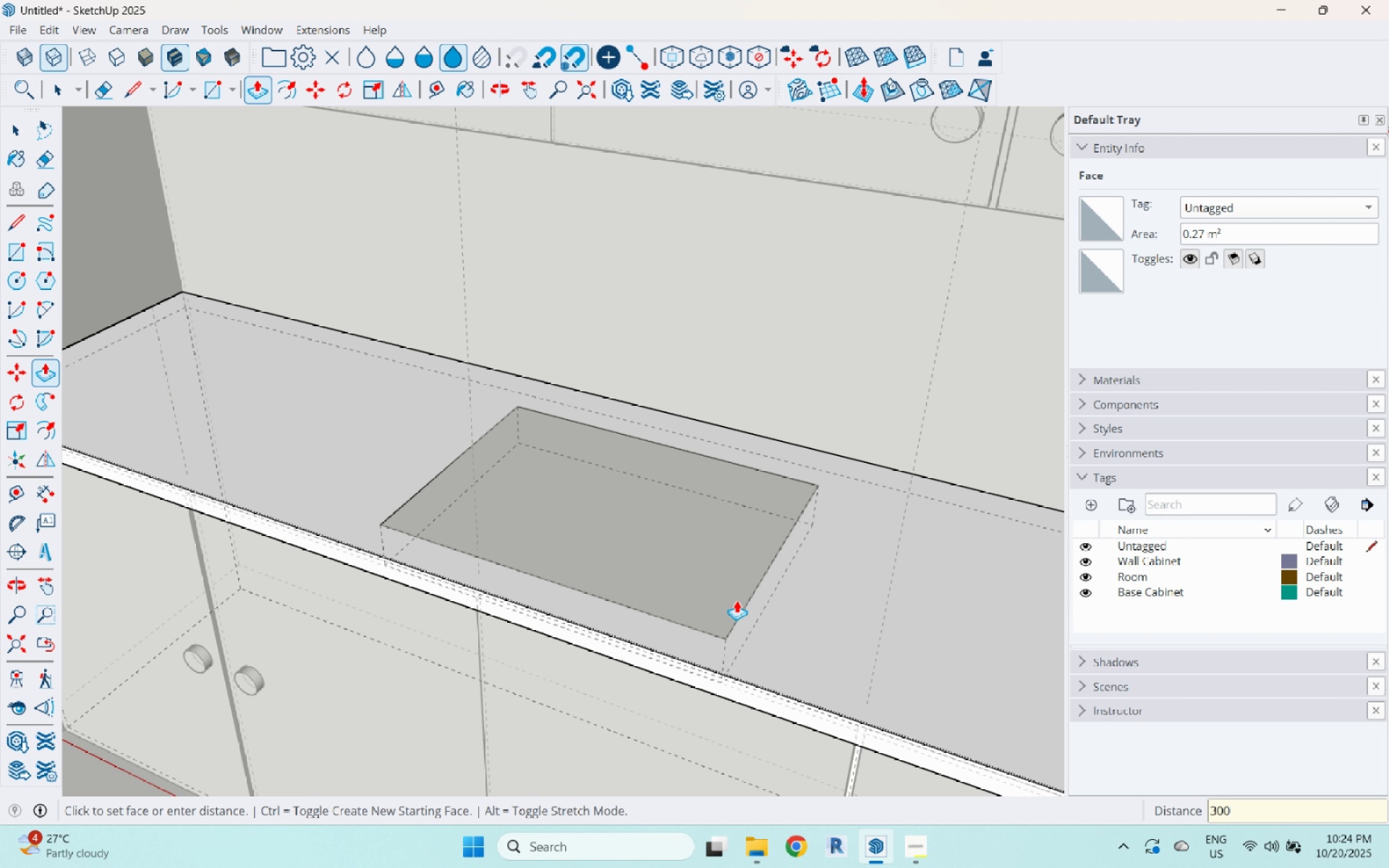 
key(Enter)
 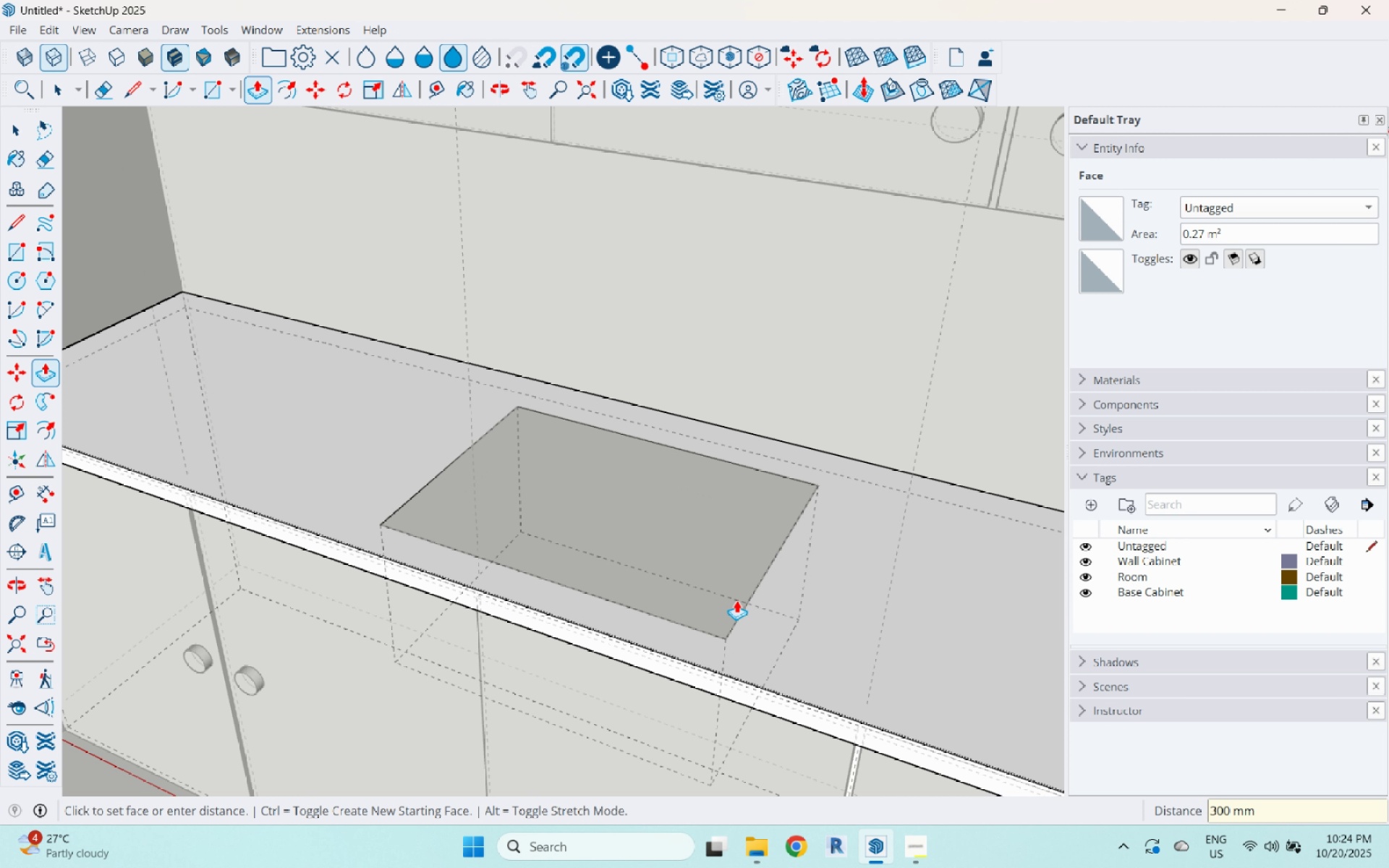 
key(Space)
 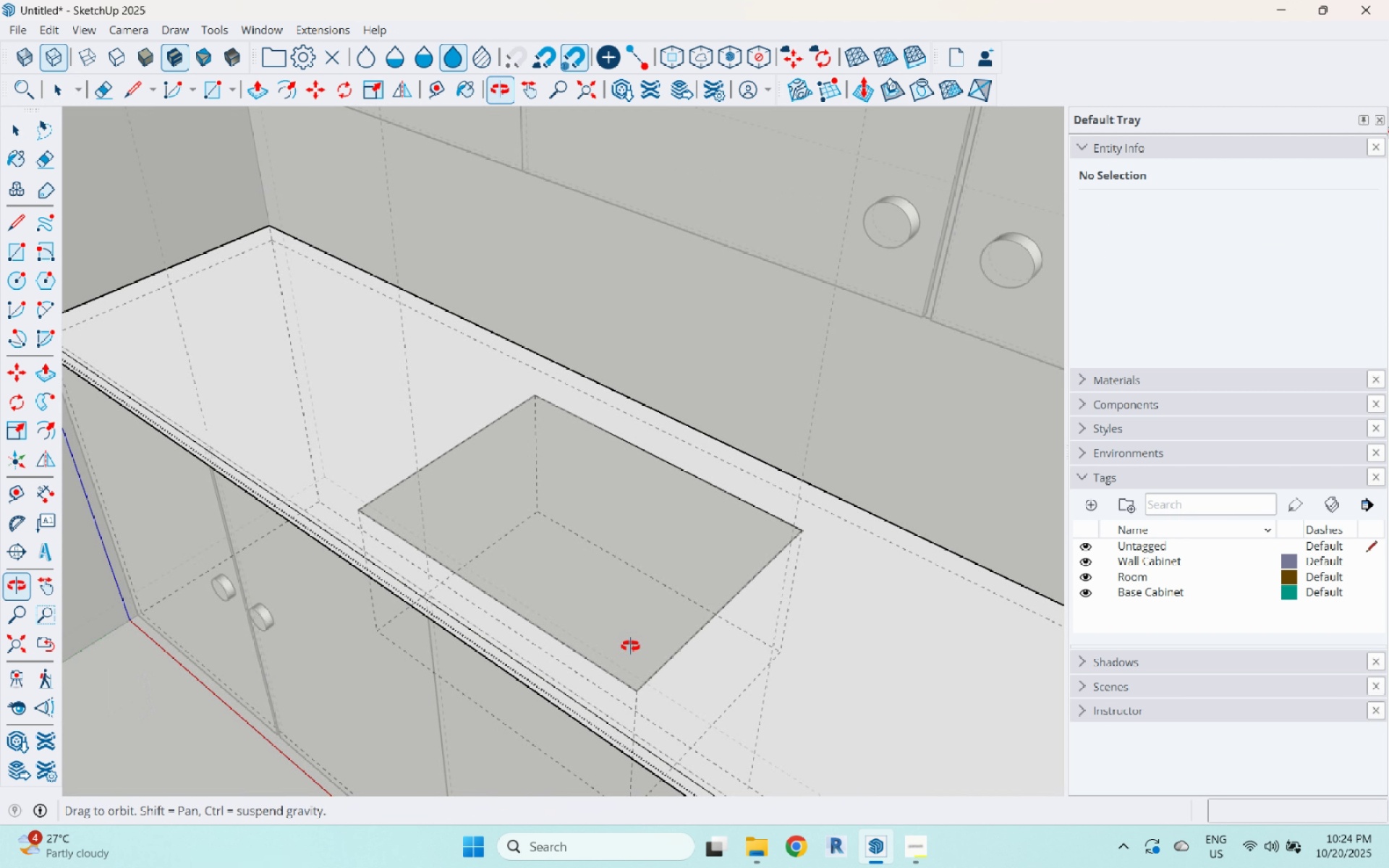 
key(Escape)
 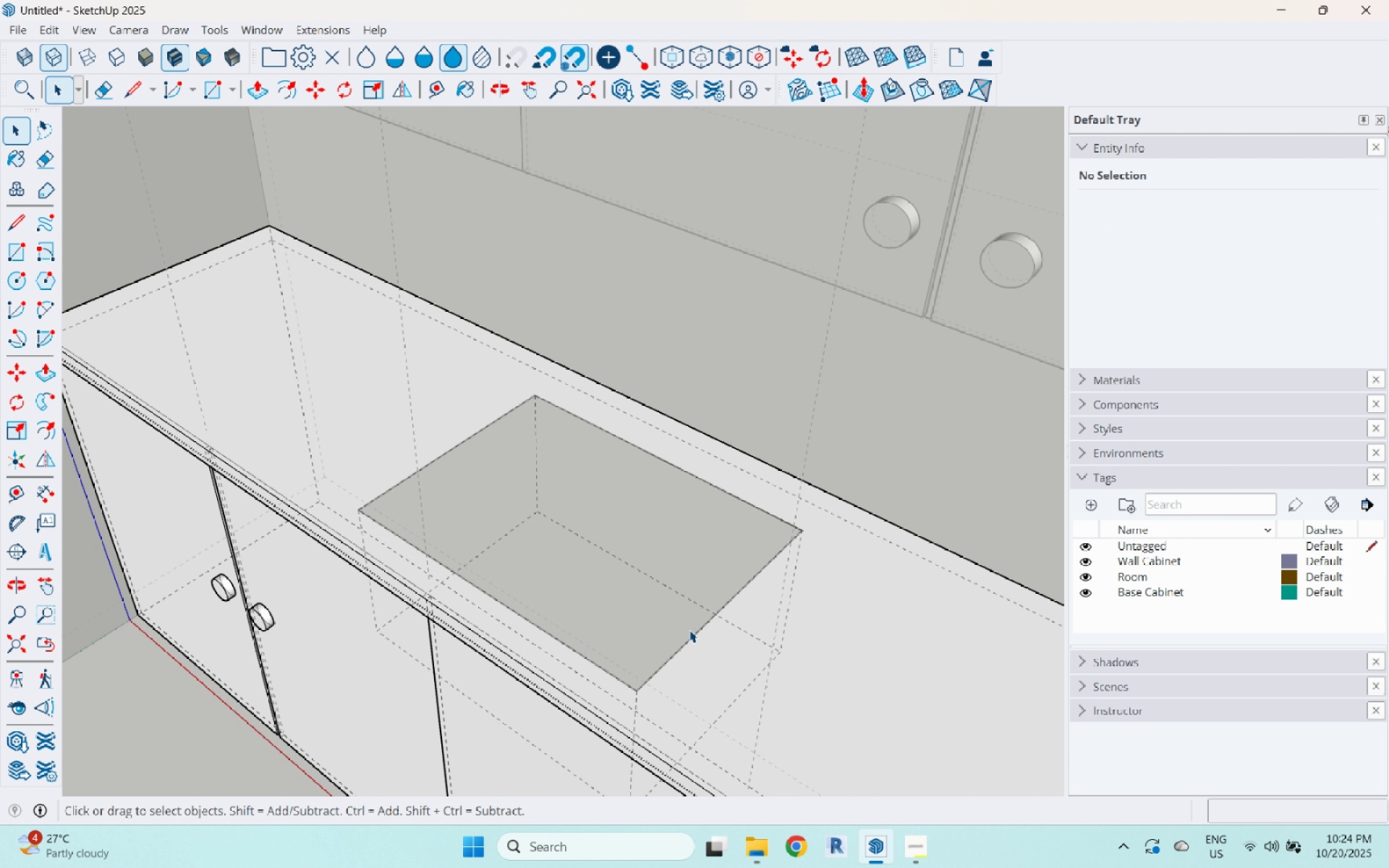 
key(Escape)
 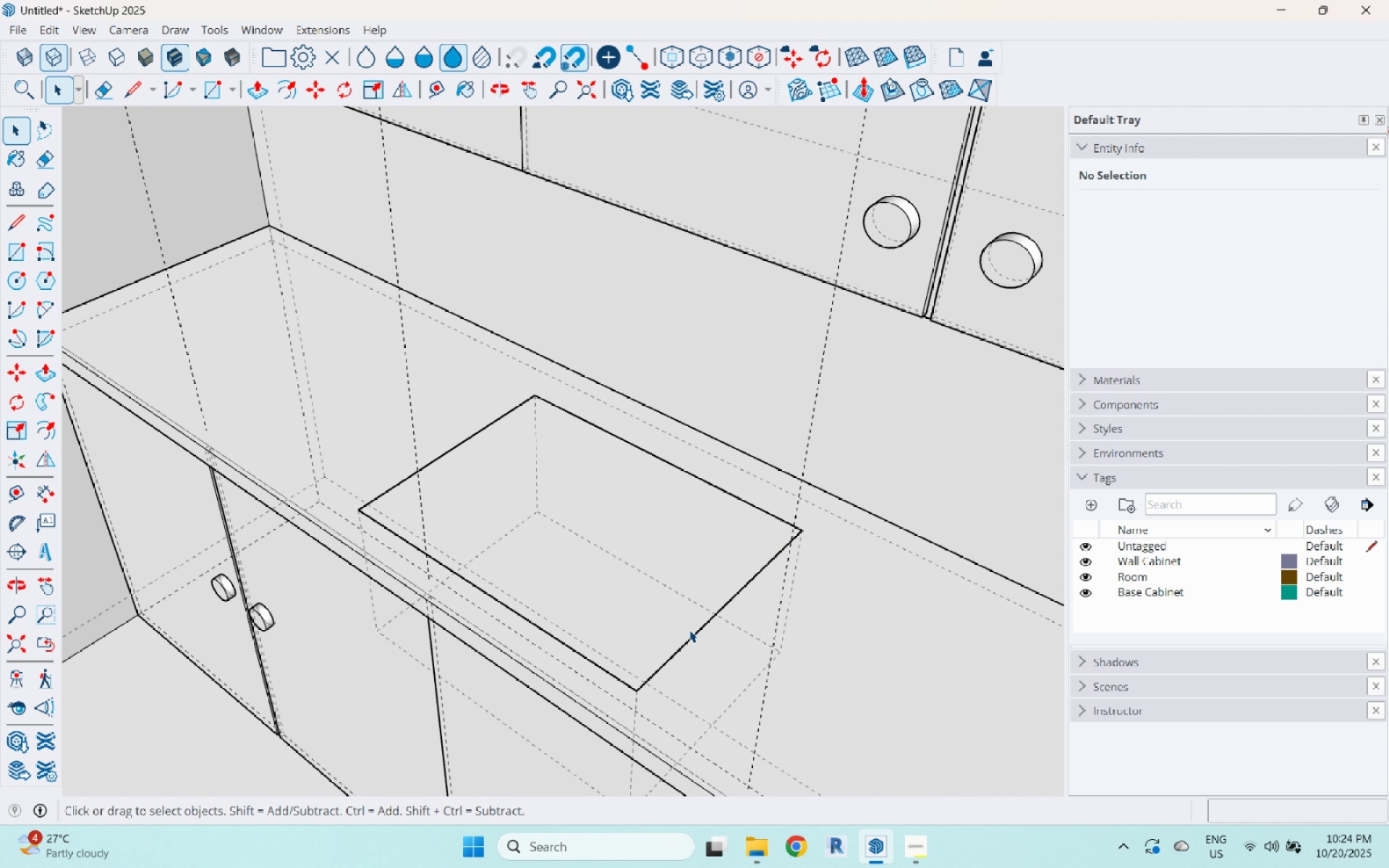 
left_click([689, 630])
 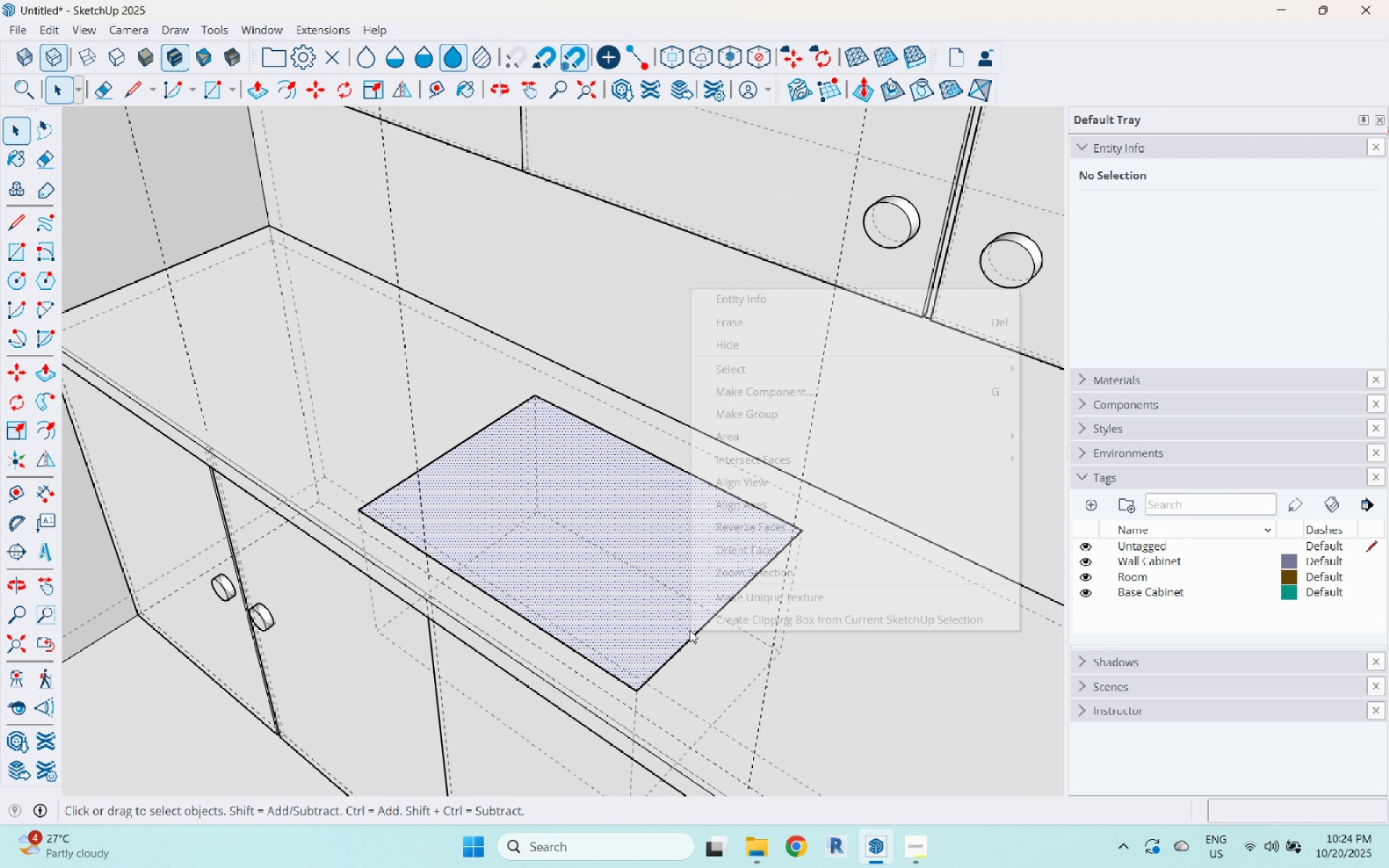 
right_click([689, 630])
 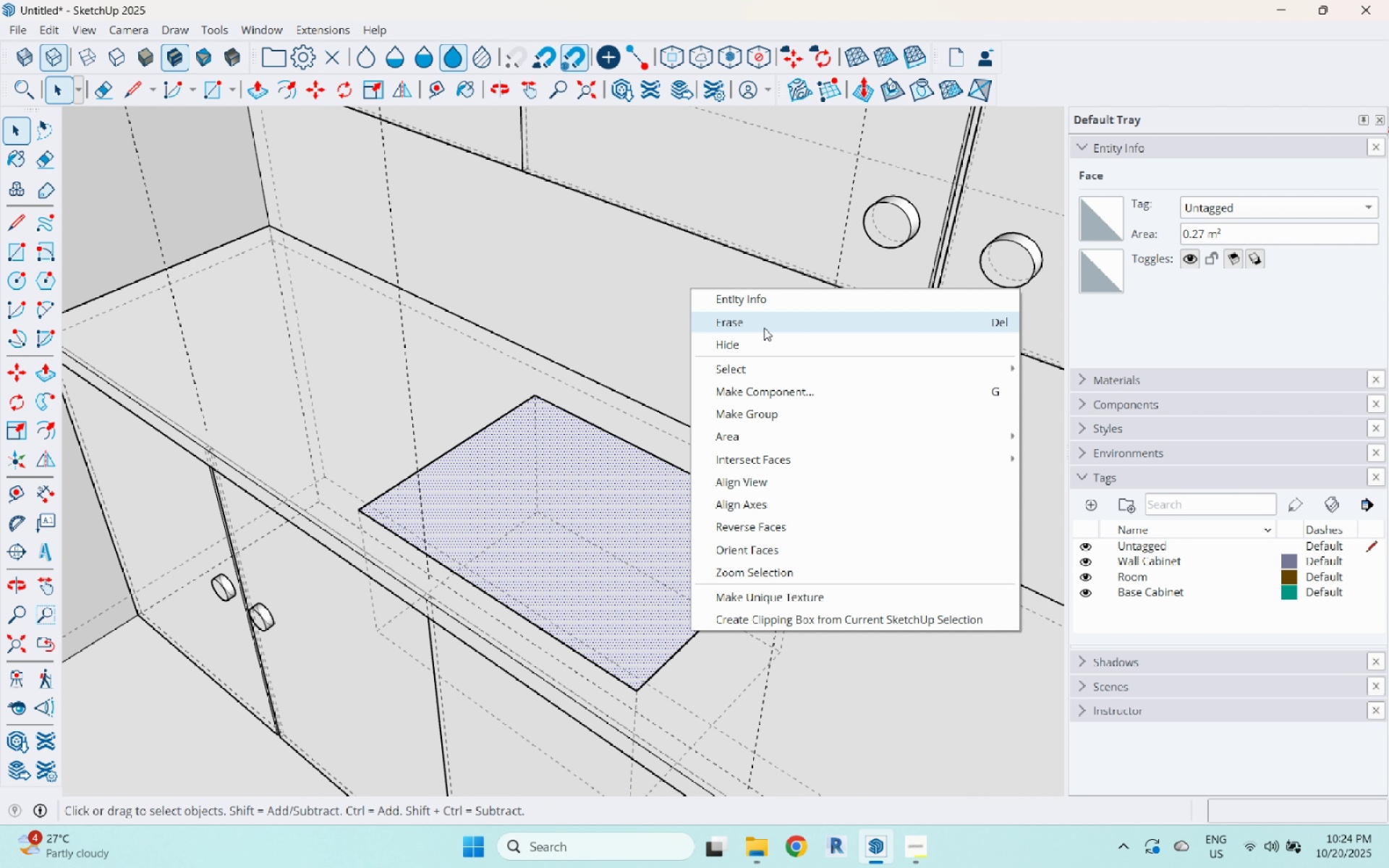 
left_click([765, 326])
 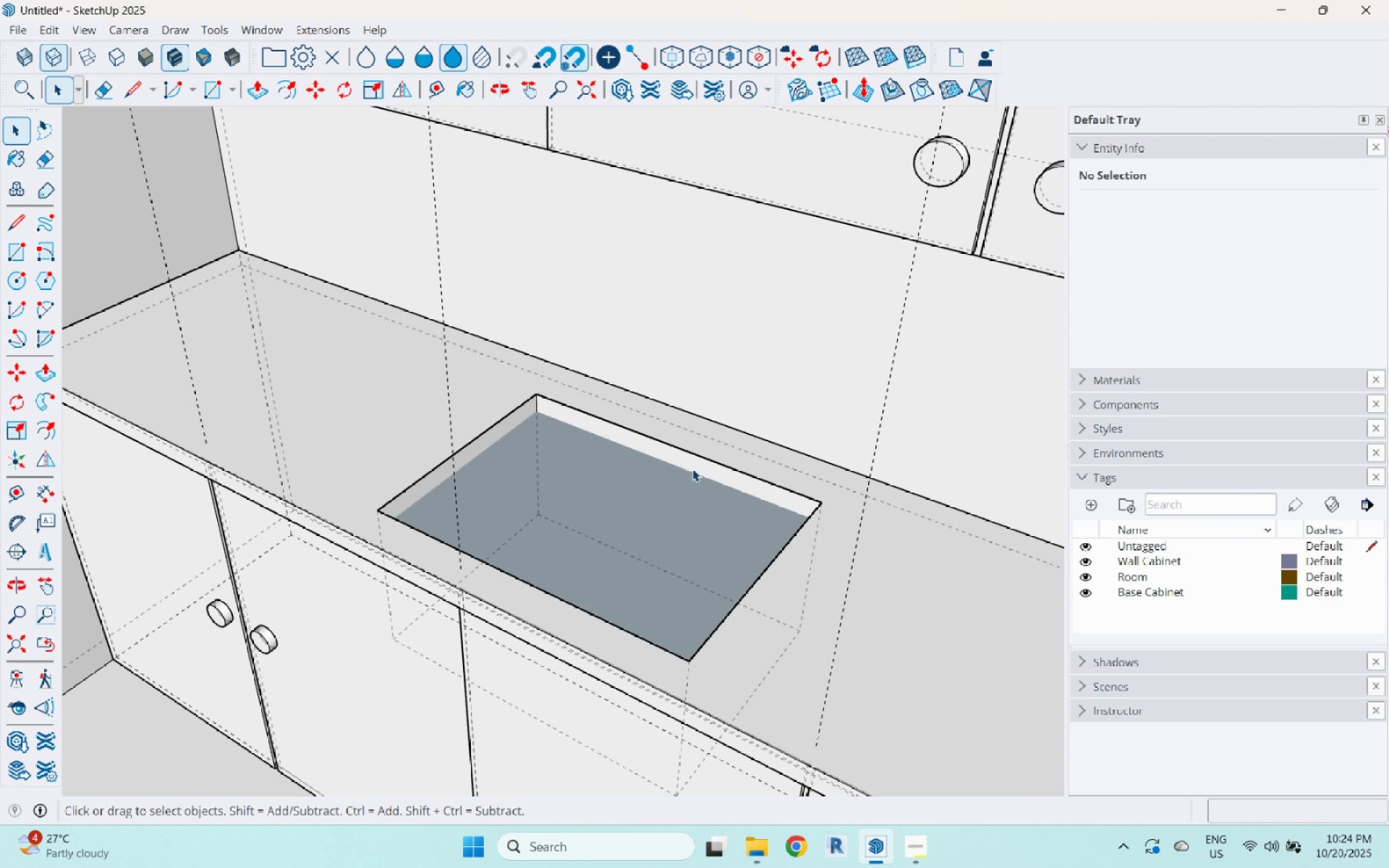 
left_click([650, 490])
 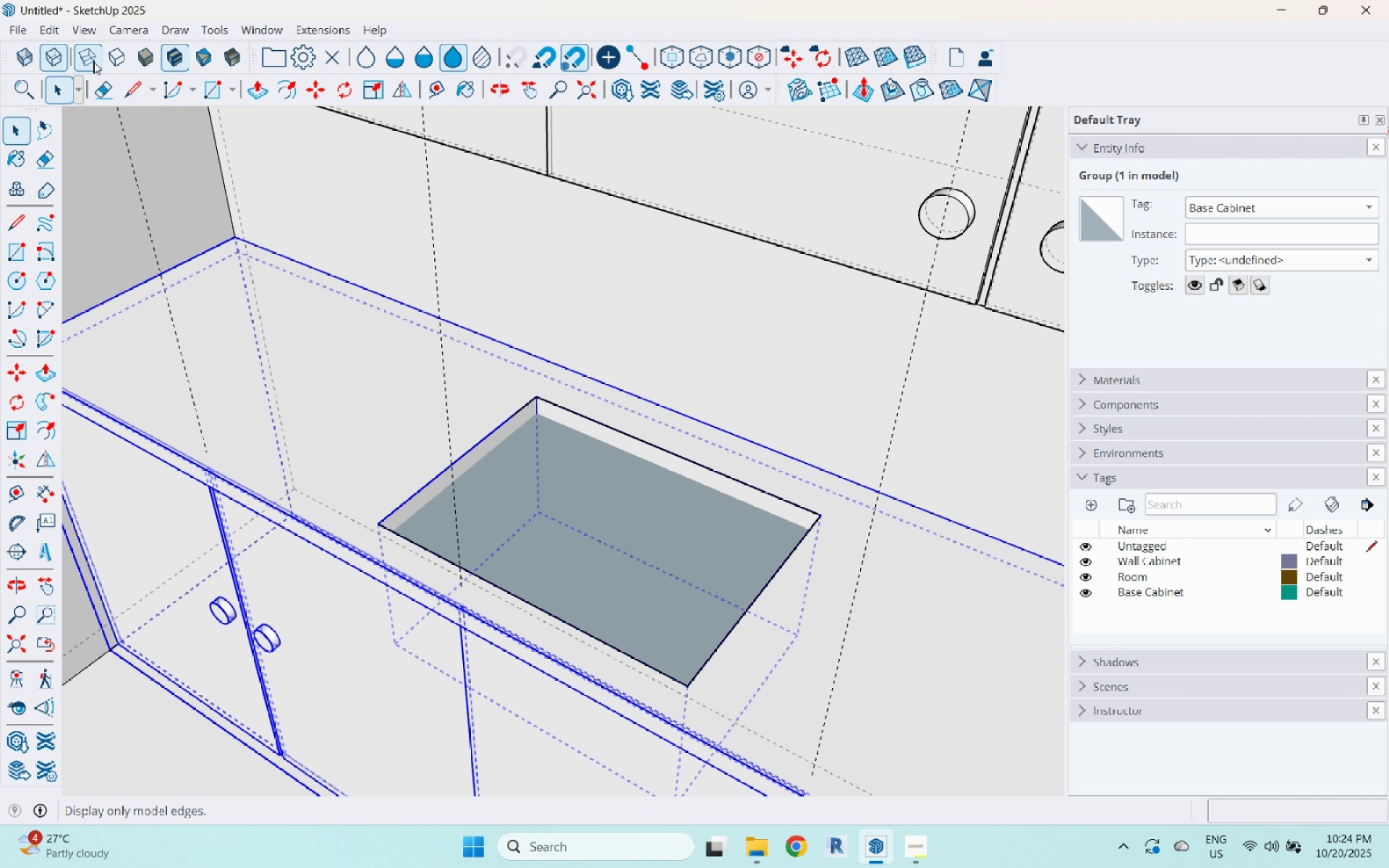 
left_click([51, 56])
 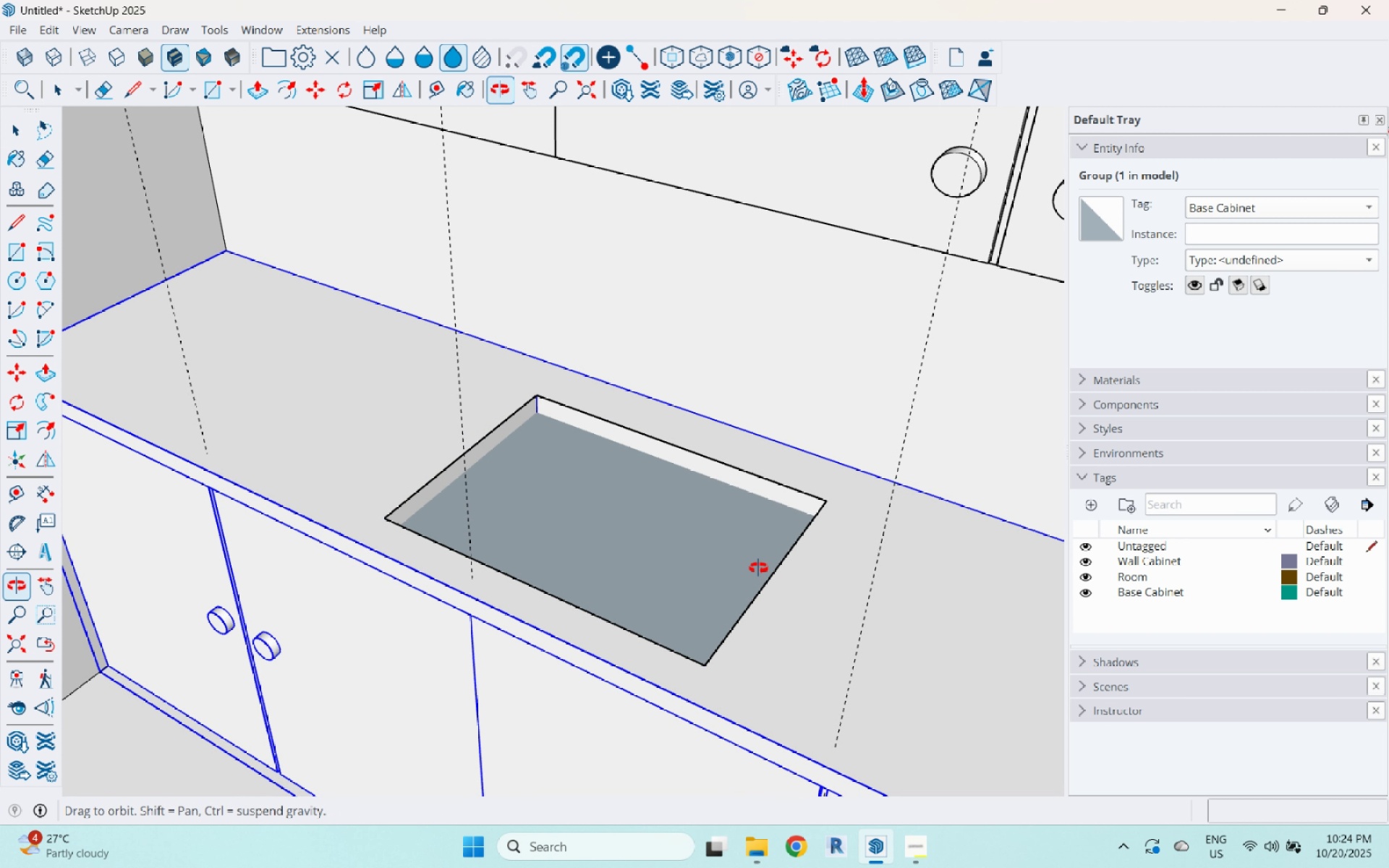 
left_click([717, 525])
 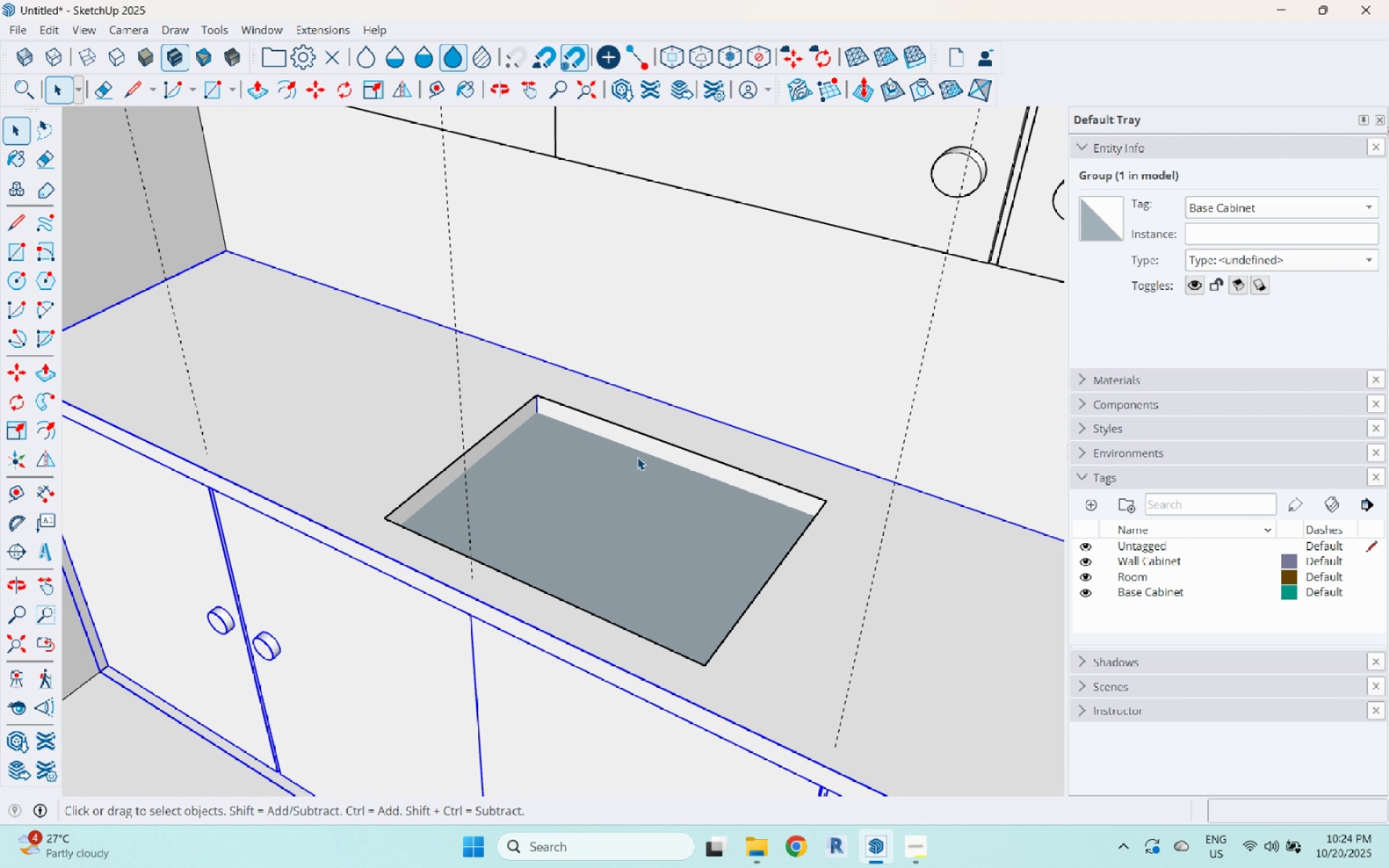 
scroll: coordinate [637, 457], scroll_direction: up, amount: 1.0
 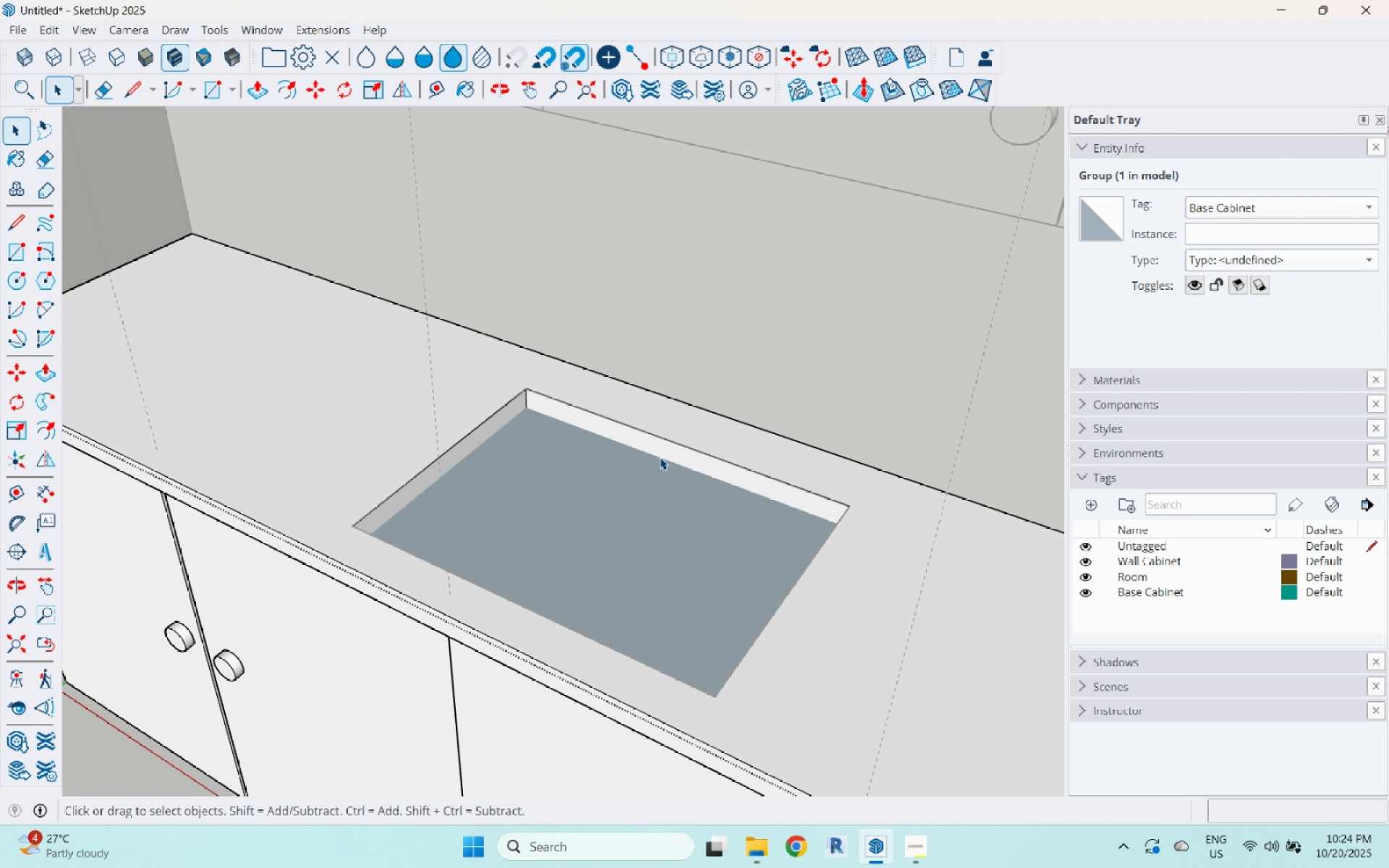 
double_click([660, 457])
 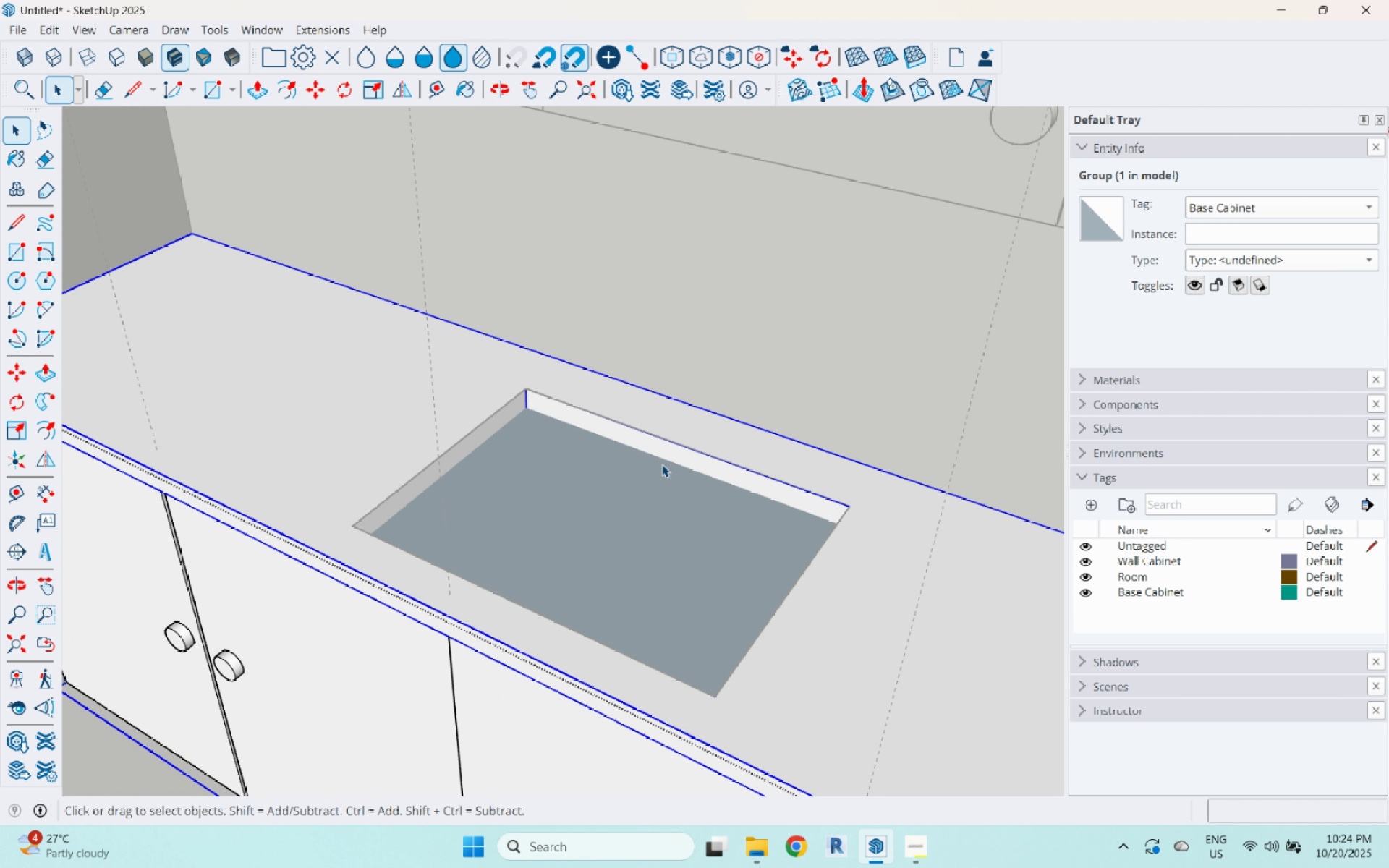 
triple_click([662, 464])
 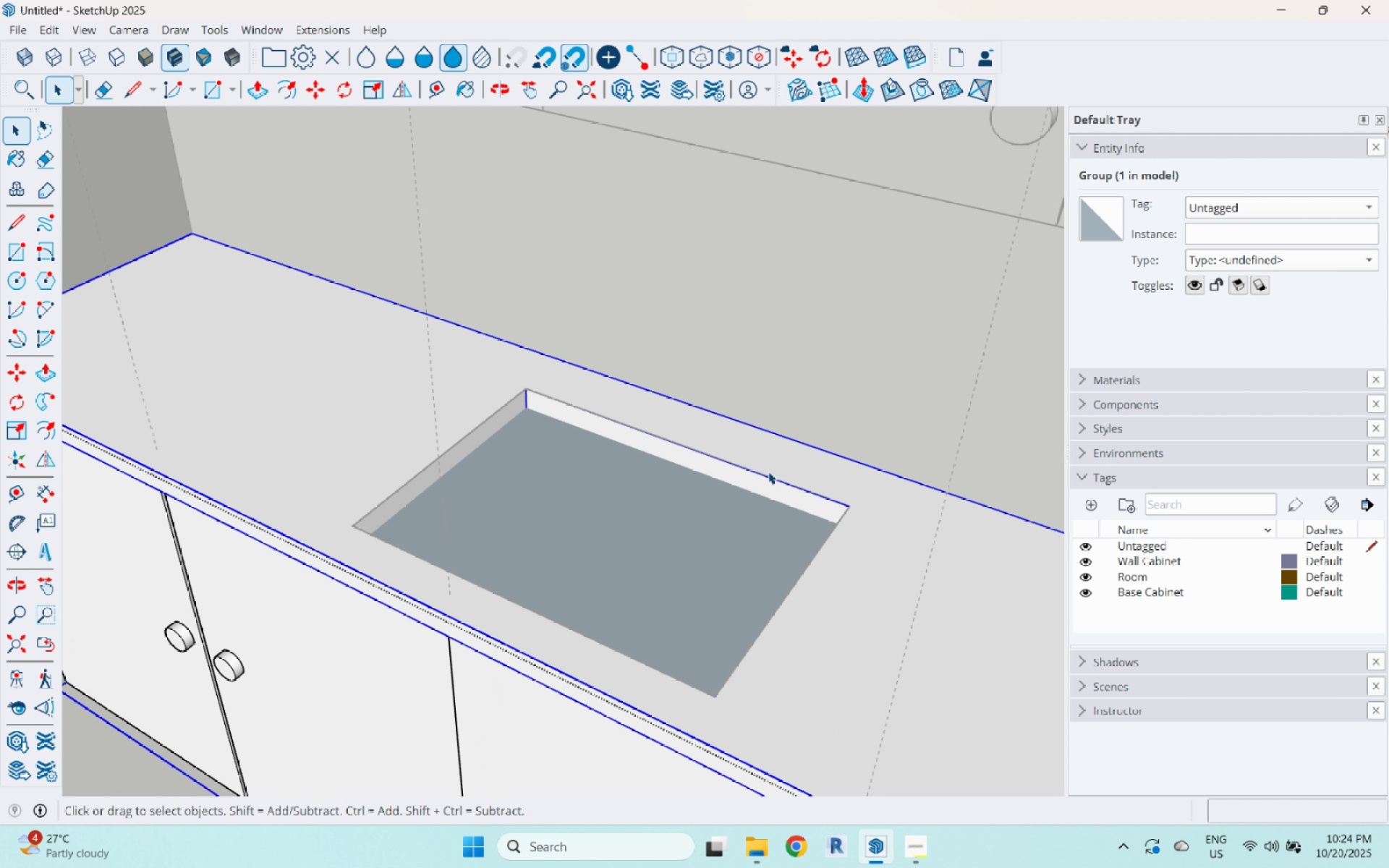 
key(Escape)
 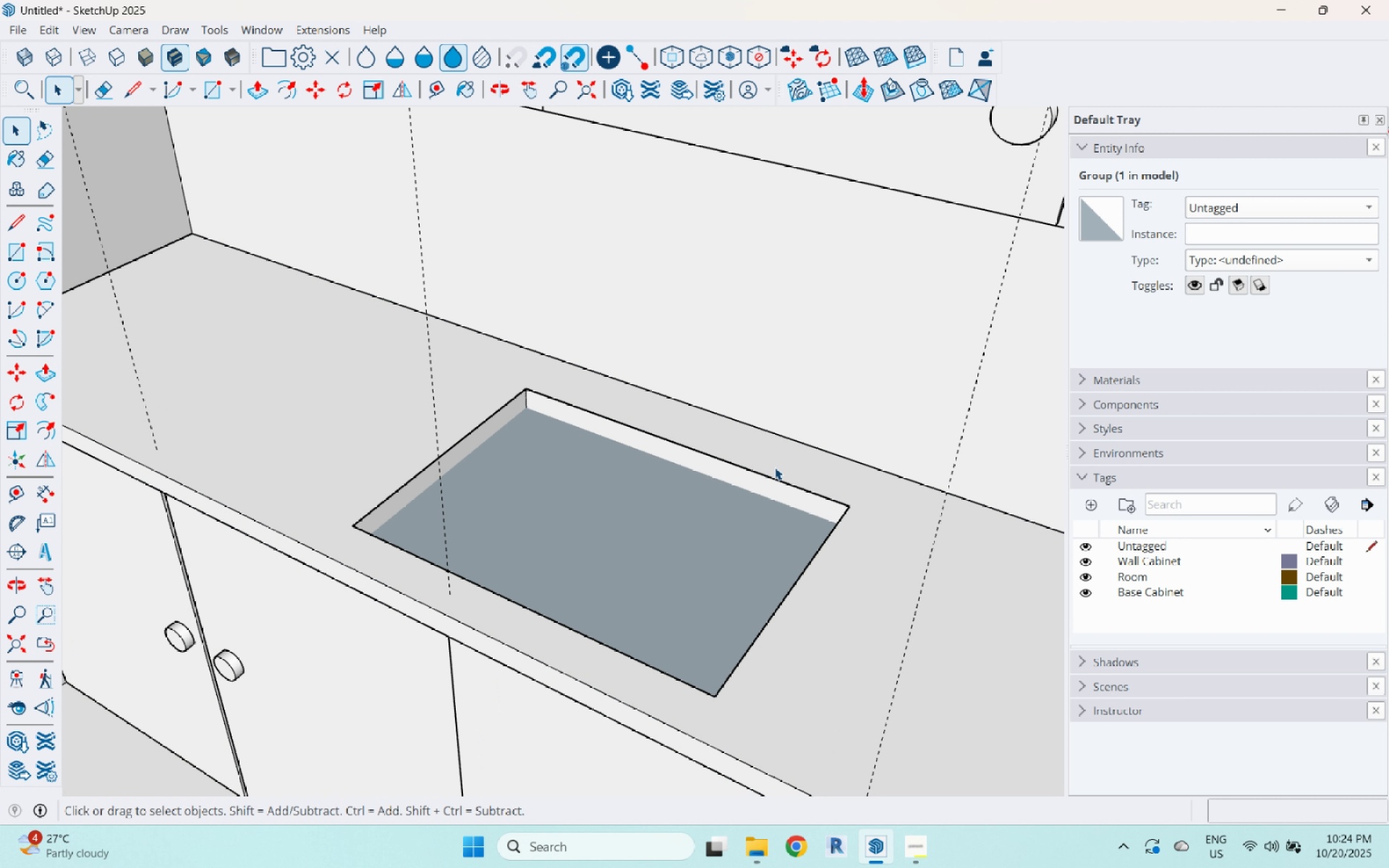 
left_click([775, 467])
 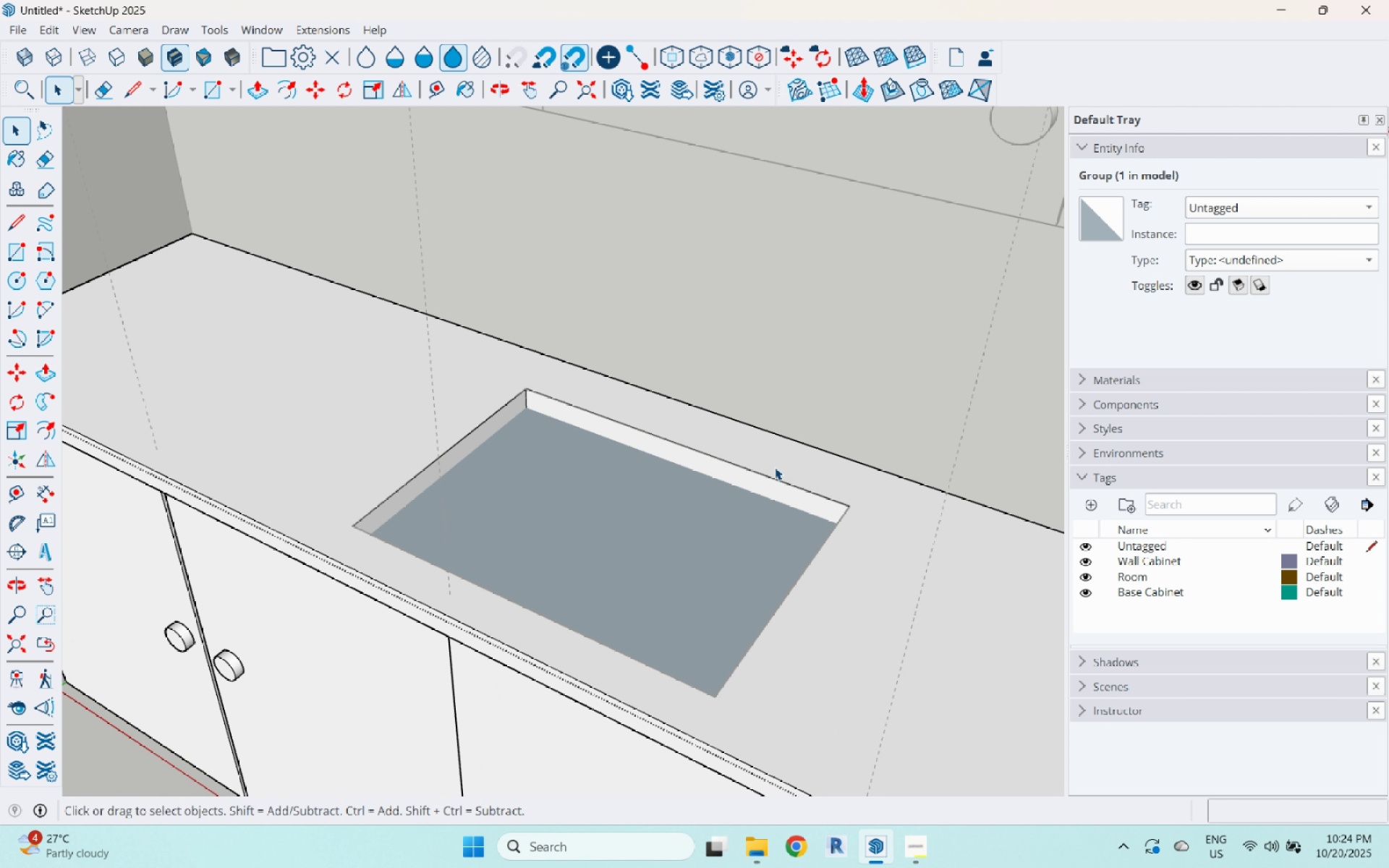 
double_click([775, 467])
 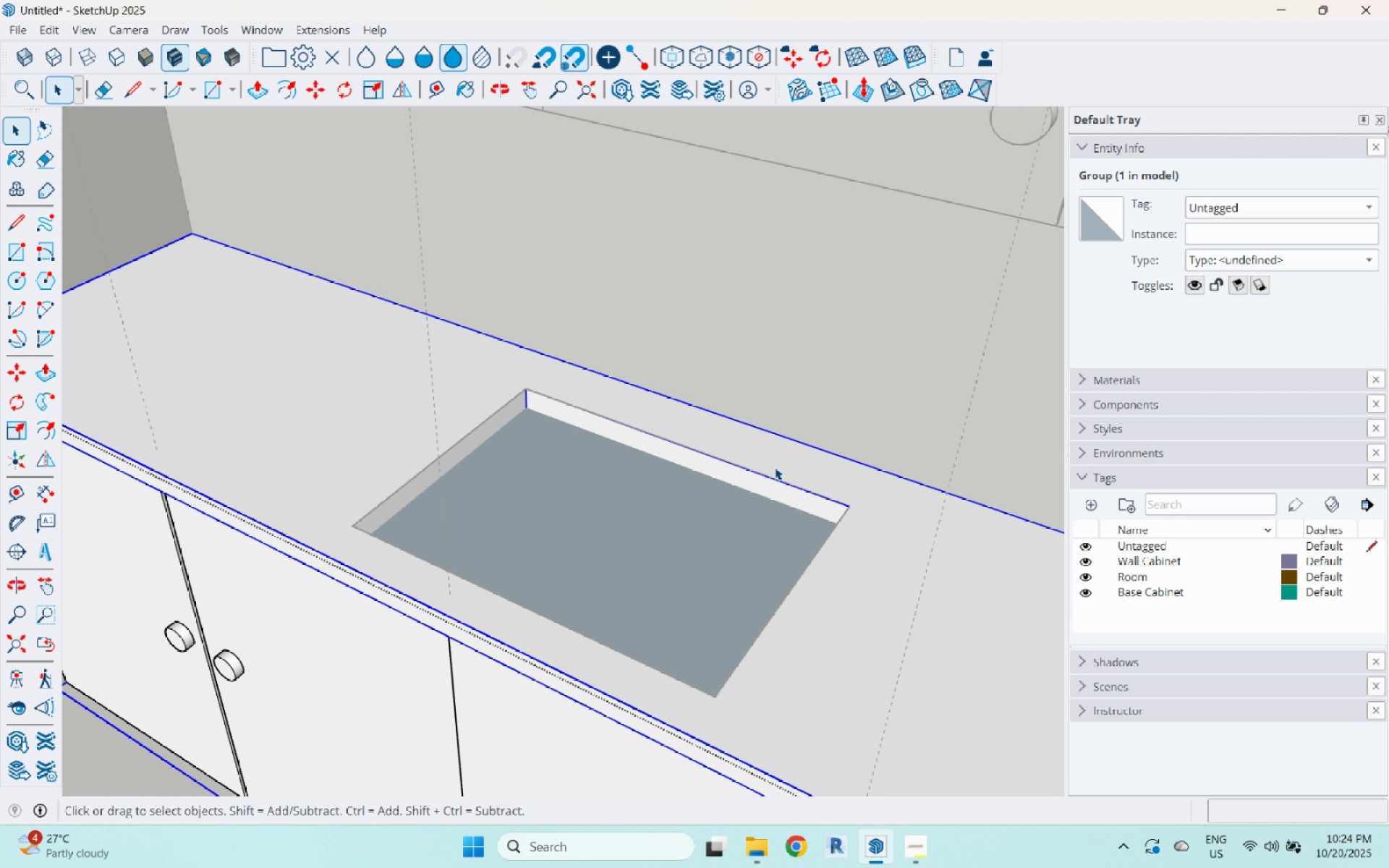 
triple_click([775, 467])
 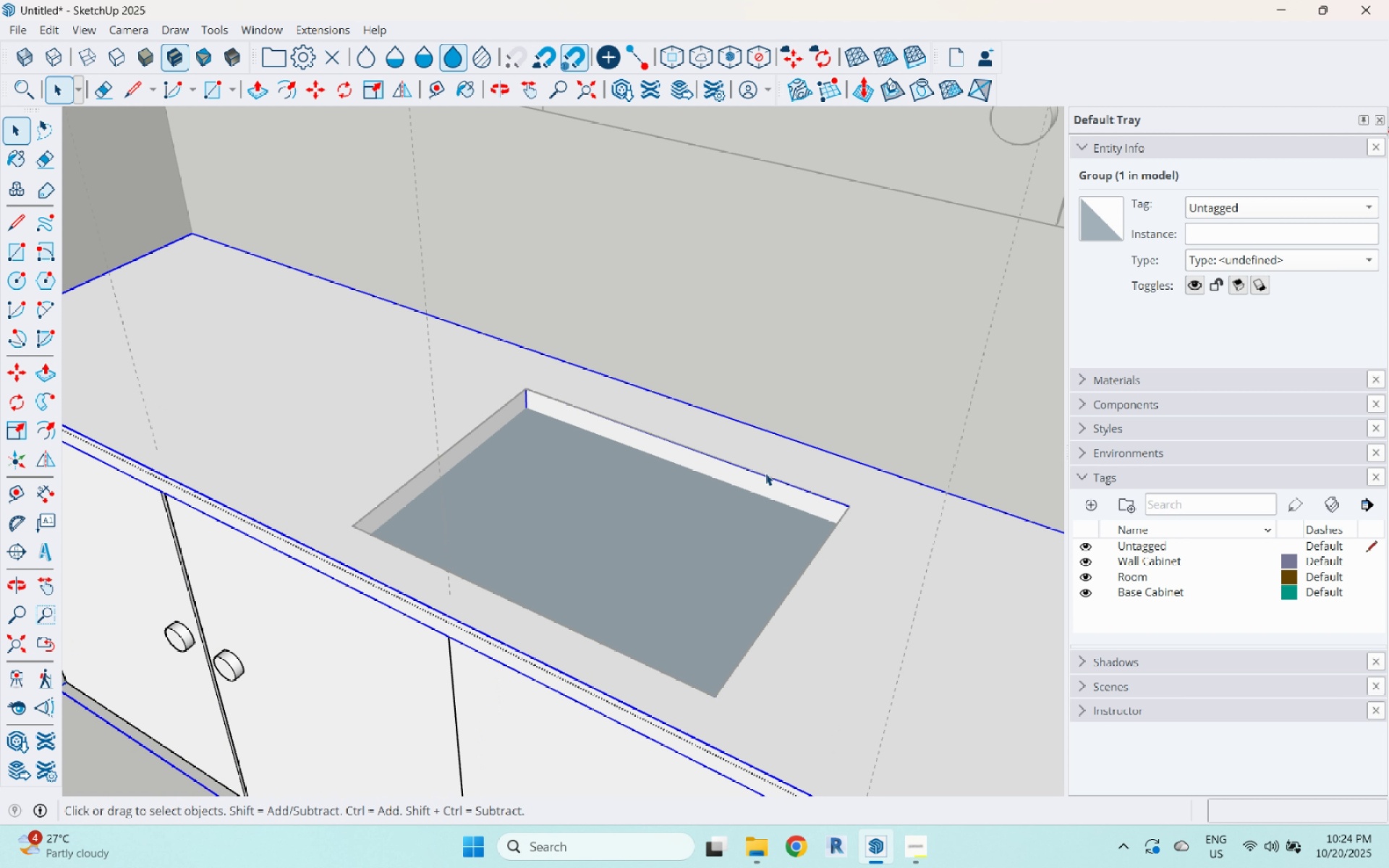 
triple_click([765, 473])
 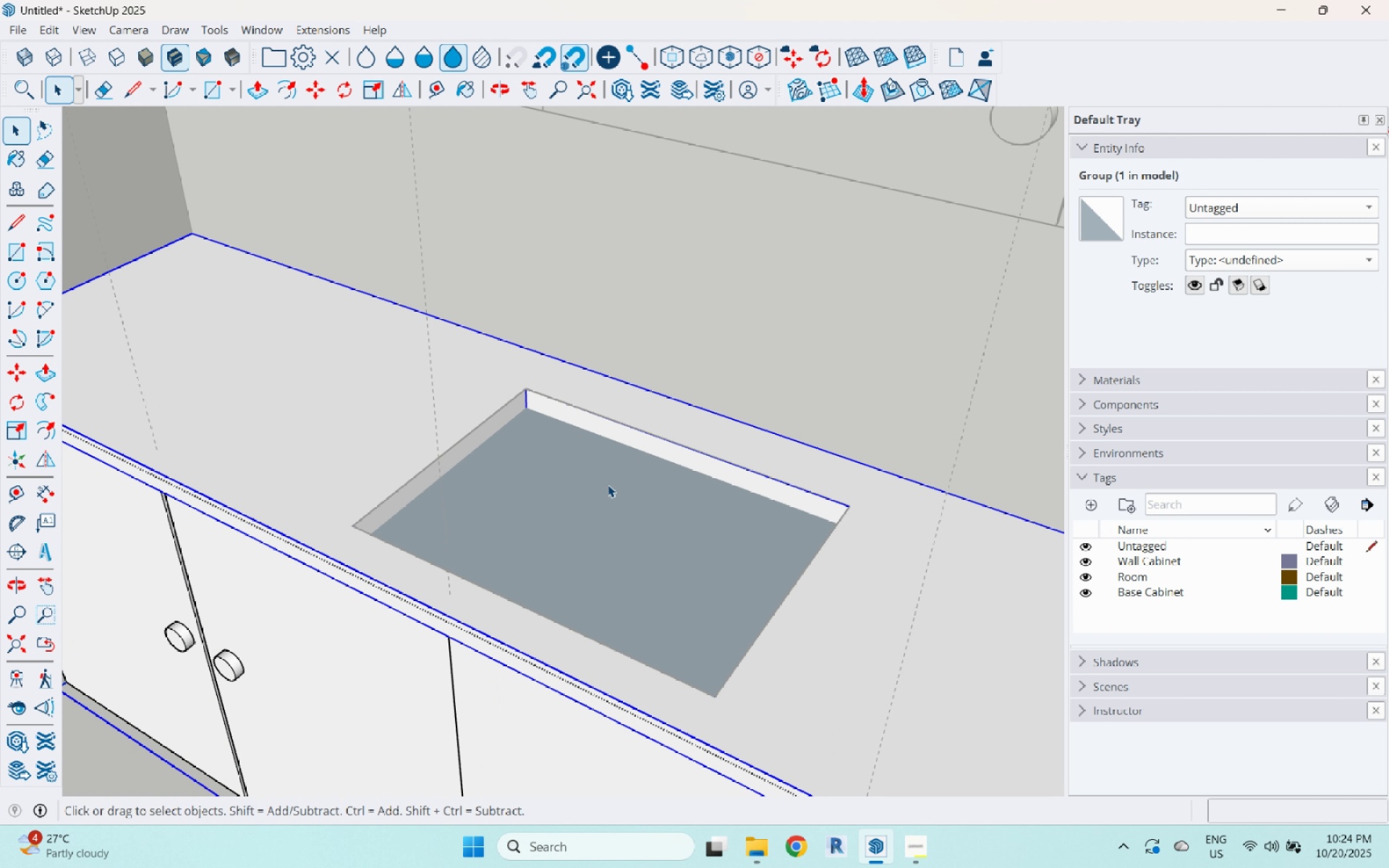 
key(Escape)
 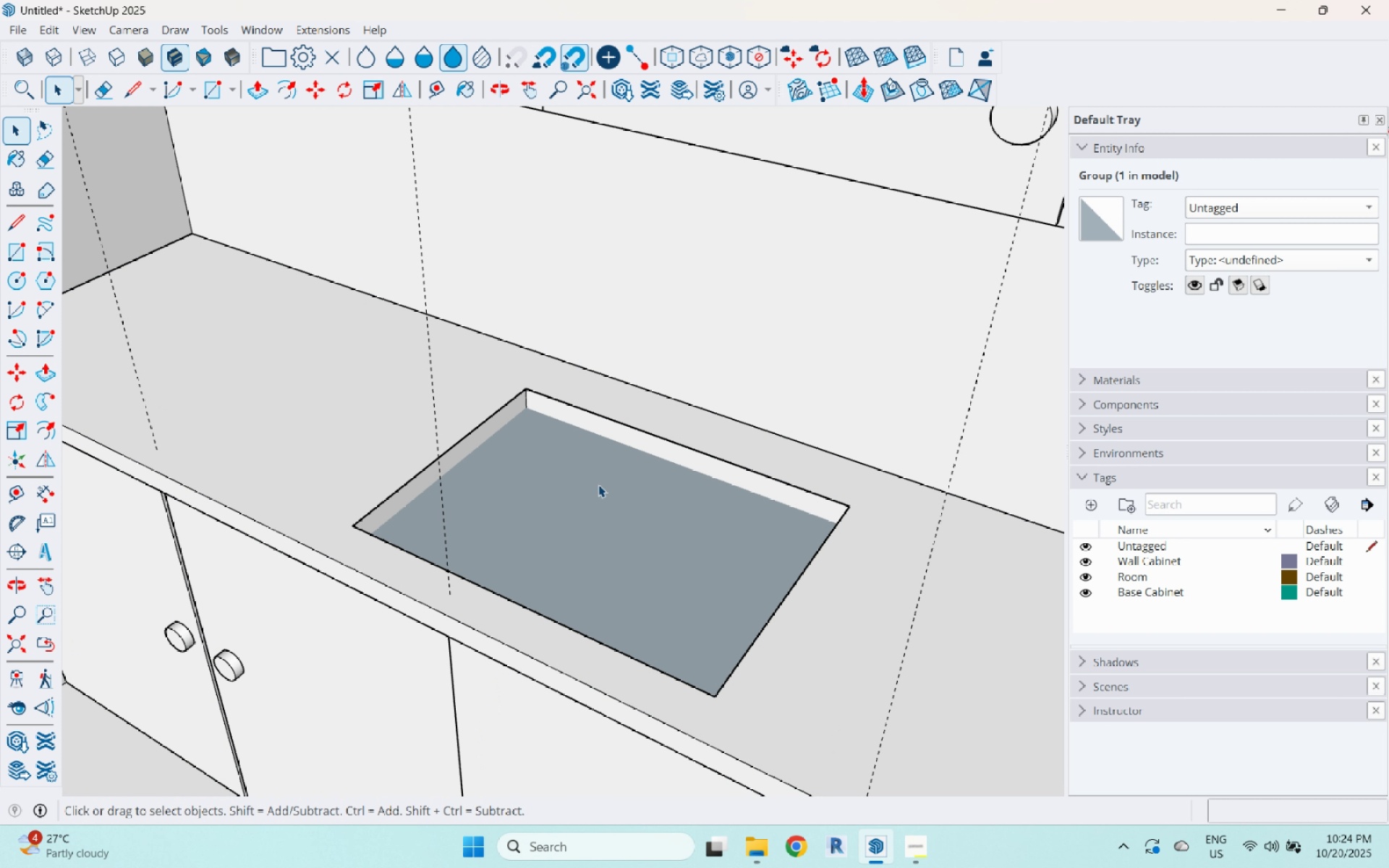 
triple_click([598, 485])
 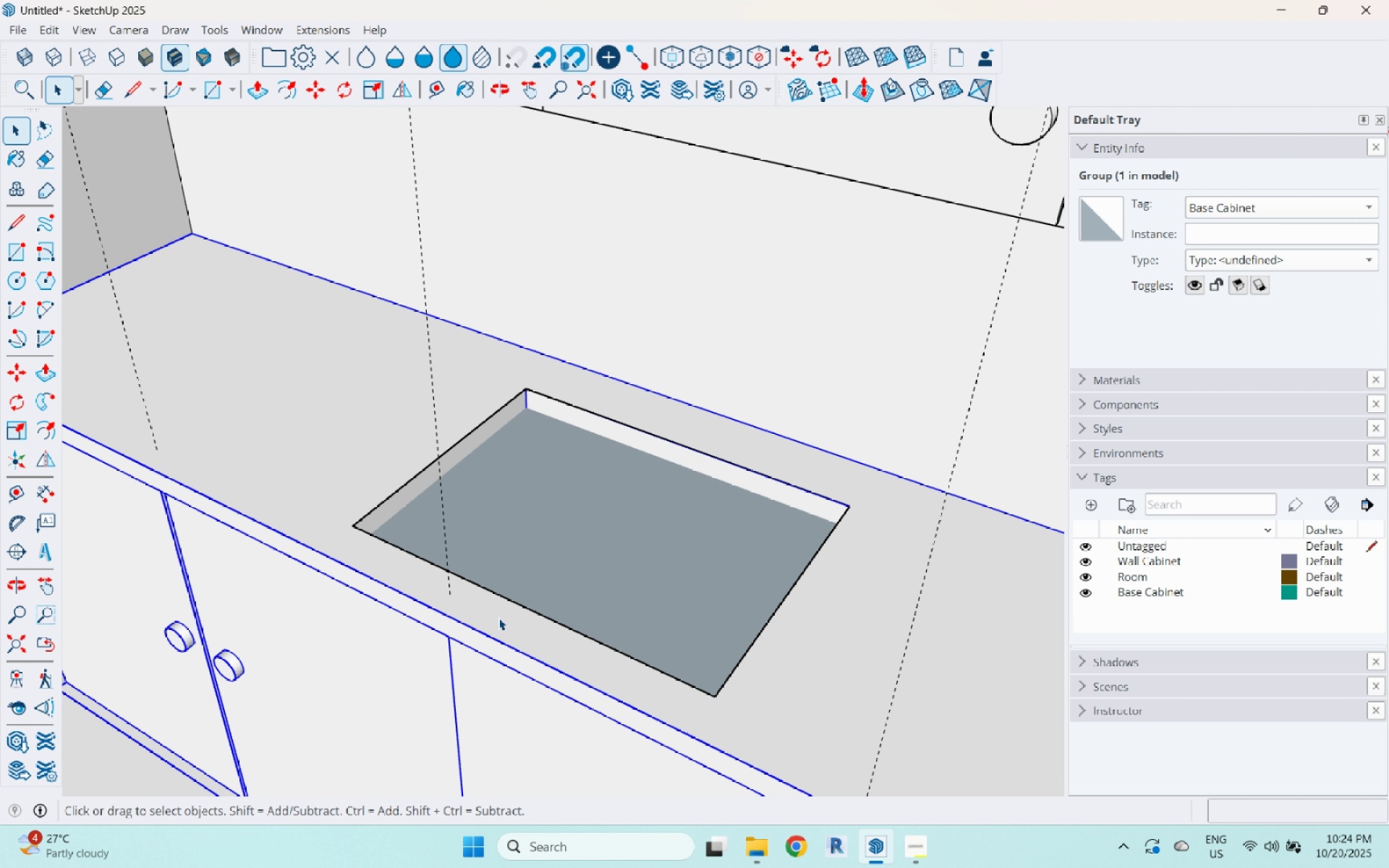 
double_click([498, 618])
 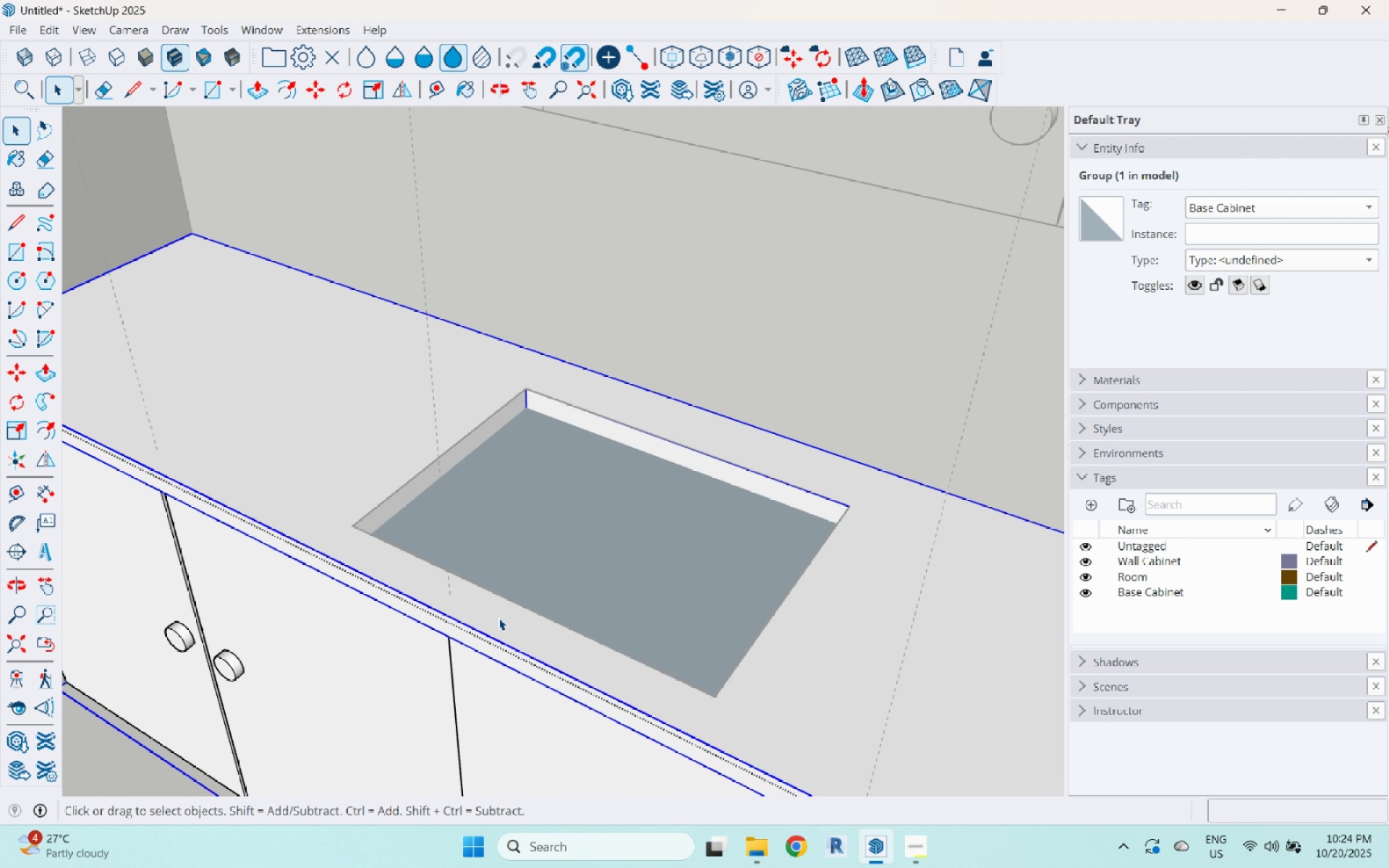 
triple_click([498, 618])
 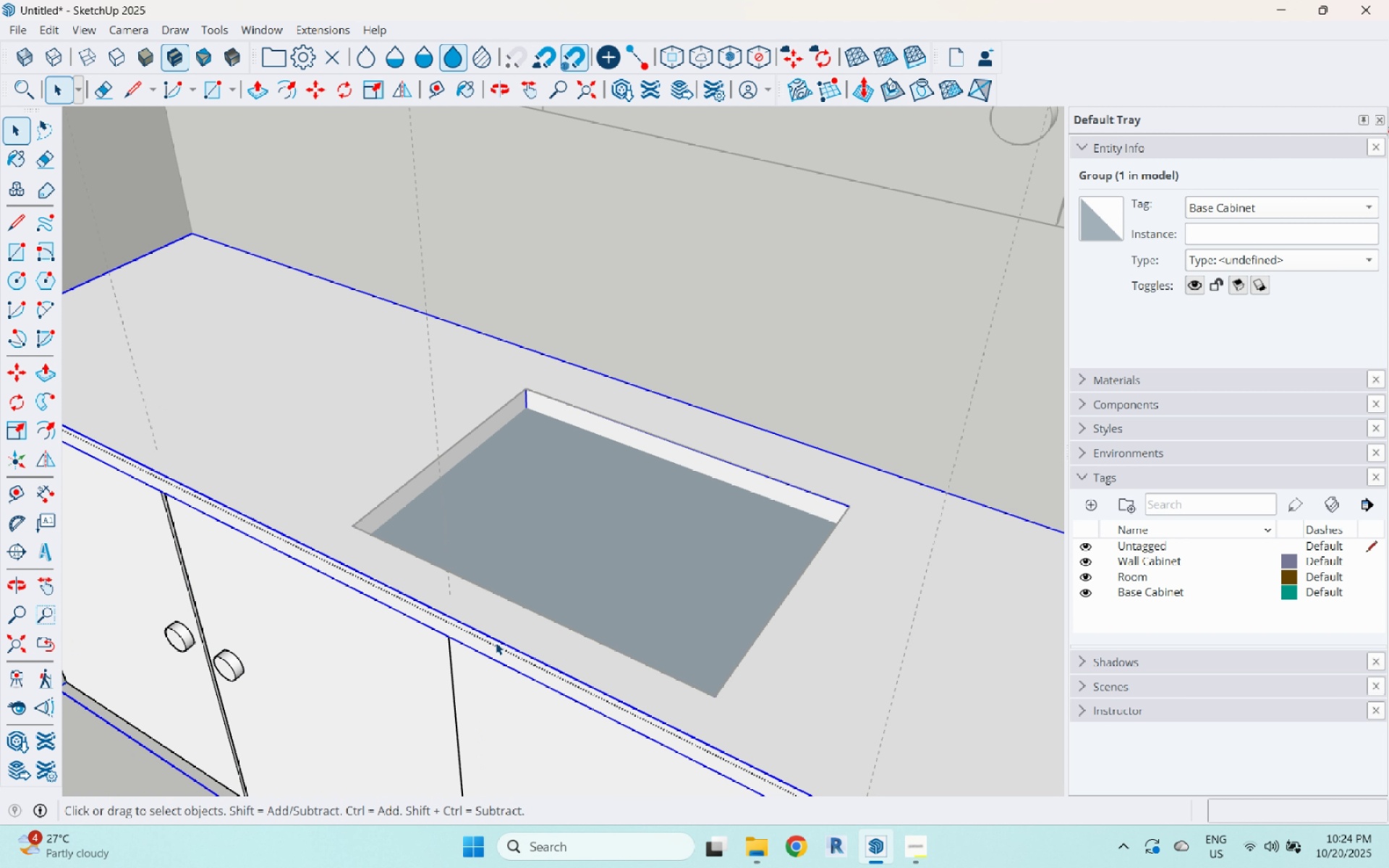 
triple_click([496, 642])
 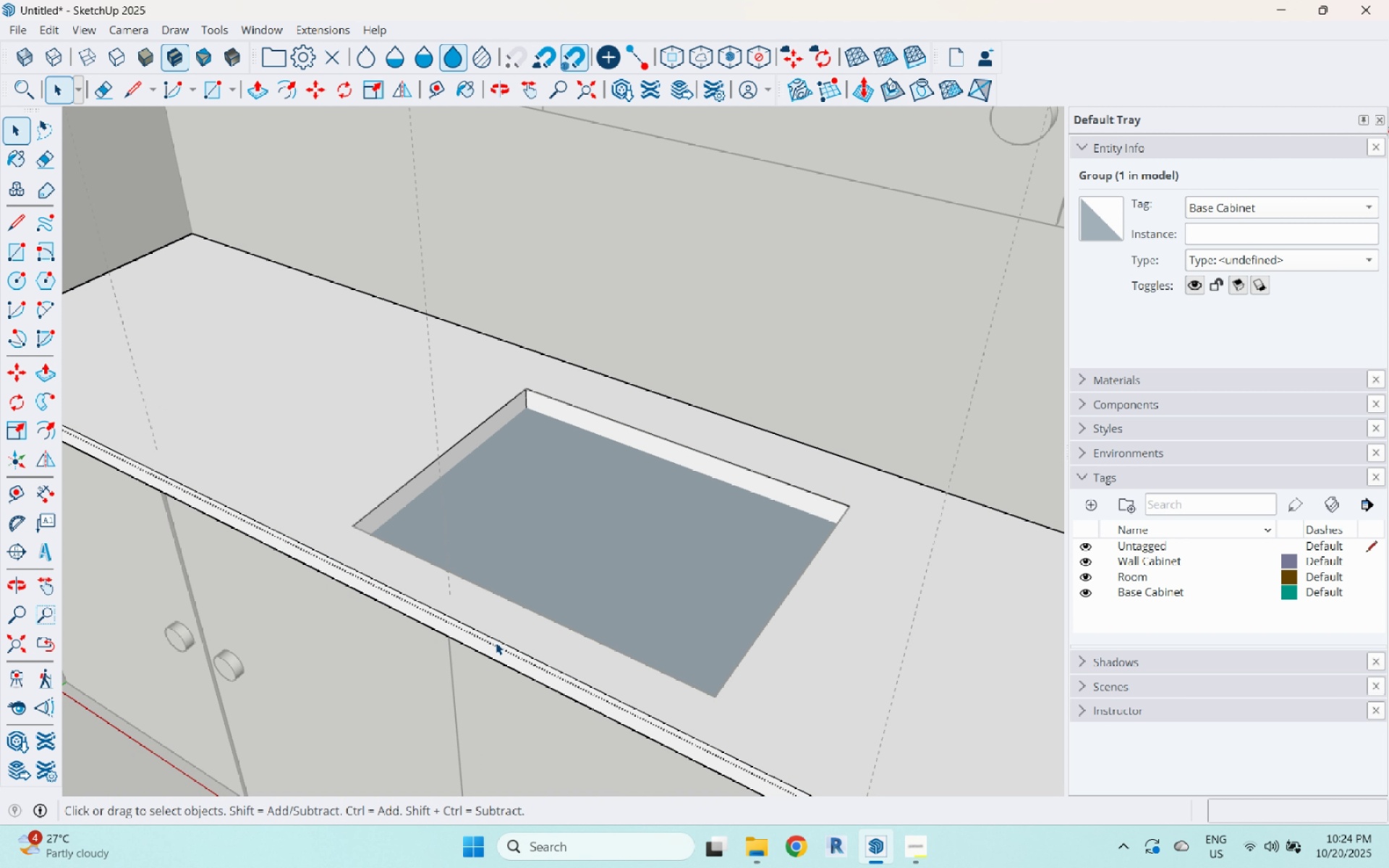 
triple_click([496, 642])
 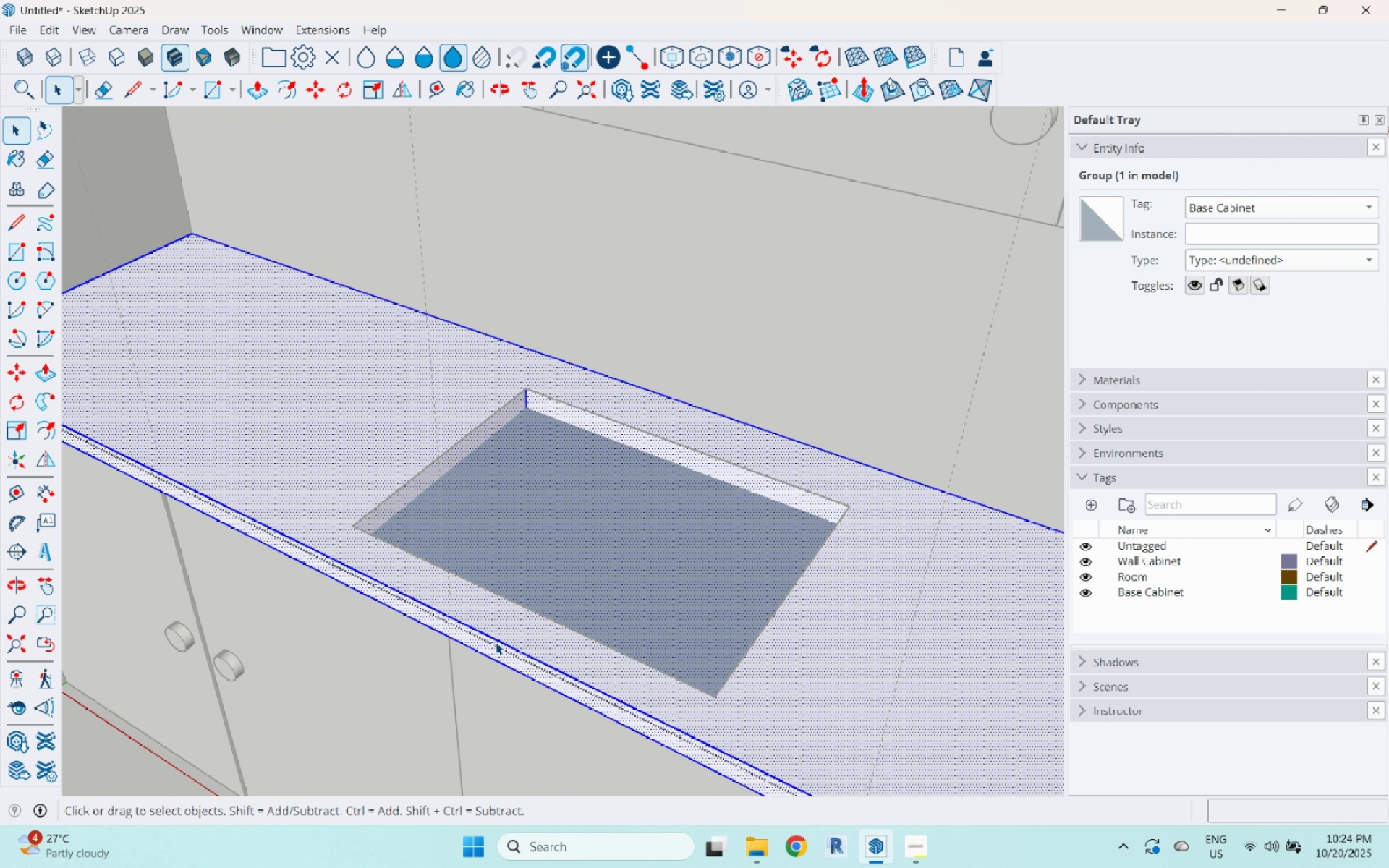 
triple_click([496, 642])
 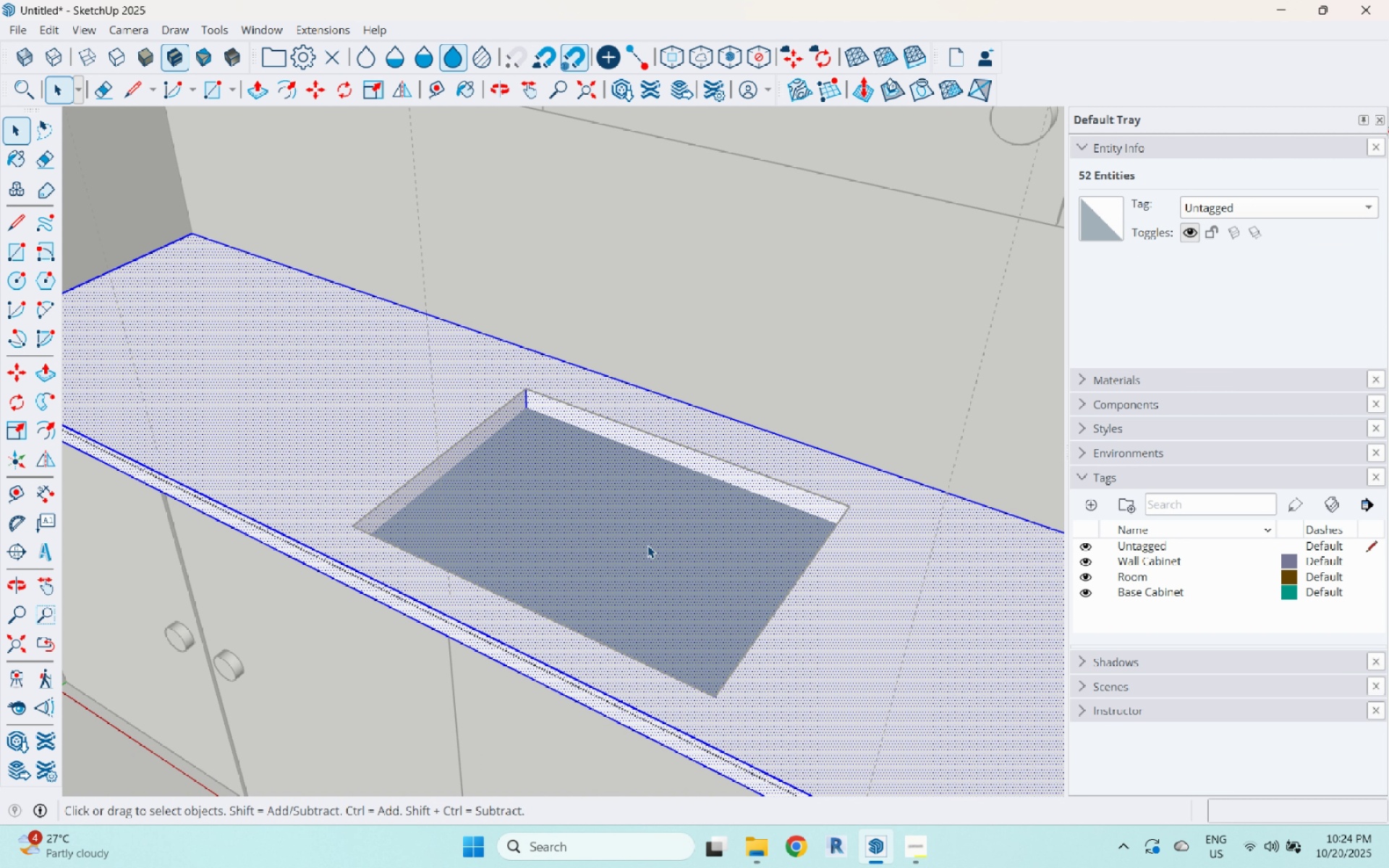 
left_click([647, 545])
 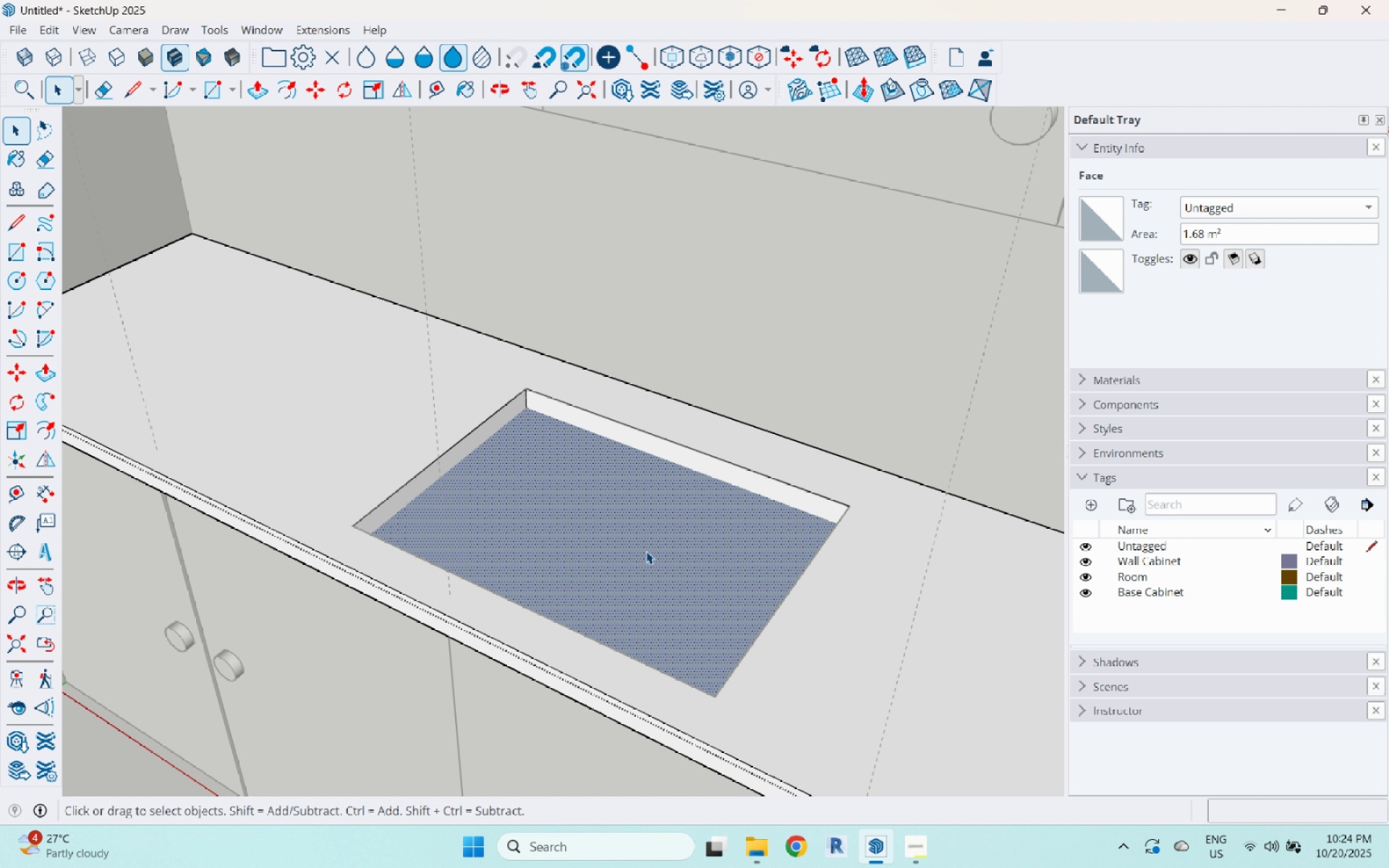 
right_click([646, 551])
 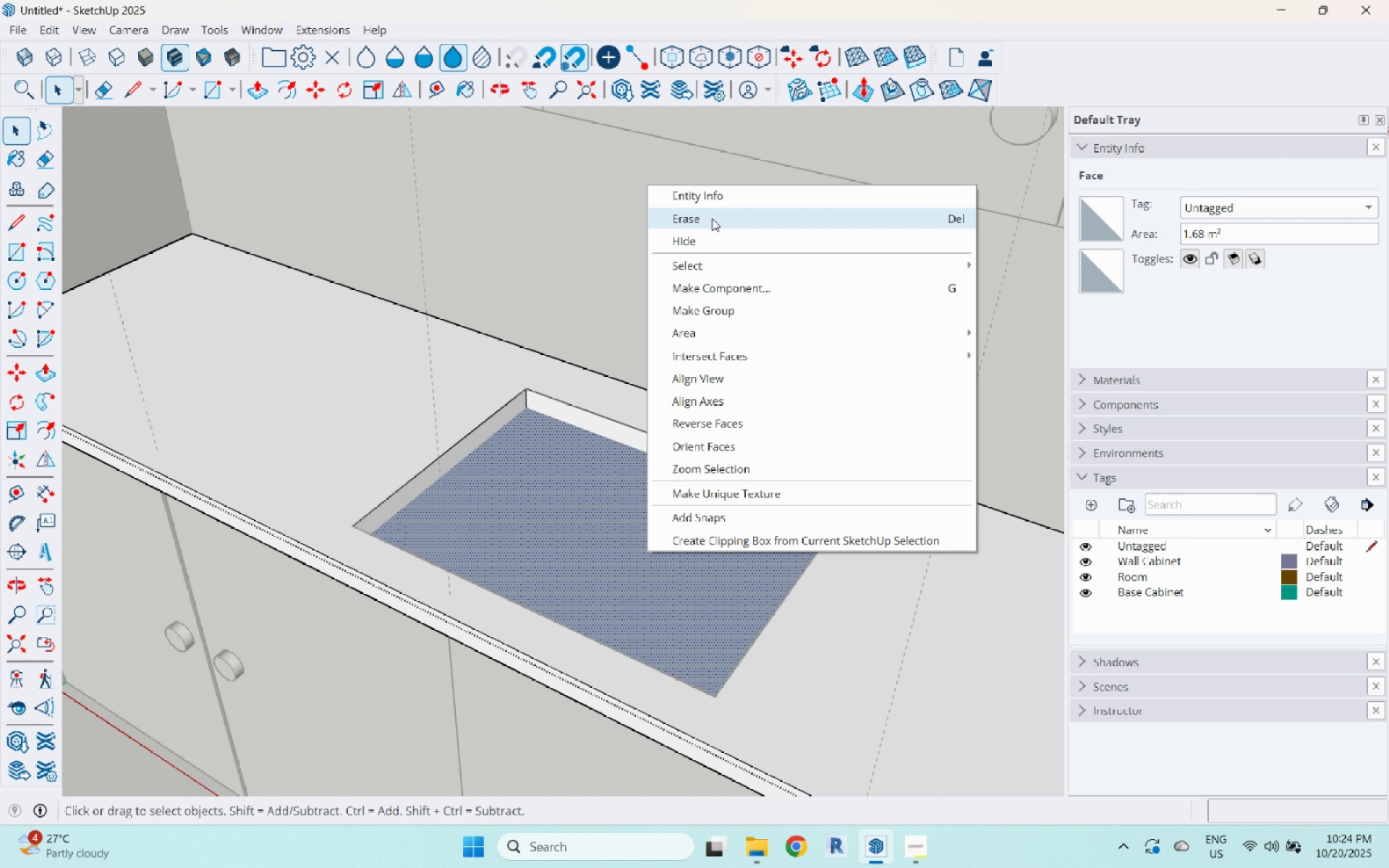 
left_click([712, 218])
 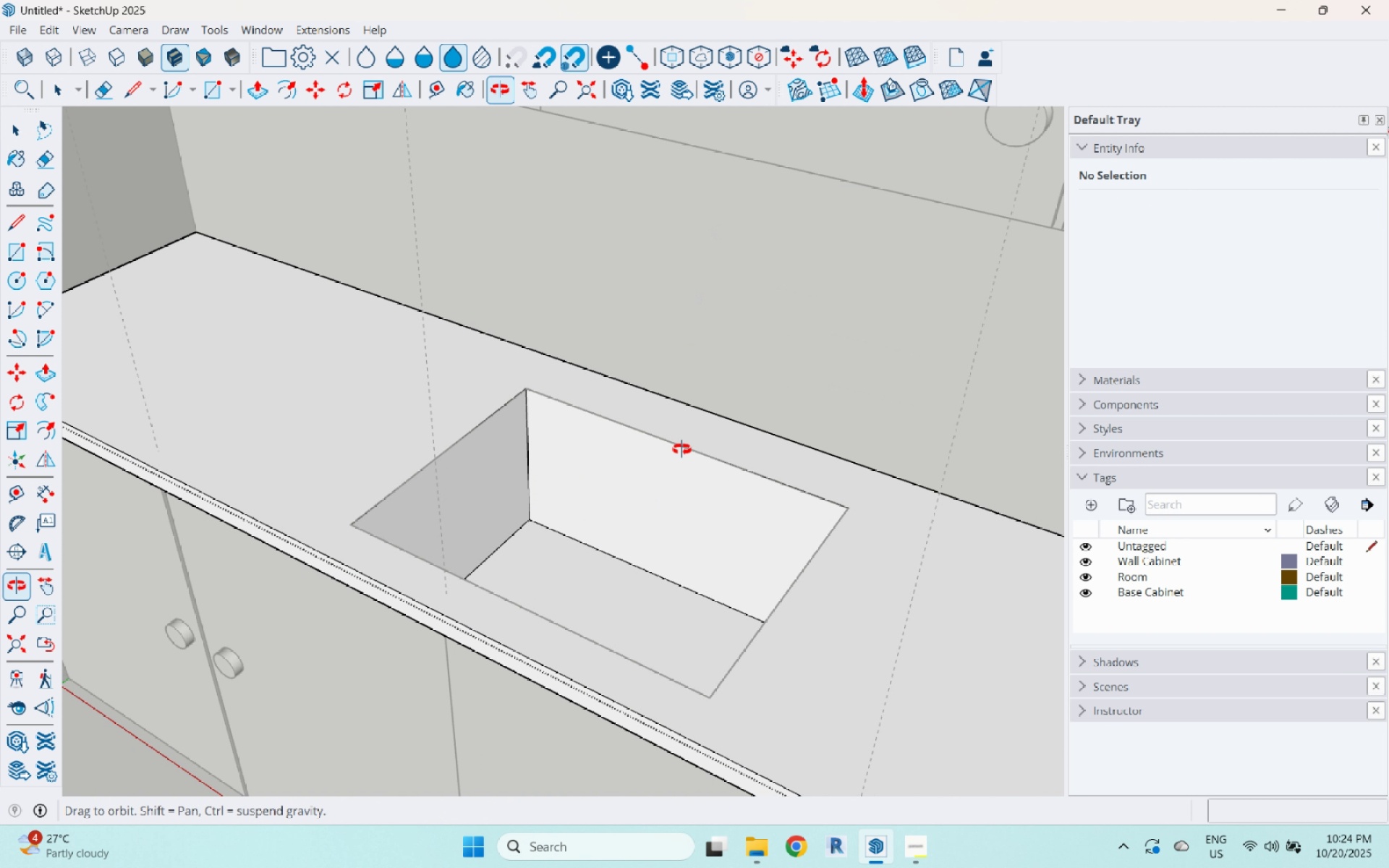 
key(Escape)
 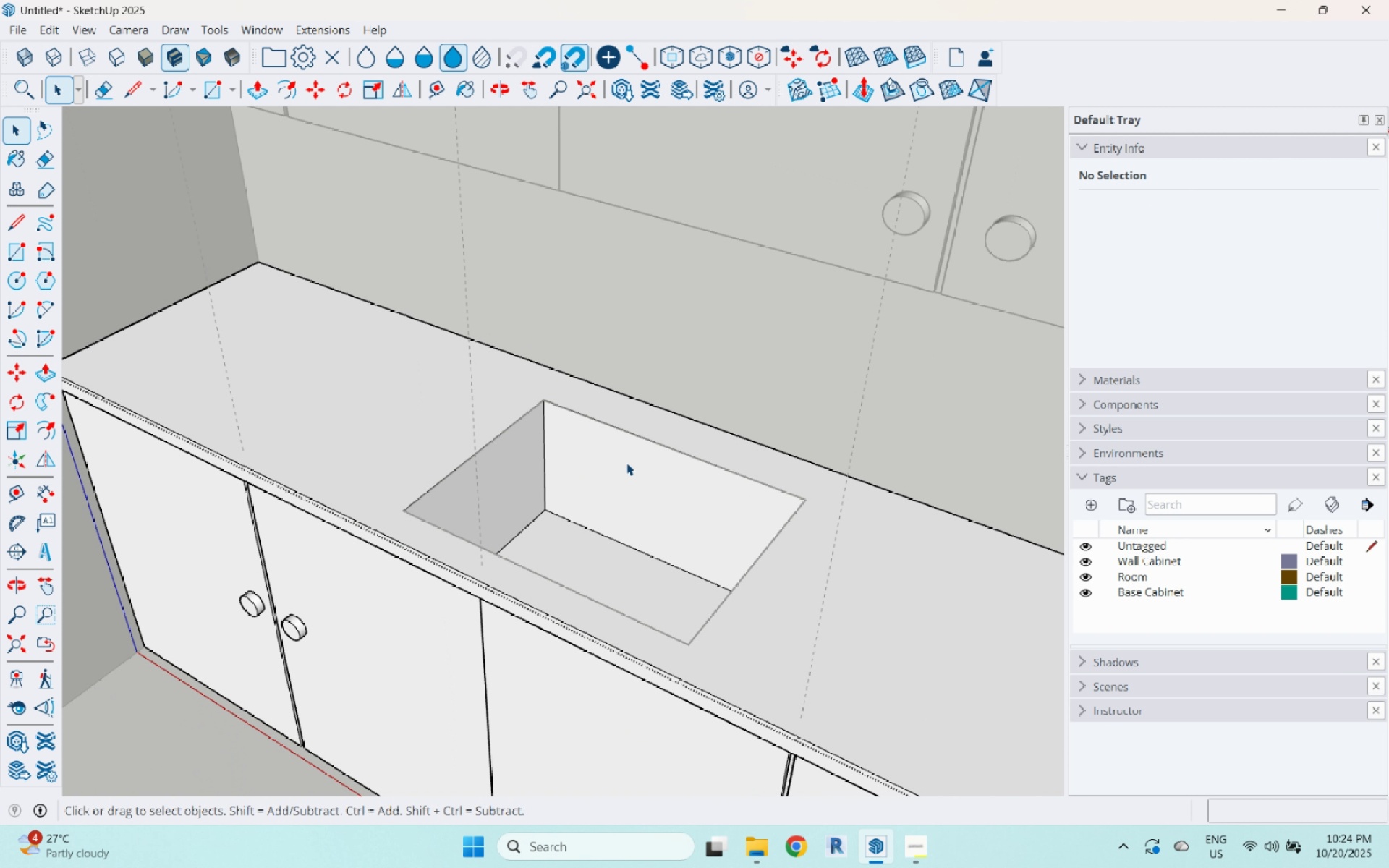 
scroll: coordinate [624, 467], scroll_direction: down, amount: 6.0
 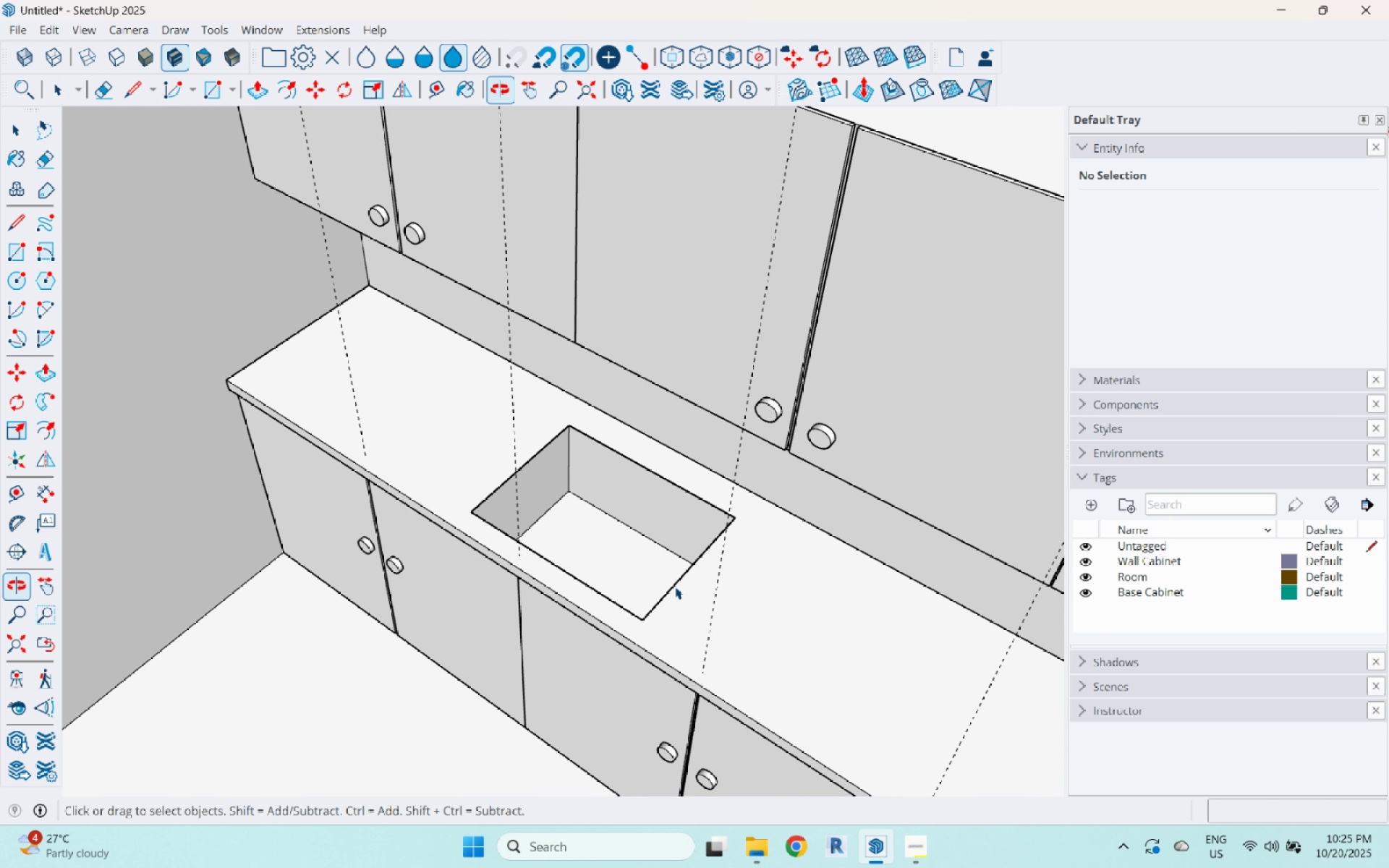 
key(Escape)
 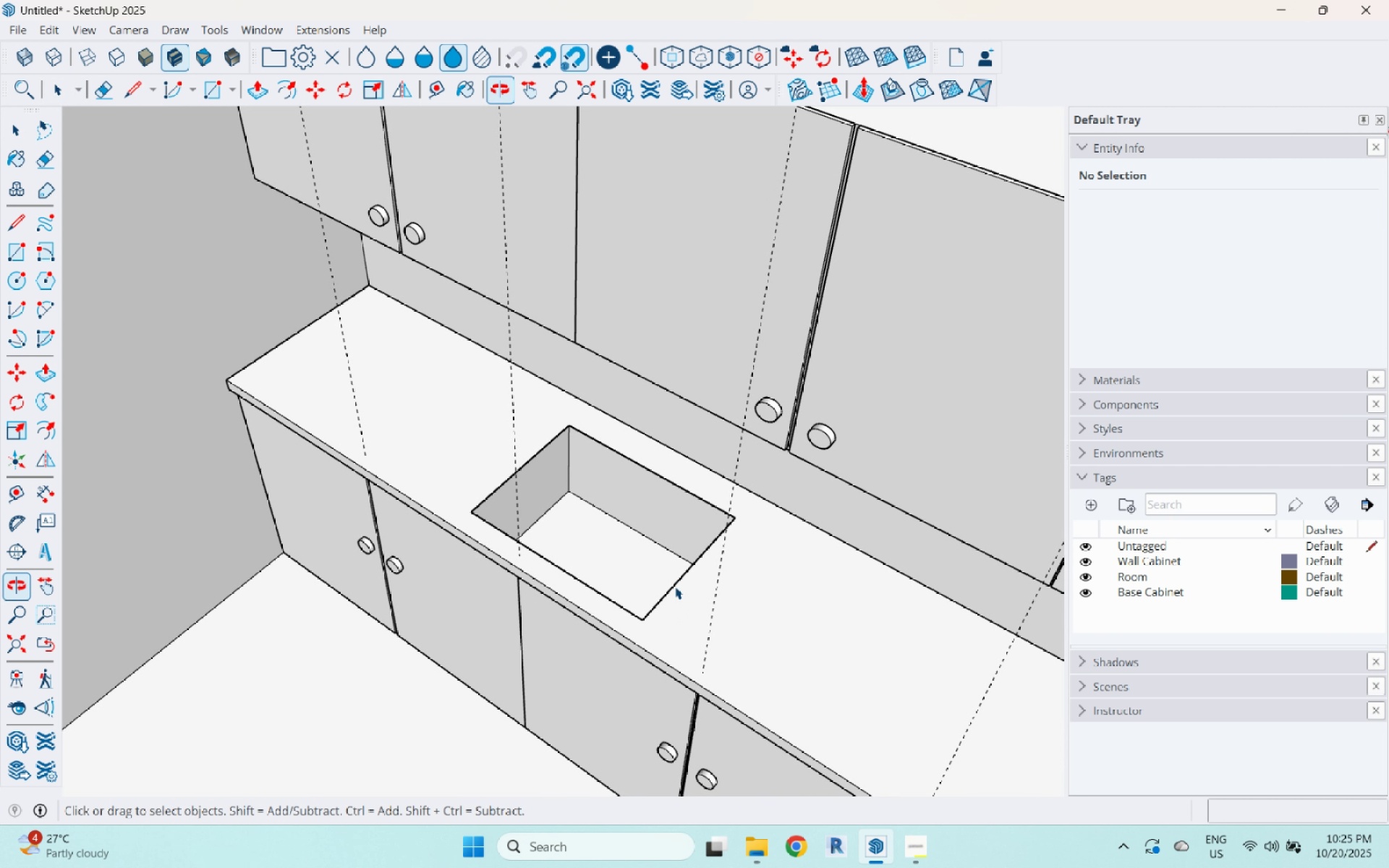 
scroll: coordinate [572, 485], scroll_direction: up, amount: 4.0
 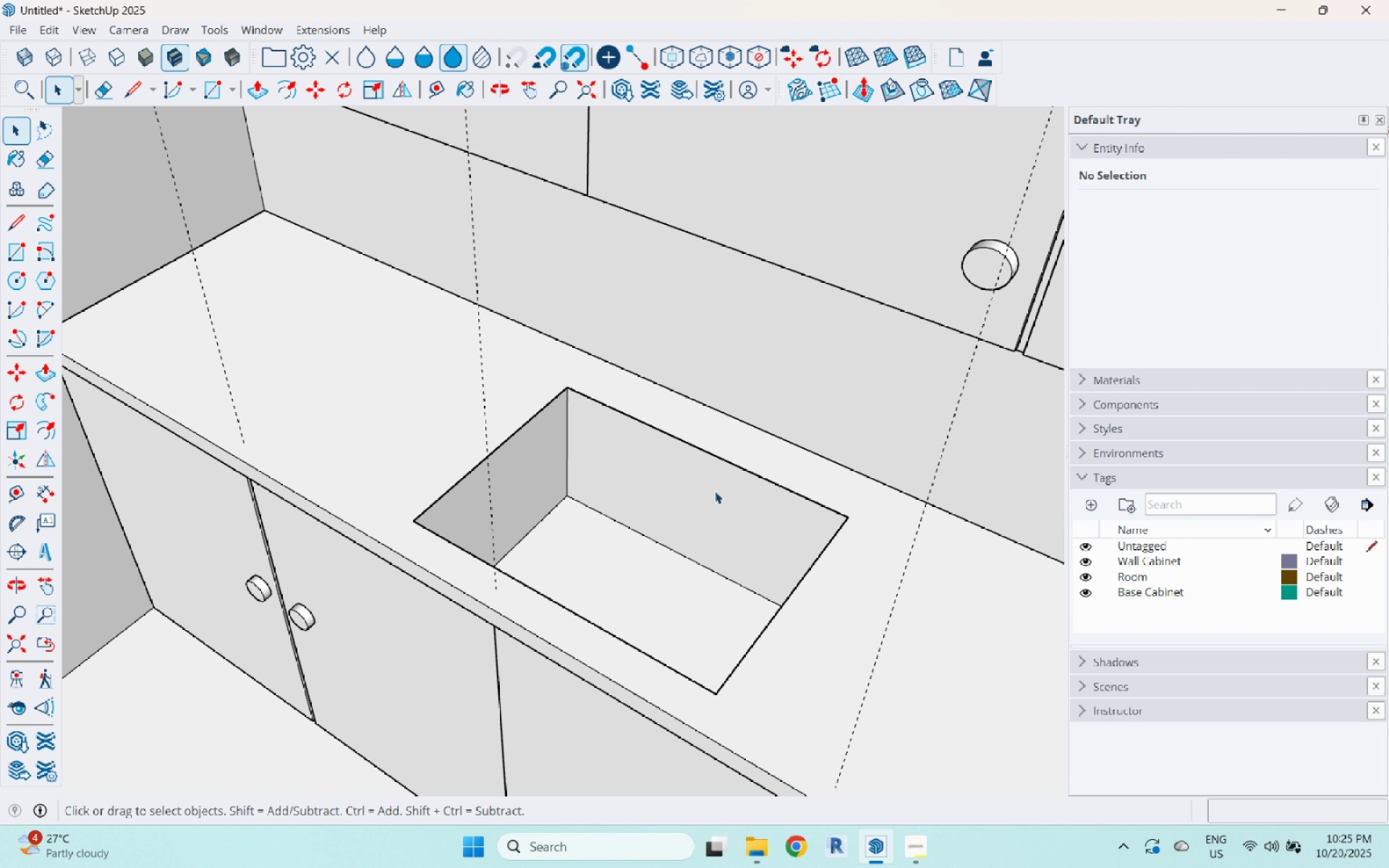 
wait(21.62)
 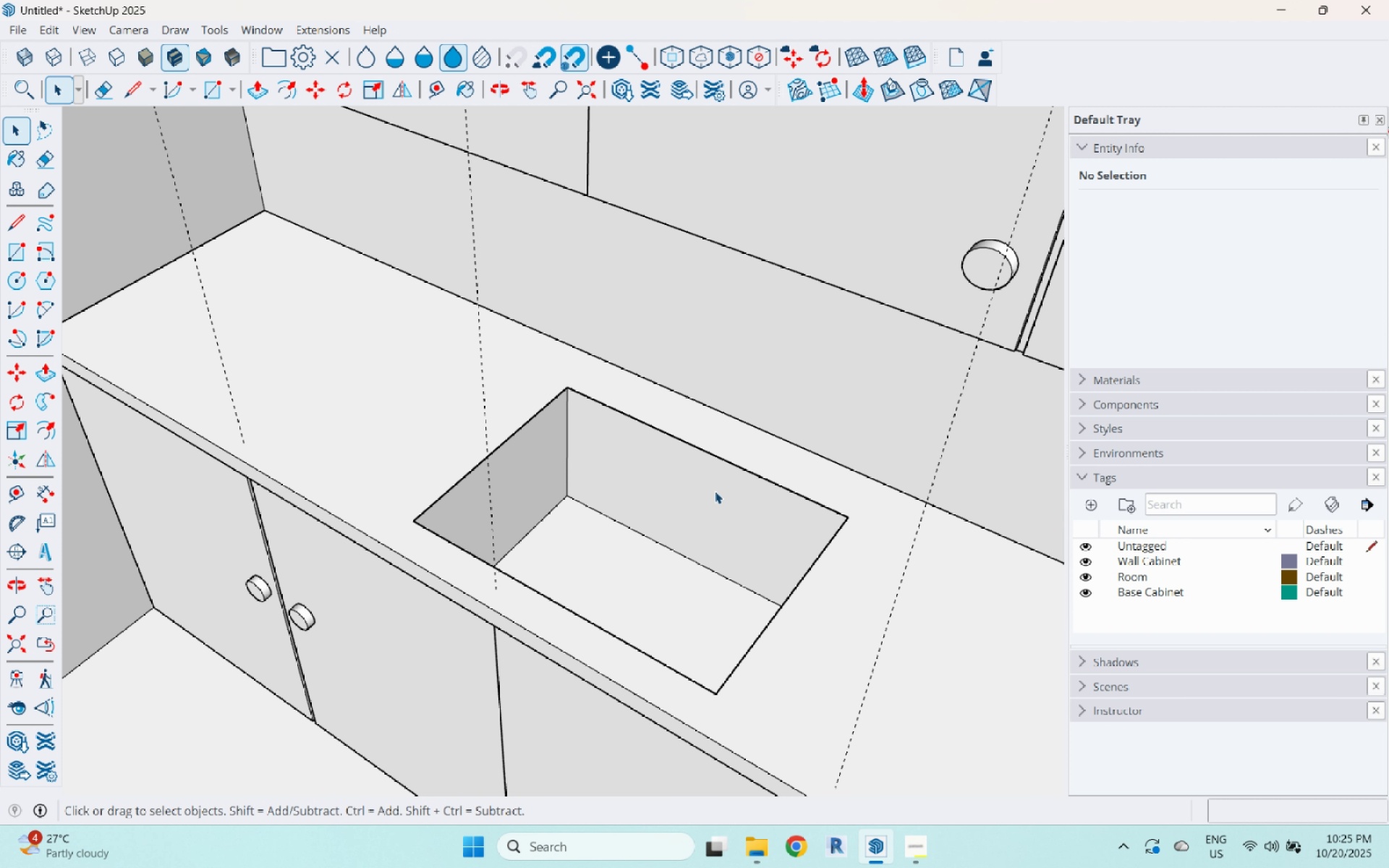 
scroll: coordinate [620, 474], scroll_direction: up, amount: 3.0
 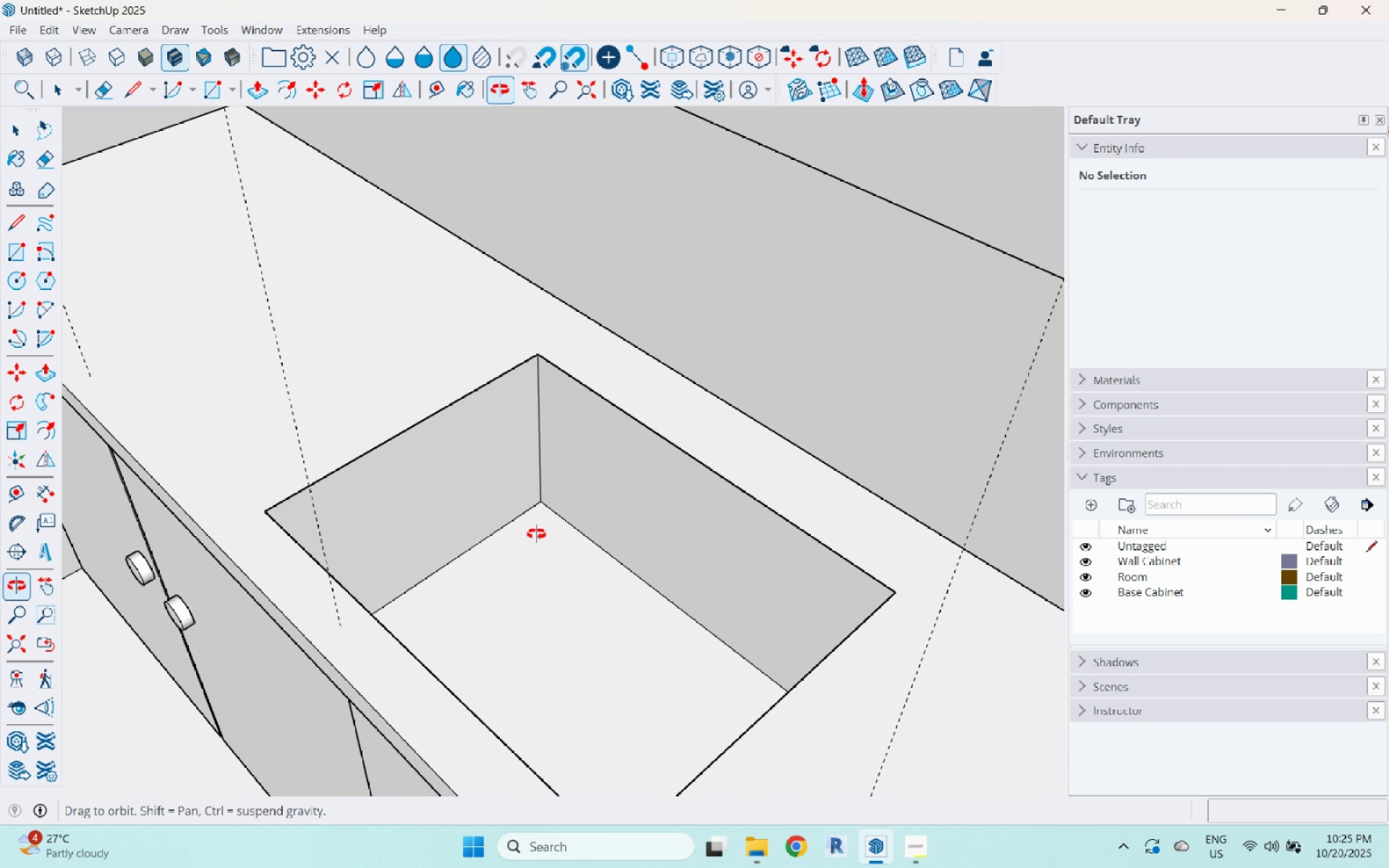 
scroll: coordinate [519, 537], scroll_direction: down, amount: 3.0
 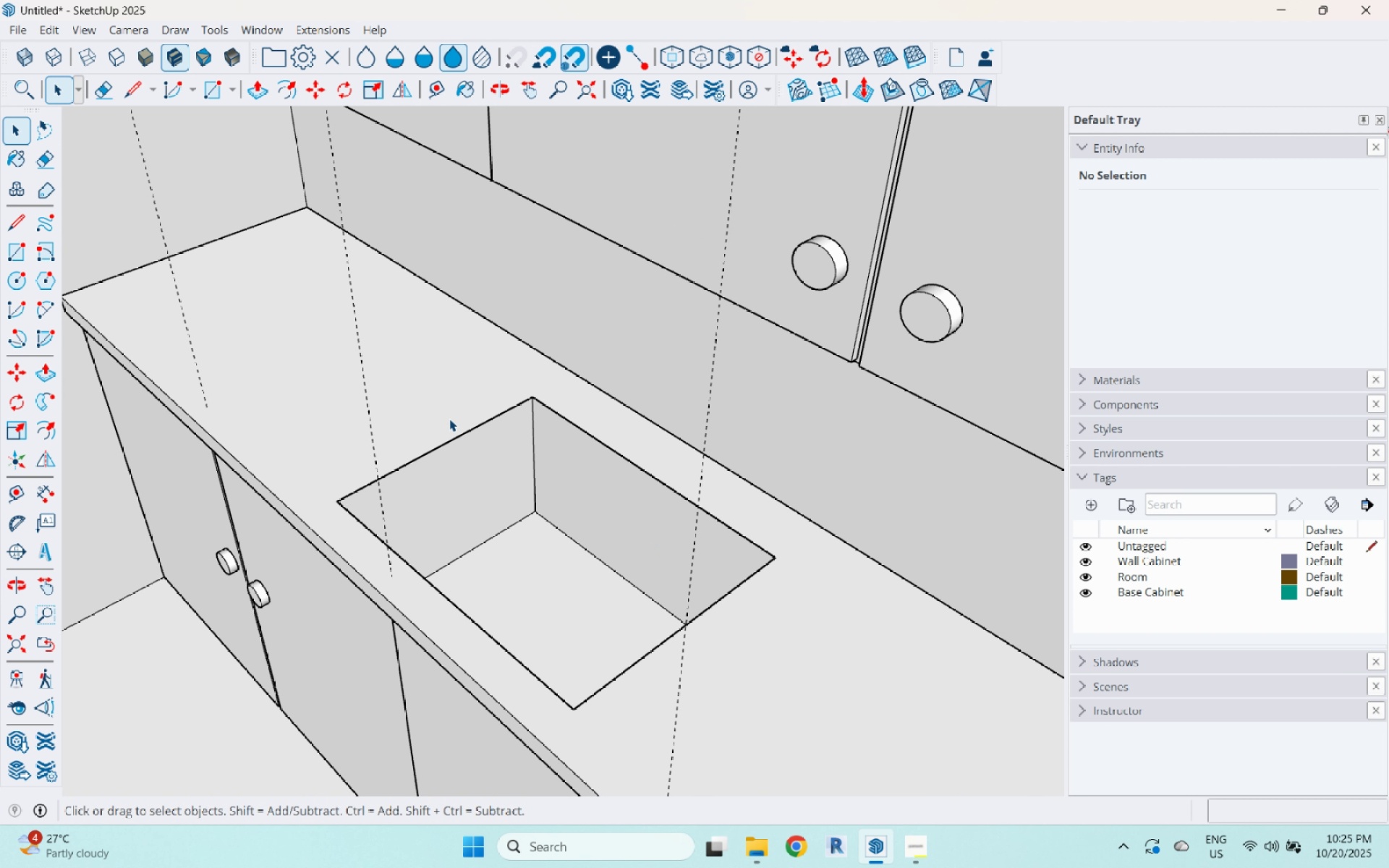 
wait(6.43)
 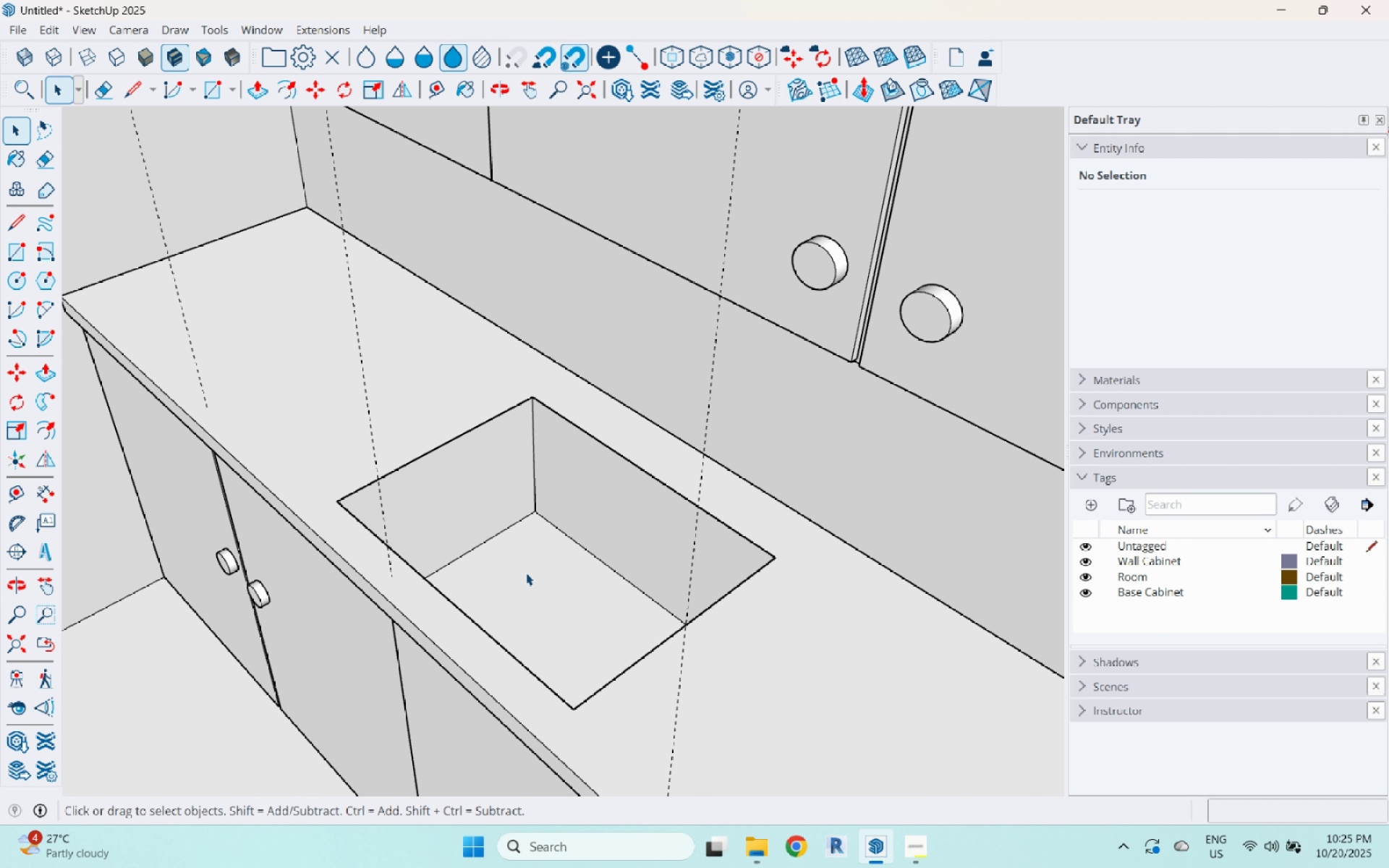 
left_click([728, 541])
 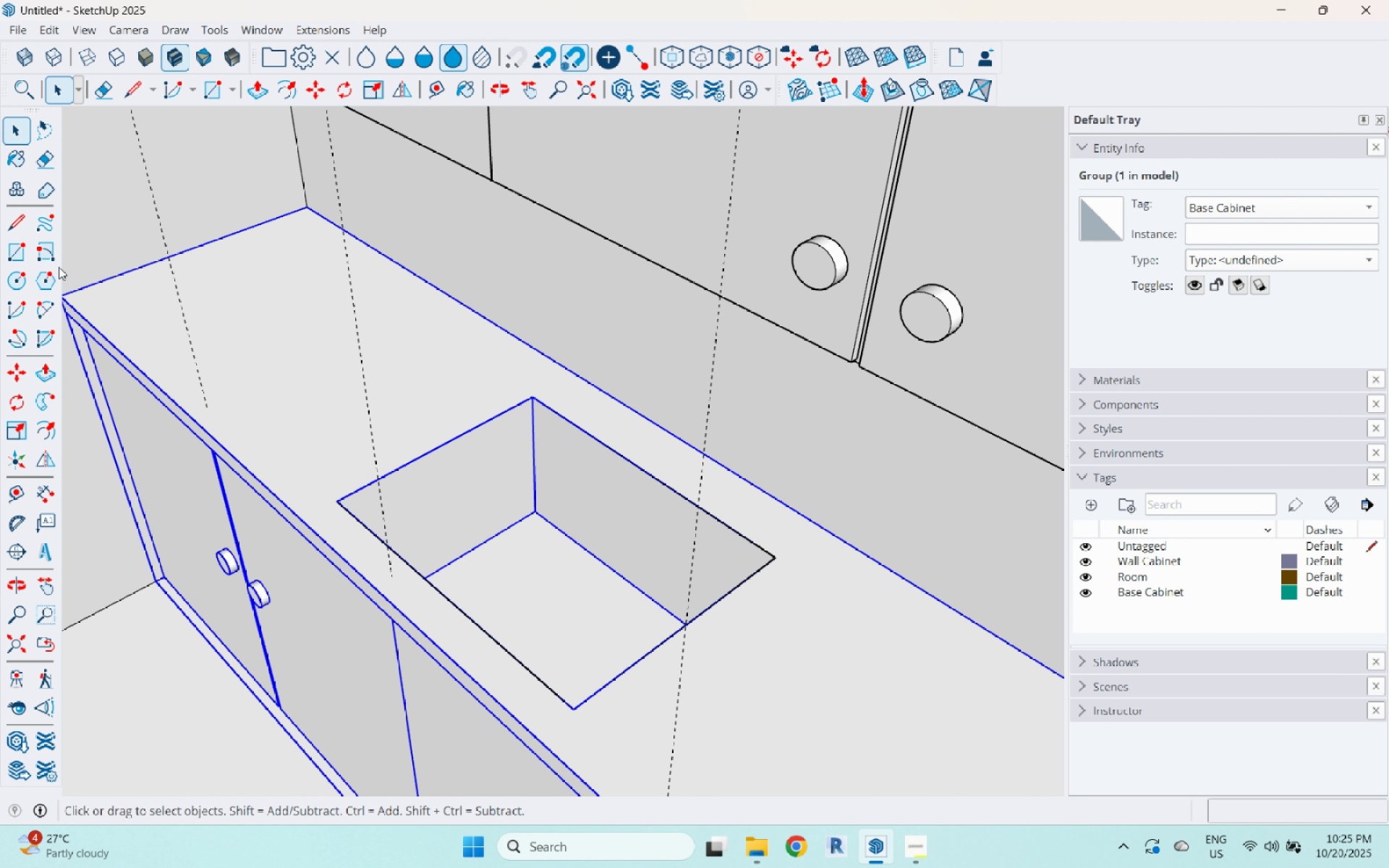 
left_click([17, 253])
 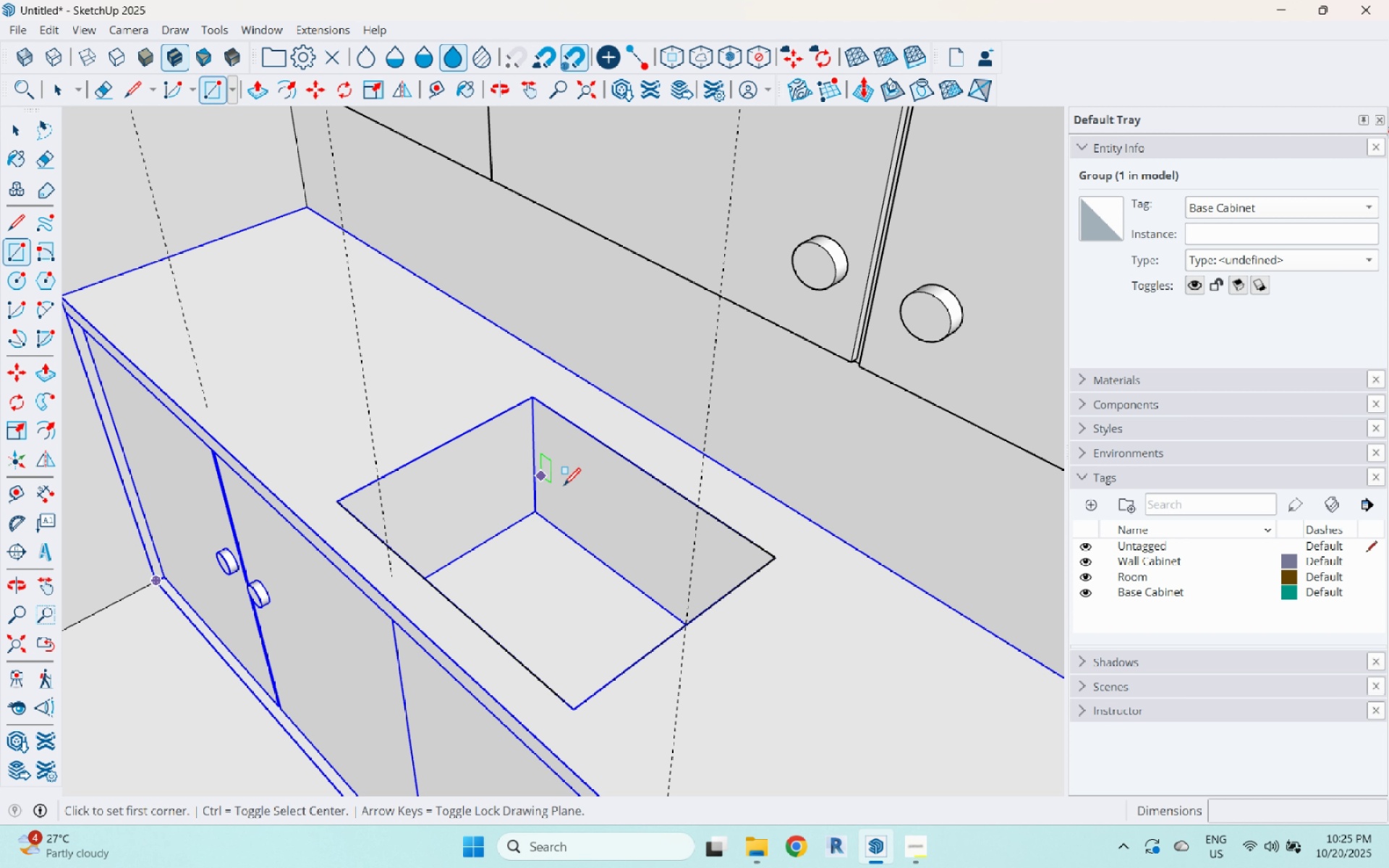 
scroll: coordinate [564, 487], scroll_direction: up, amount: 4.0
 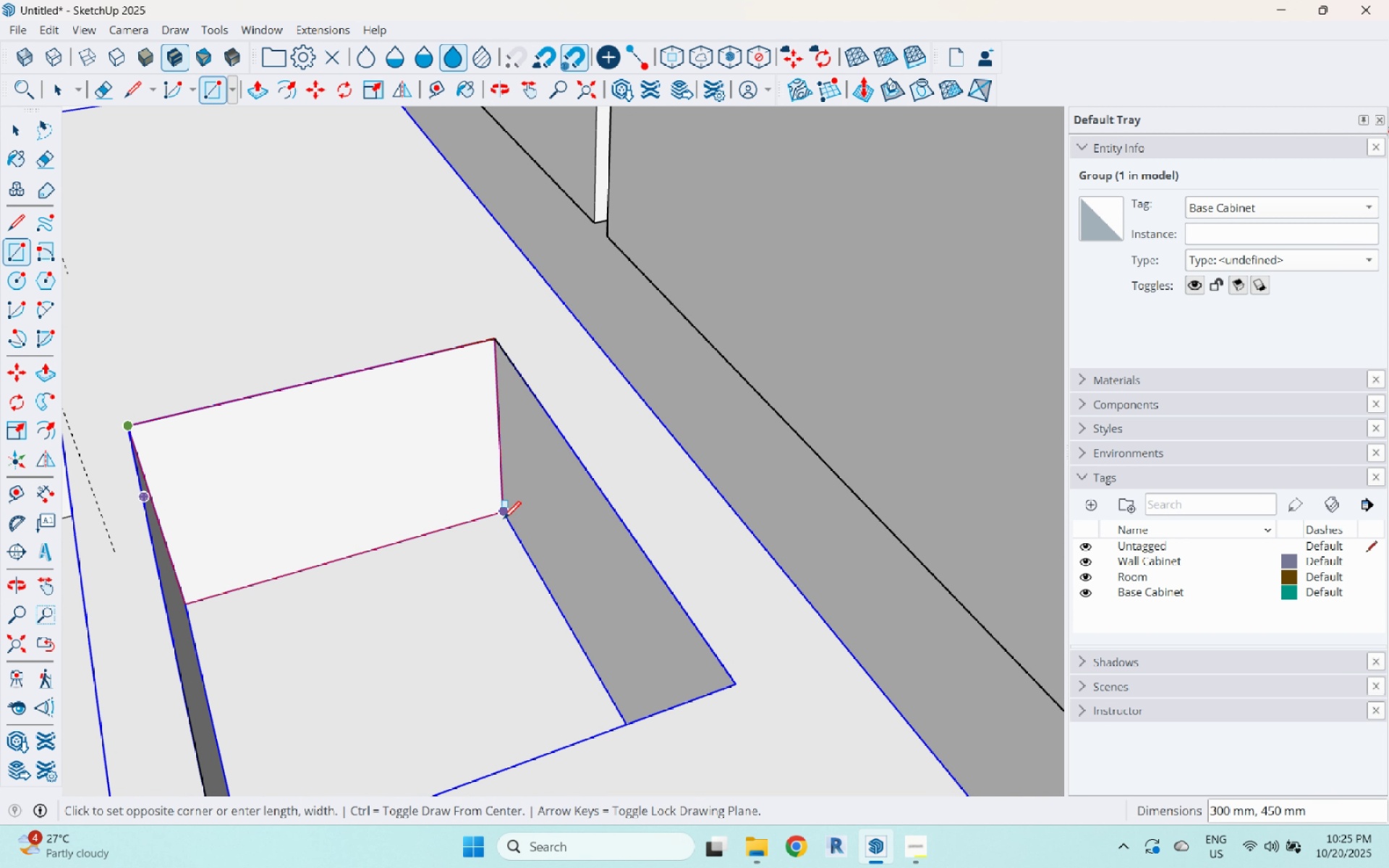 
left_click([504, 515])
 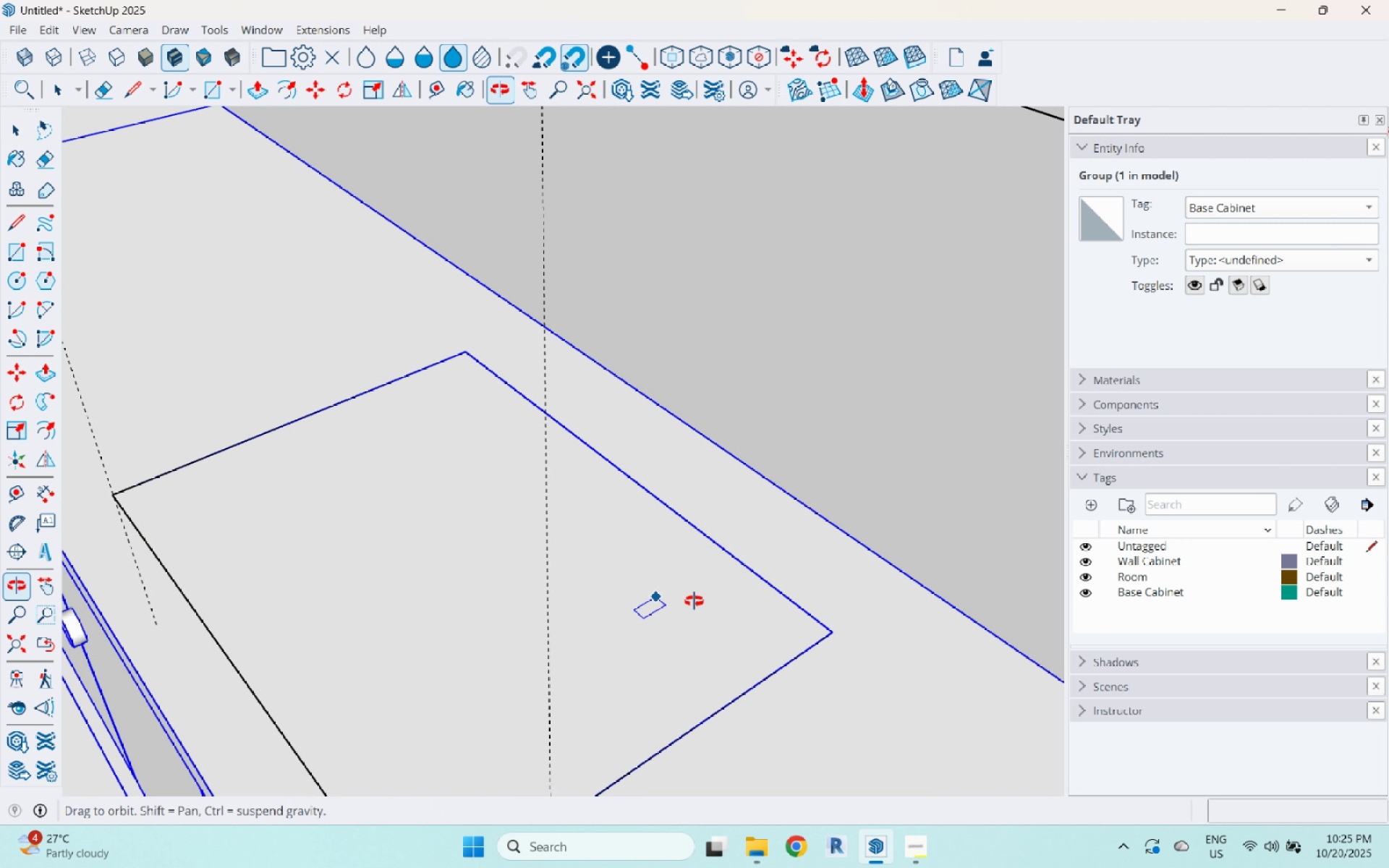 
key(Space)
 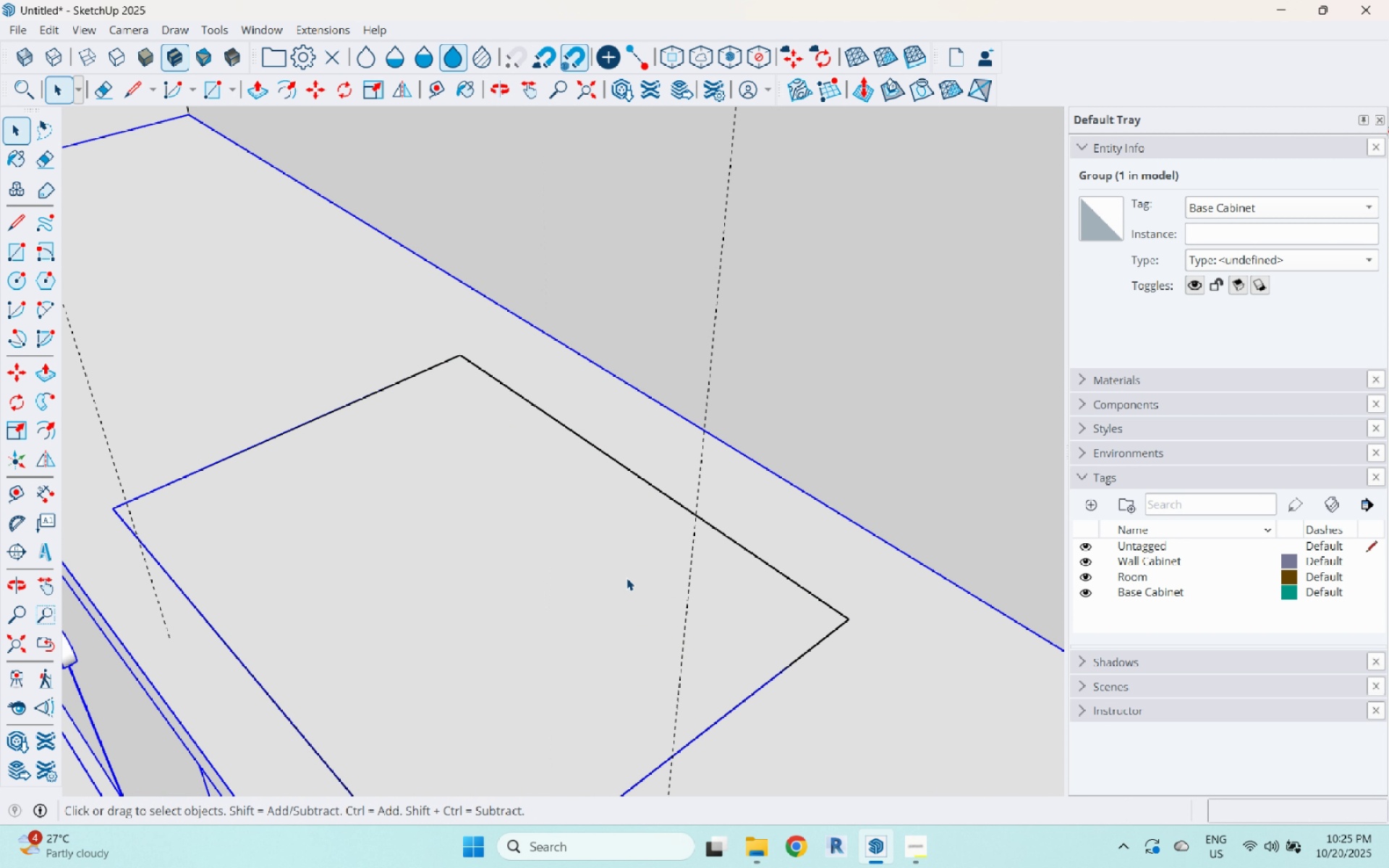 
left_click([626, 578])
 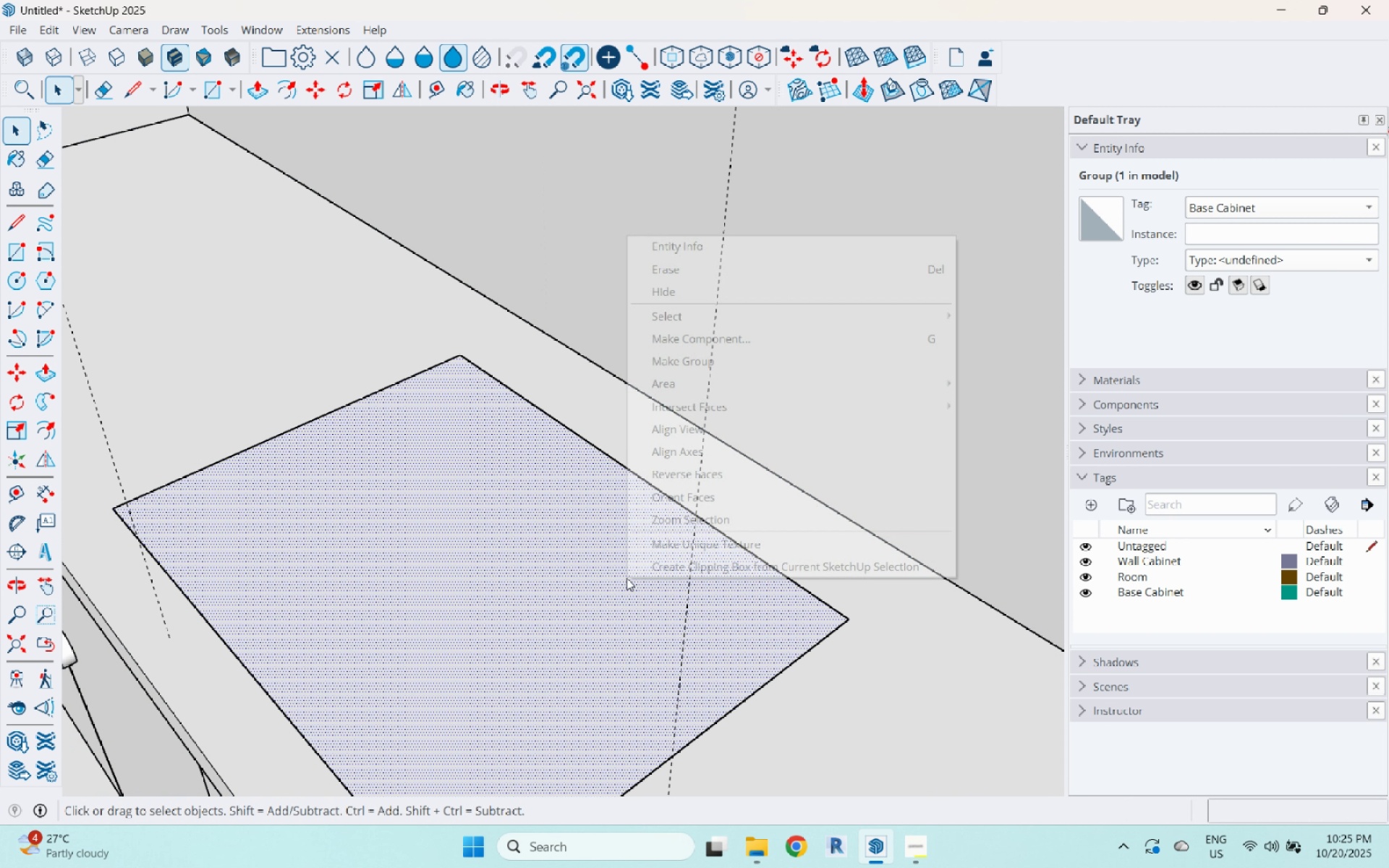 
right_click([626, 578])
 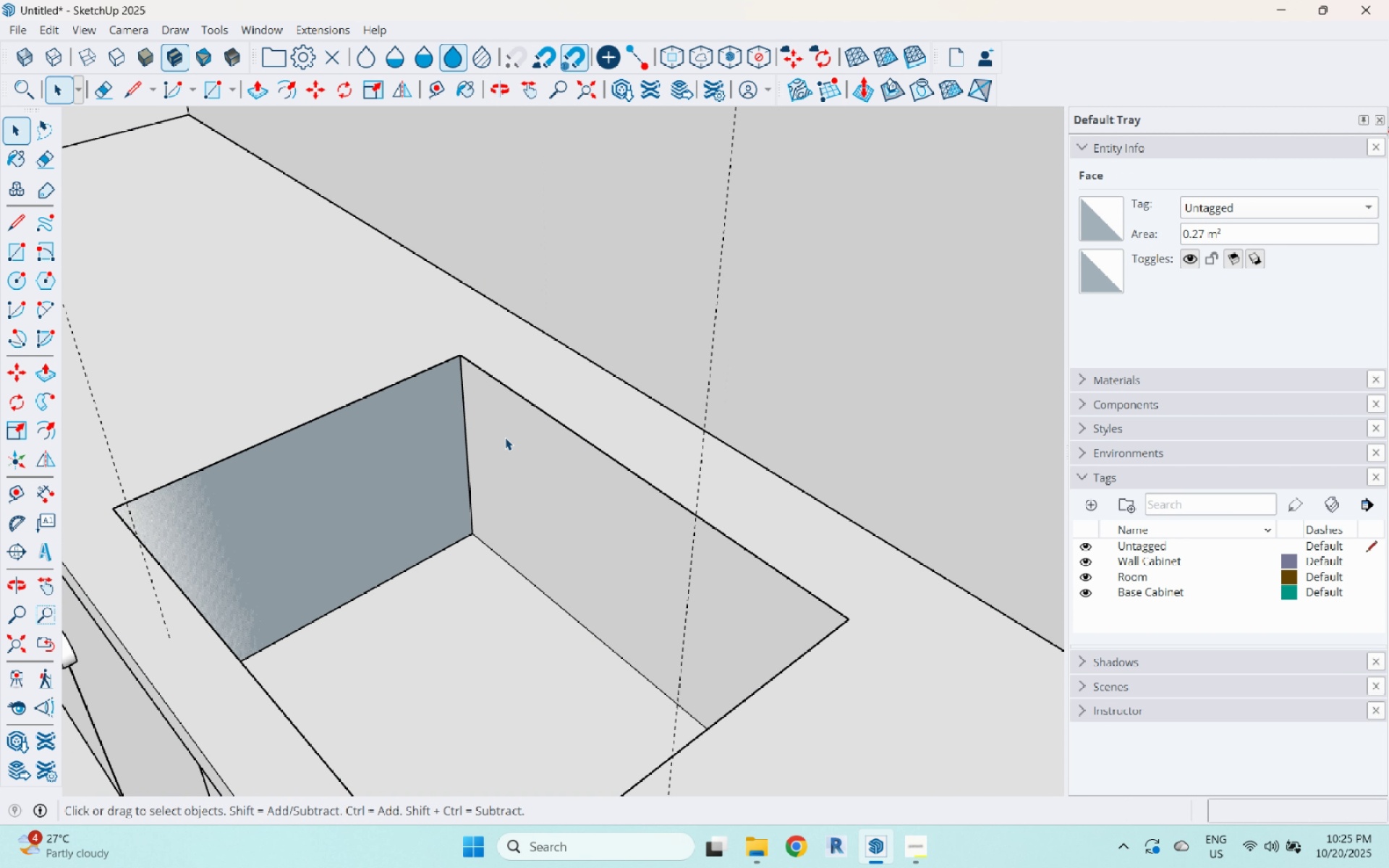 
double_click([433, 448])
 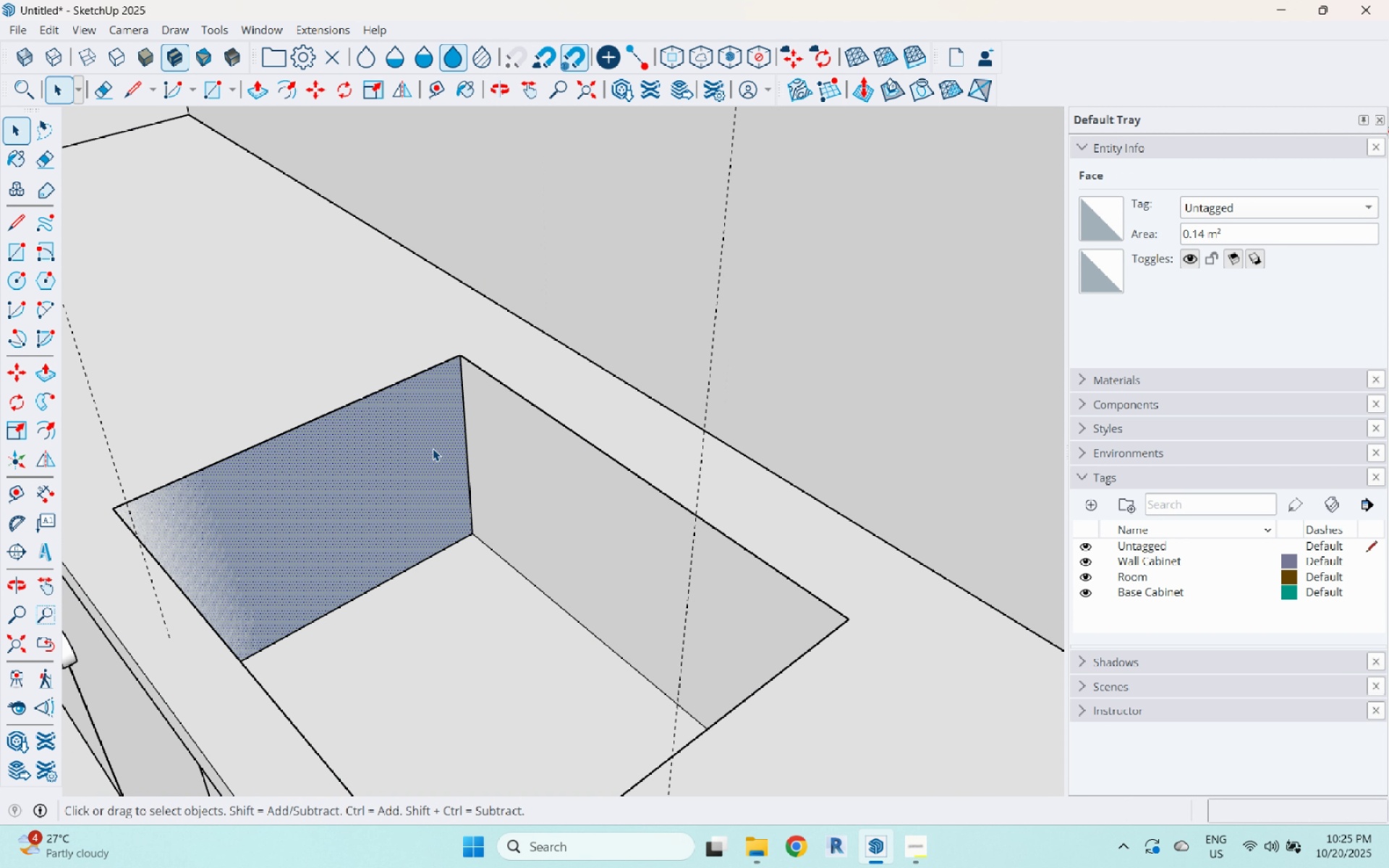 
key(P)
 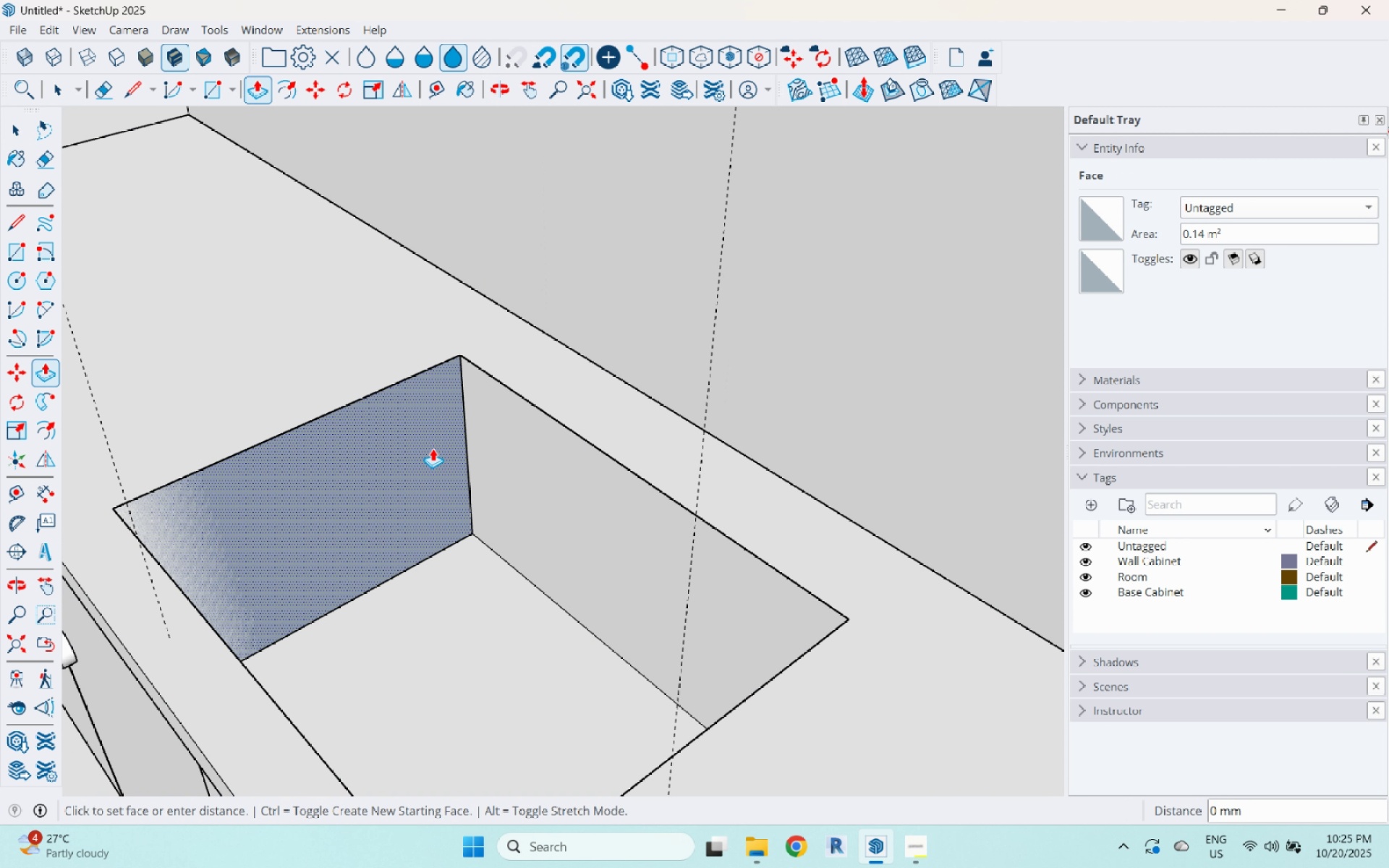 
left_click([433, 448])
 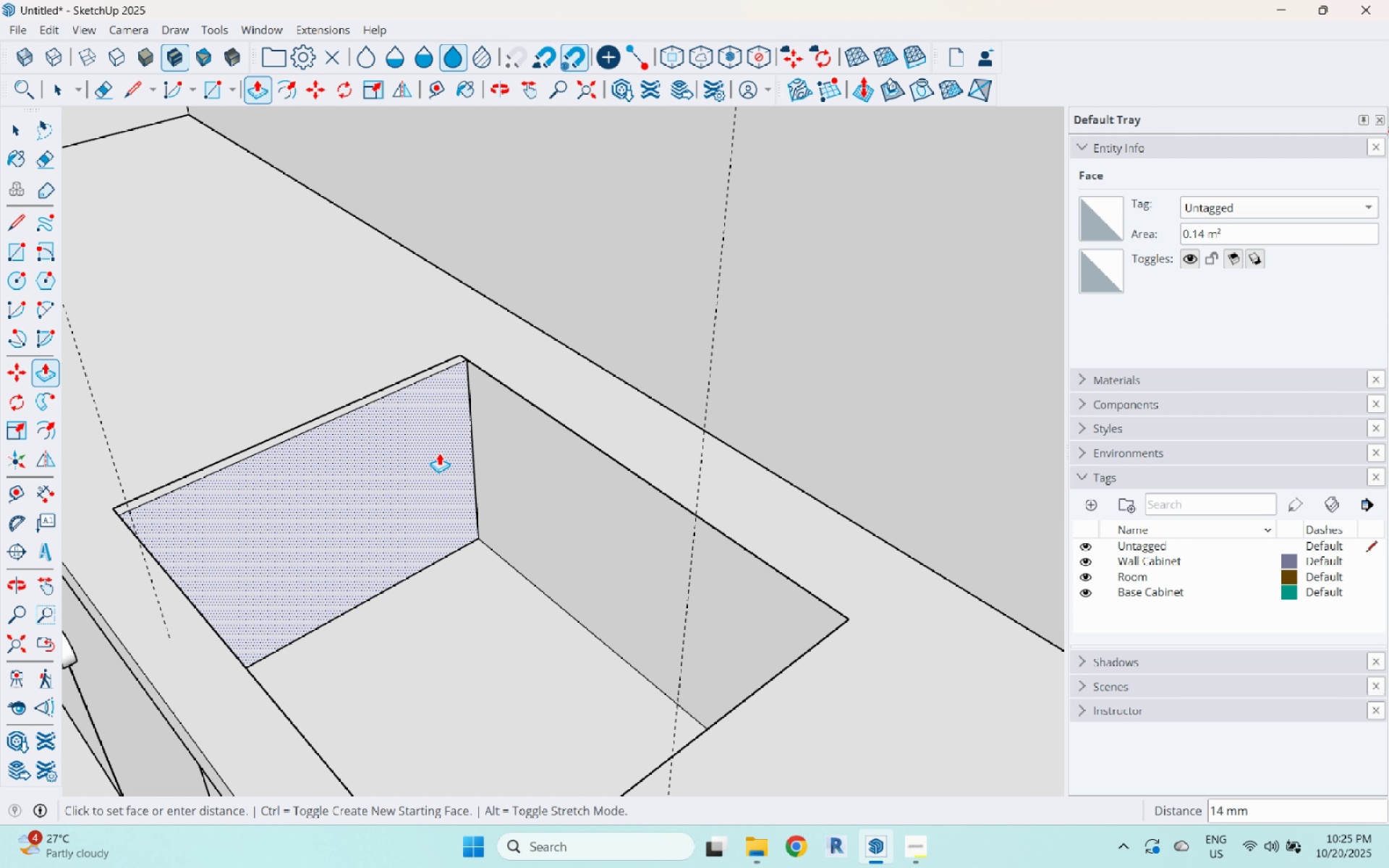 
key(Escape)
 